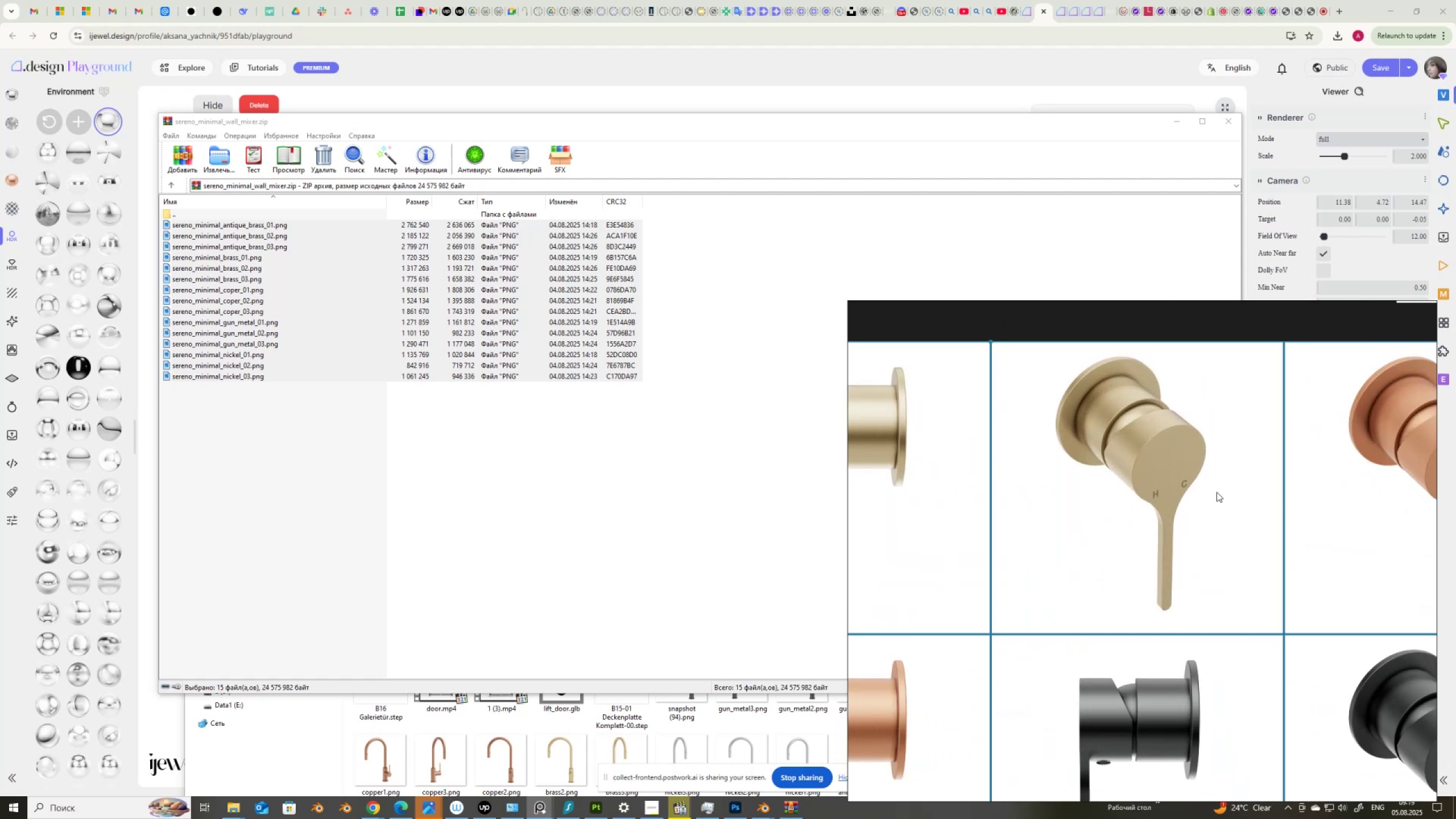 
scroll: coordinate [1141, 518], scroll_direction: down, amount: 2.0
 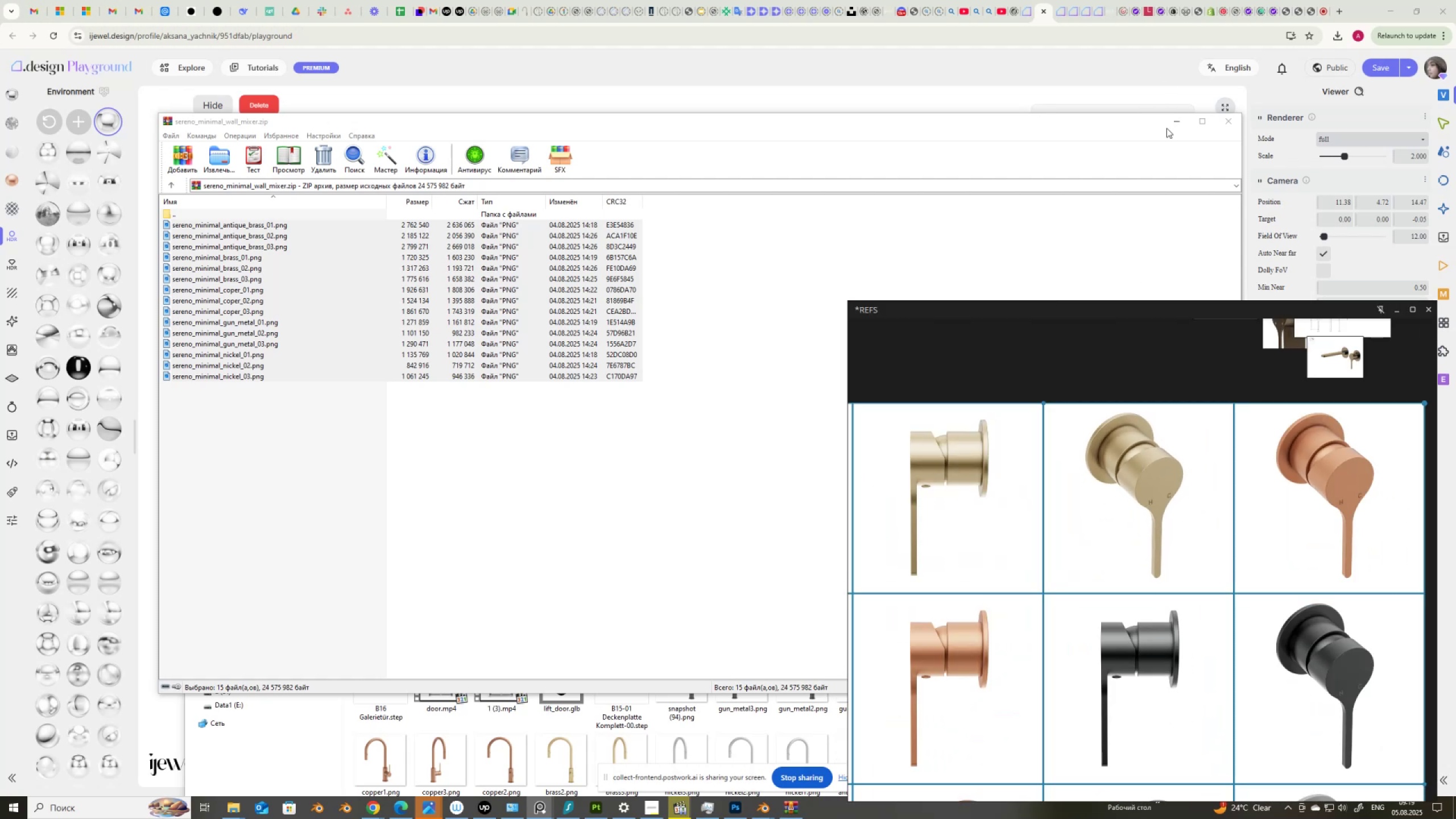 
left_click([1176, 123])
 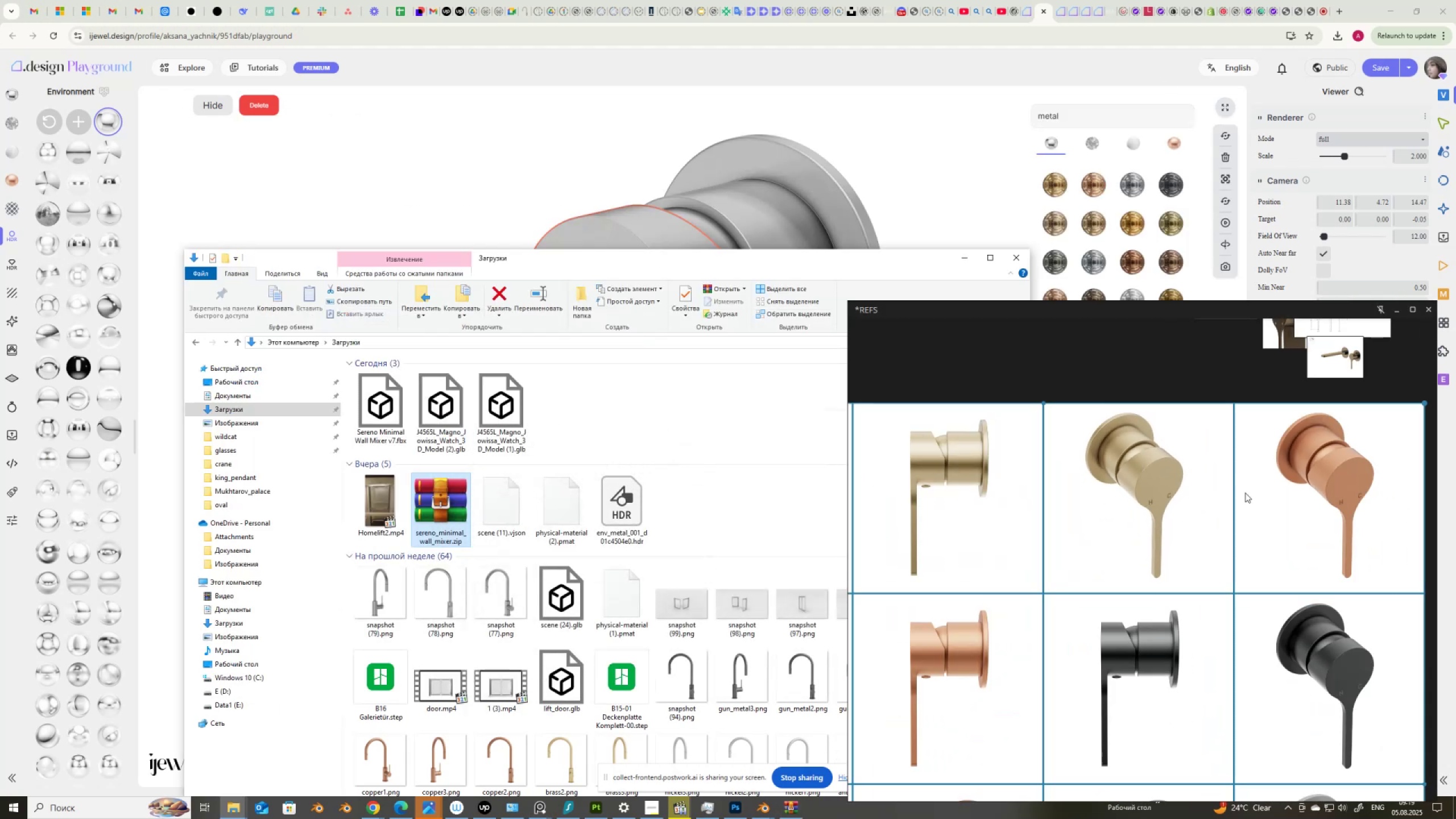 
scroll: coordinate [1159, 460], scroll_direction: down, amount: 6.0
 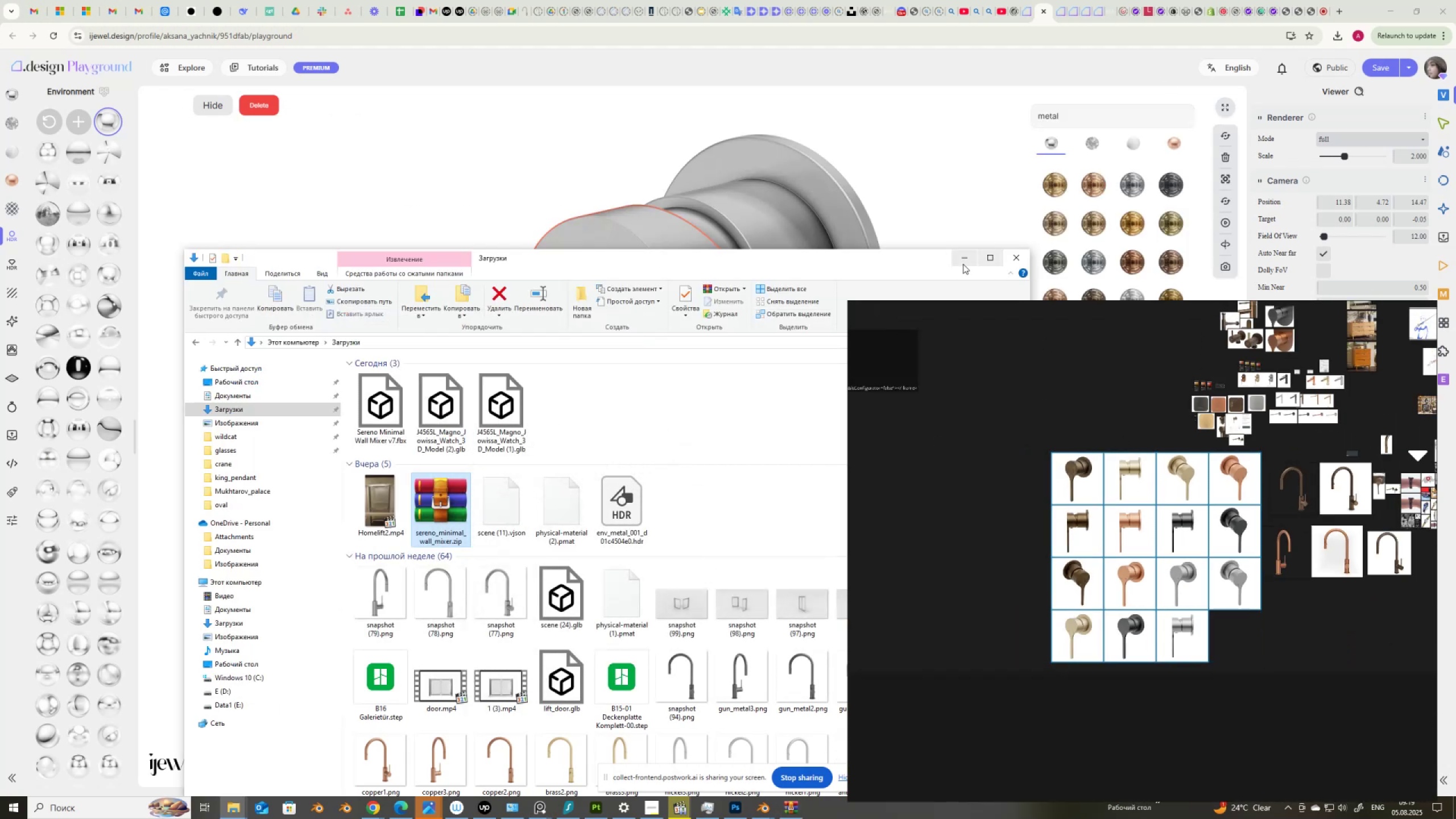 
left_click([961, 262])
 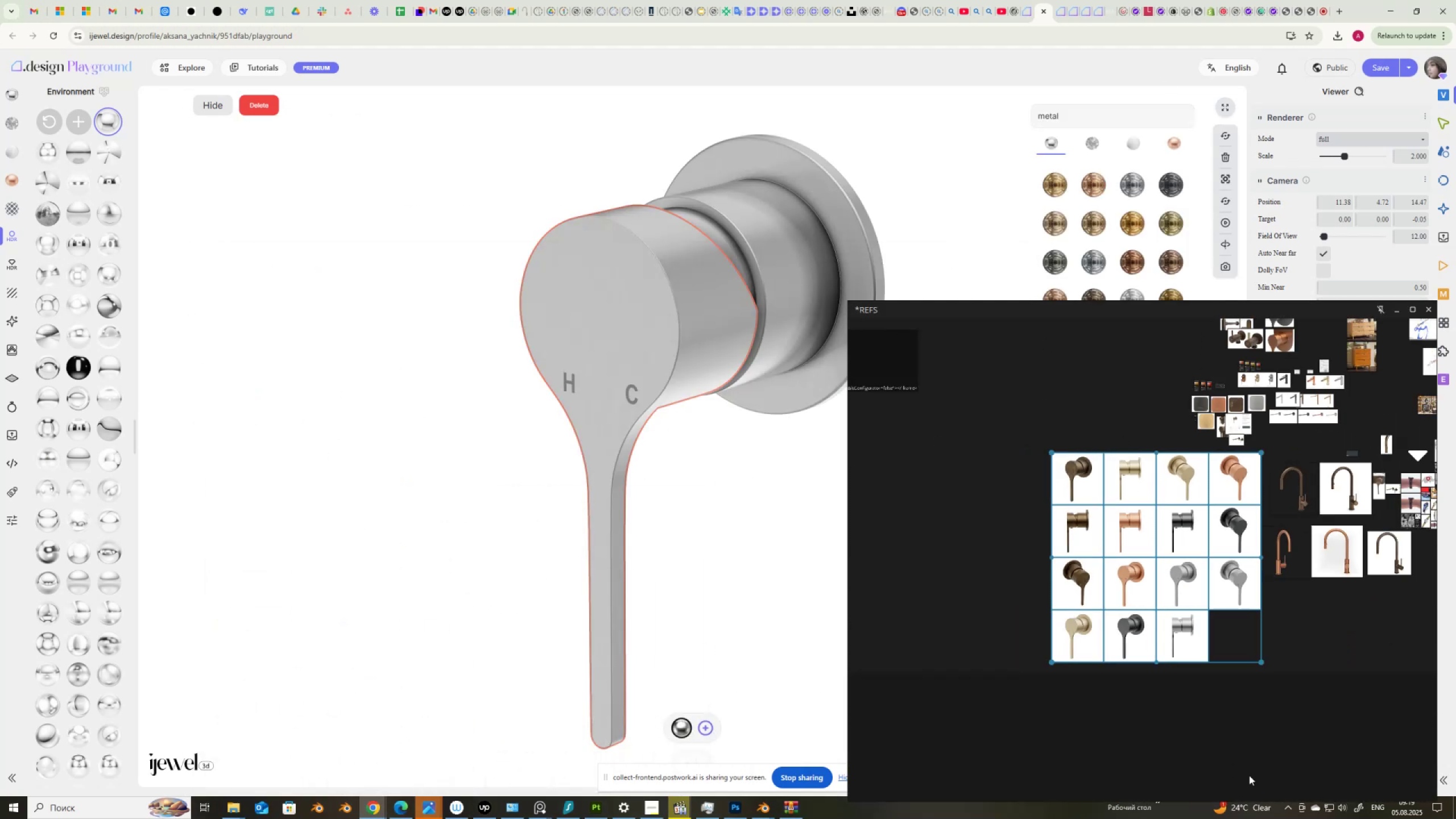 
scroll: coordinate [1189, 508], scroll_direction: up, amount: 14.0
 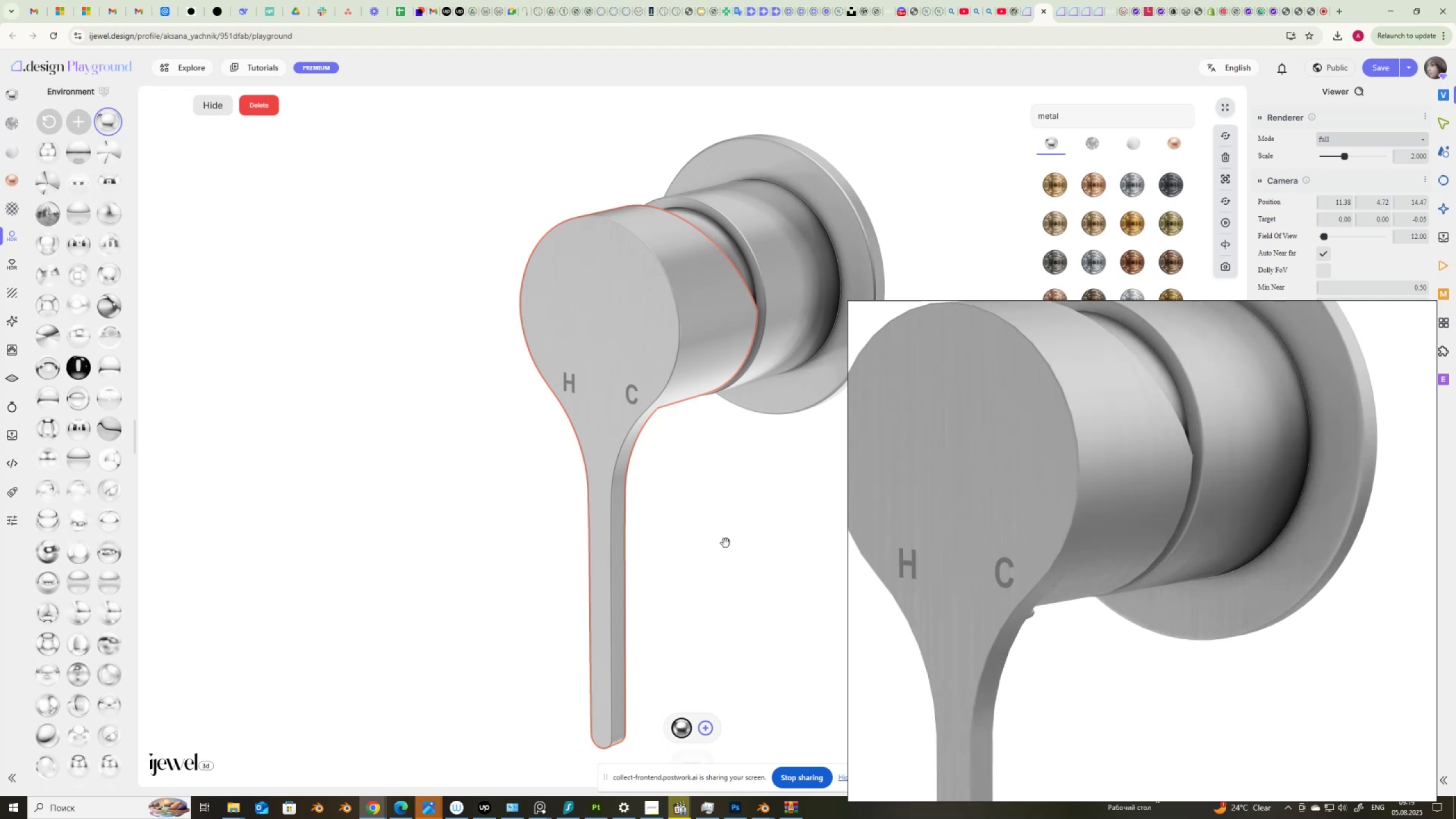 
scroll: coordinate [1182, 491], scroll_direction: down, amount: 3.0
 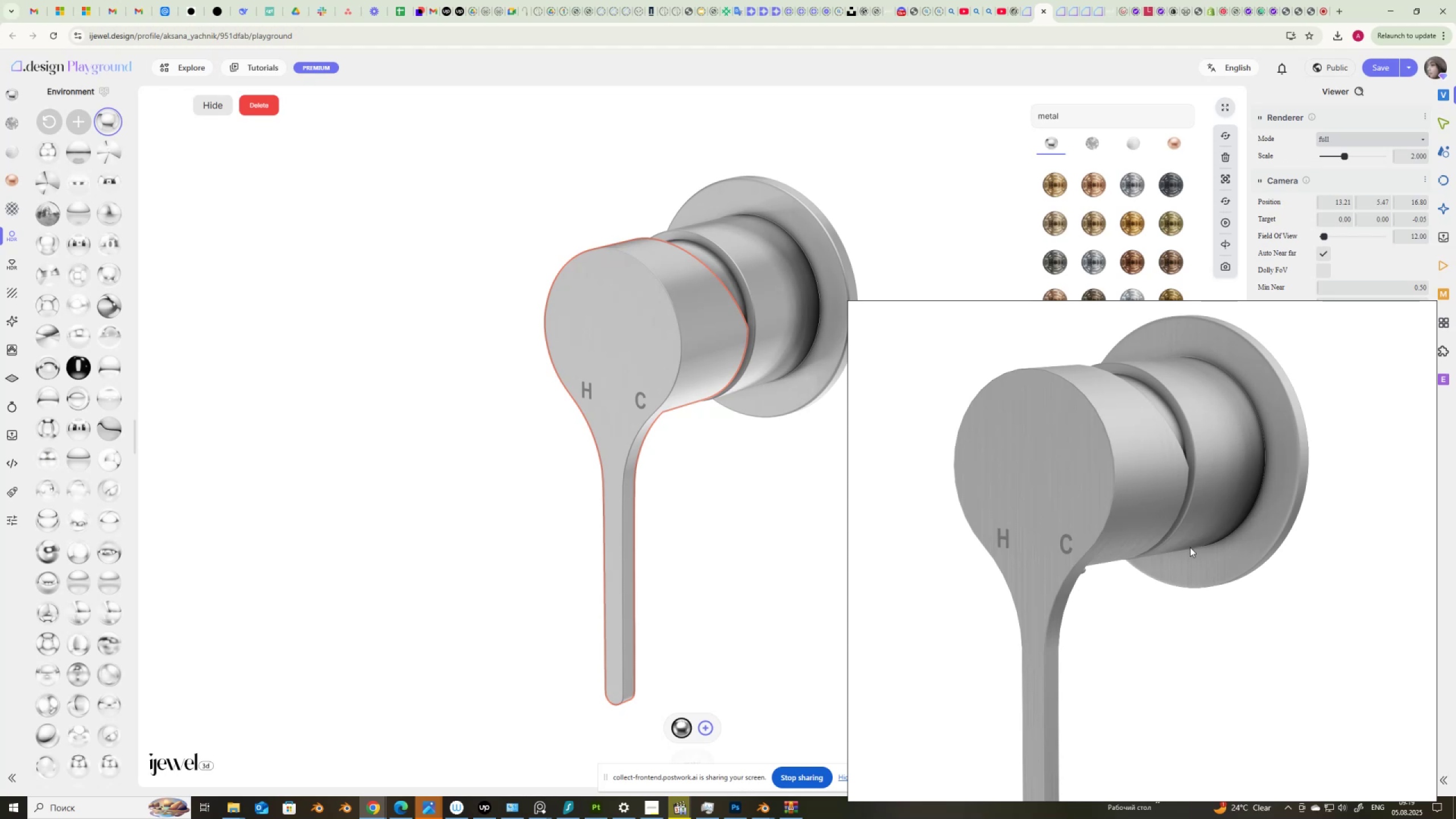 
wait(7.57)
 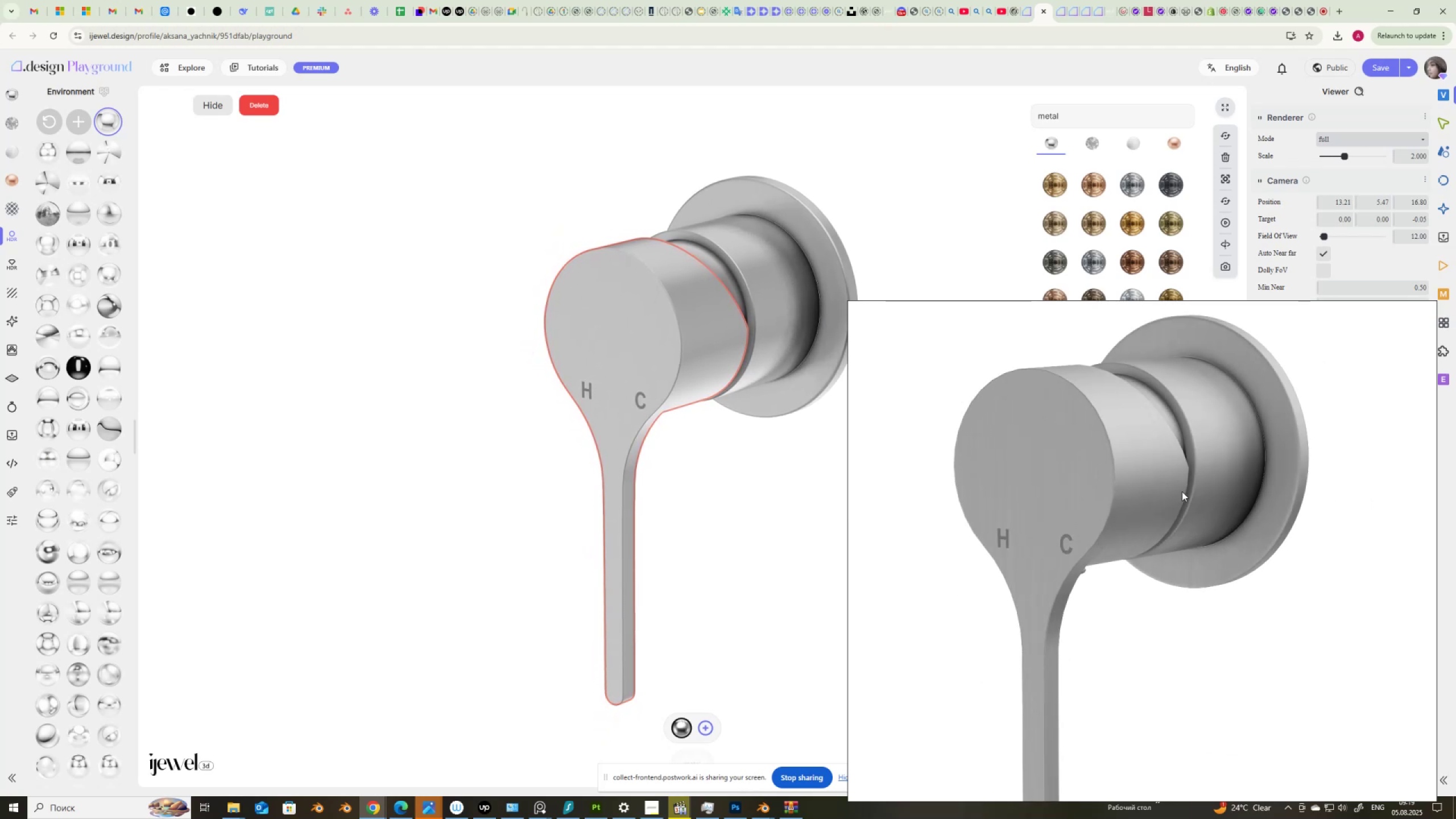 
mouse_move([1387, 332])
 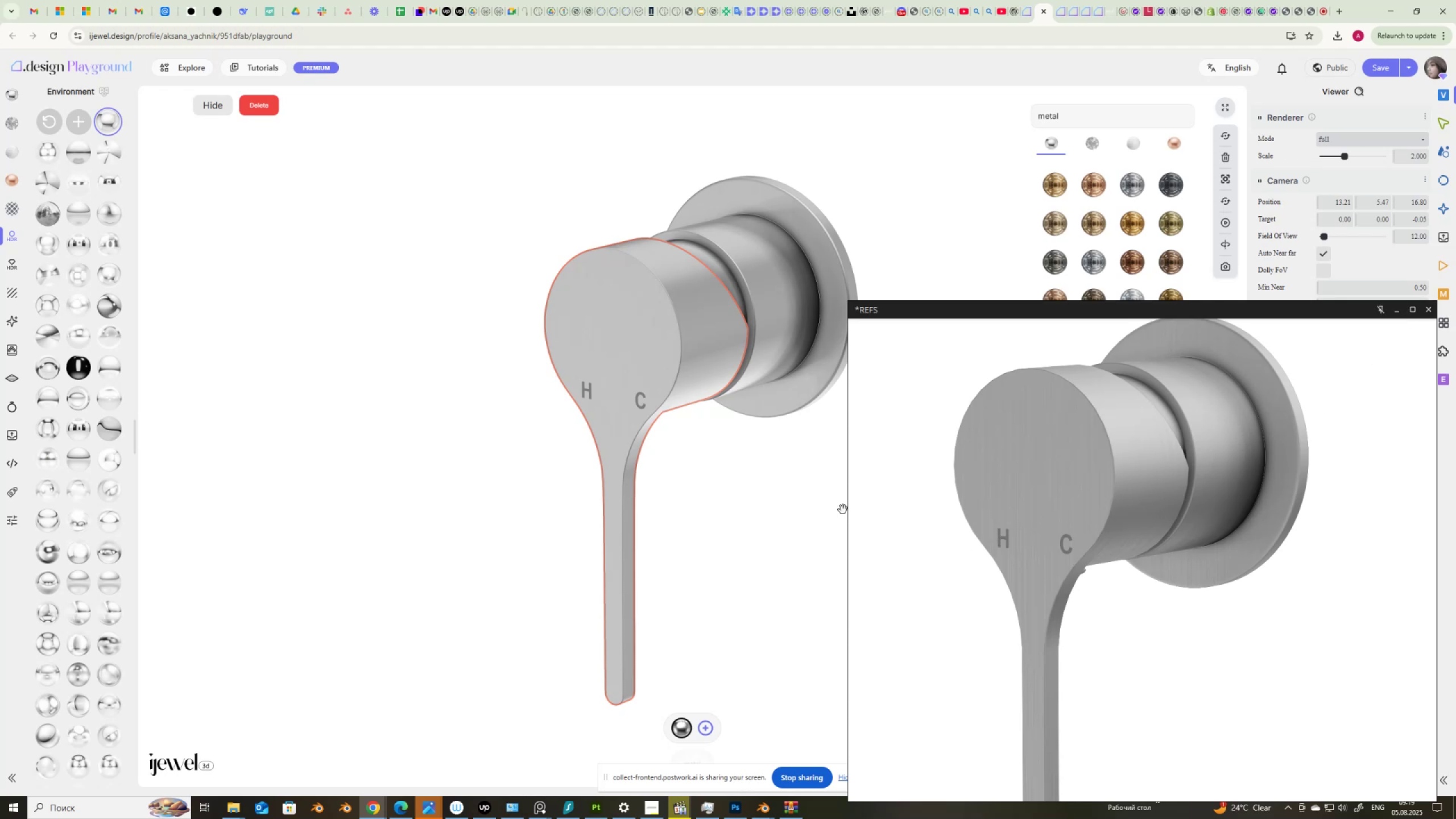 
left_click_drag(start_coordinate=[787, 528], to_coordinate=[784, 522])
 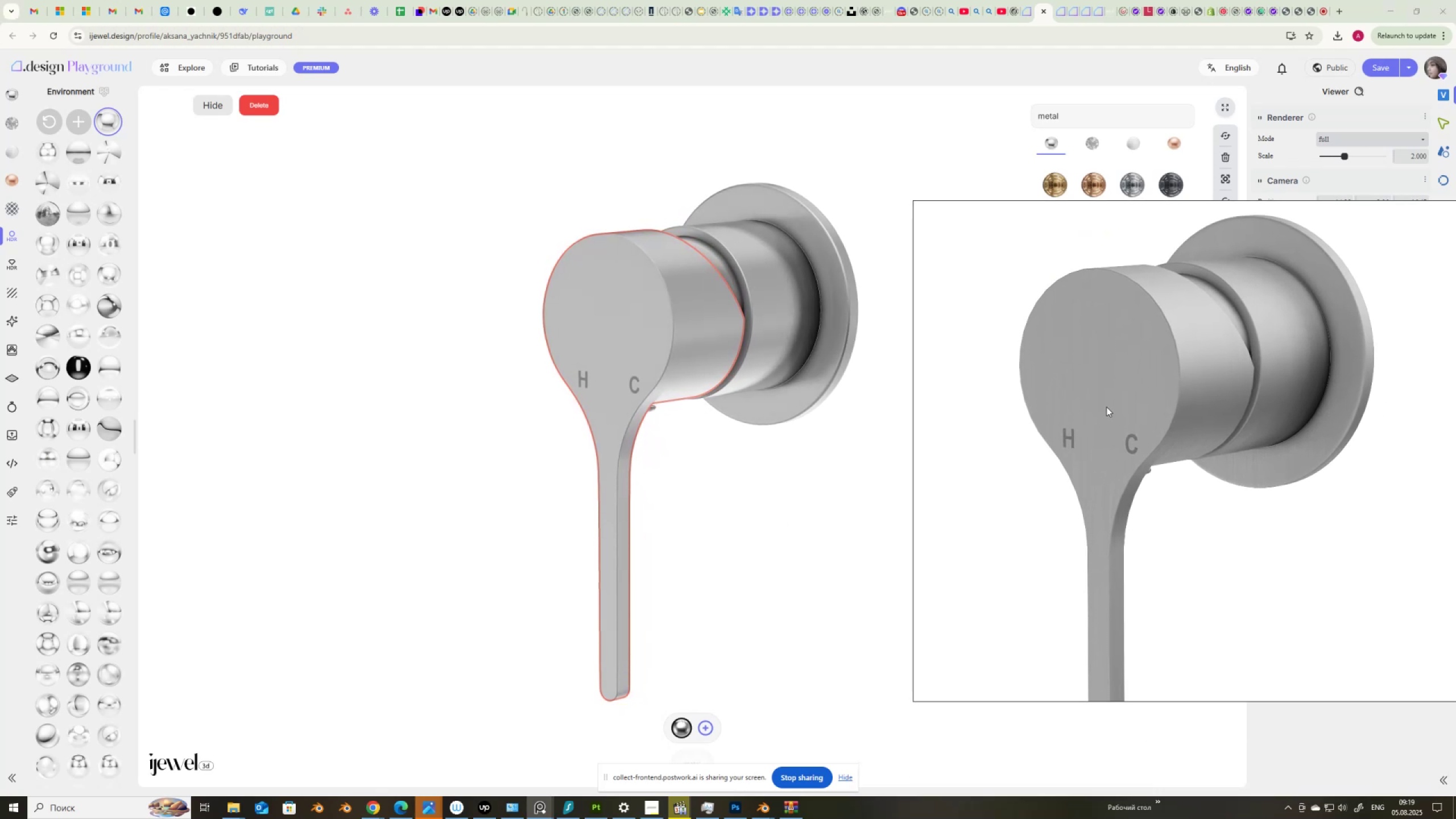 
scroll: coordinate [1106, 407], scroll_direction: down, amount: 4.0
 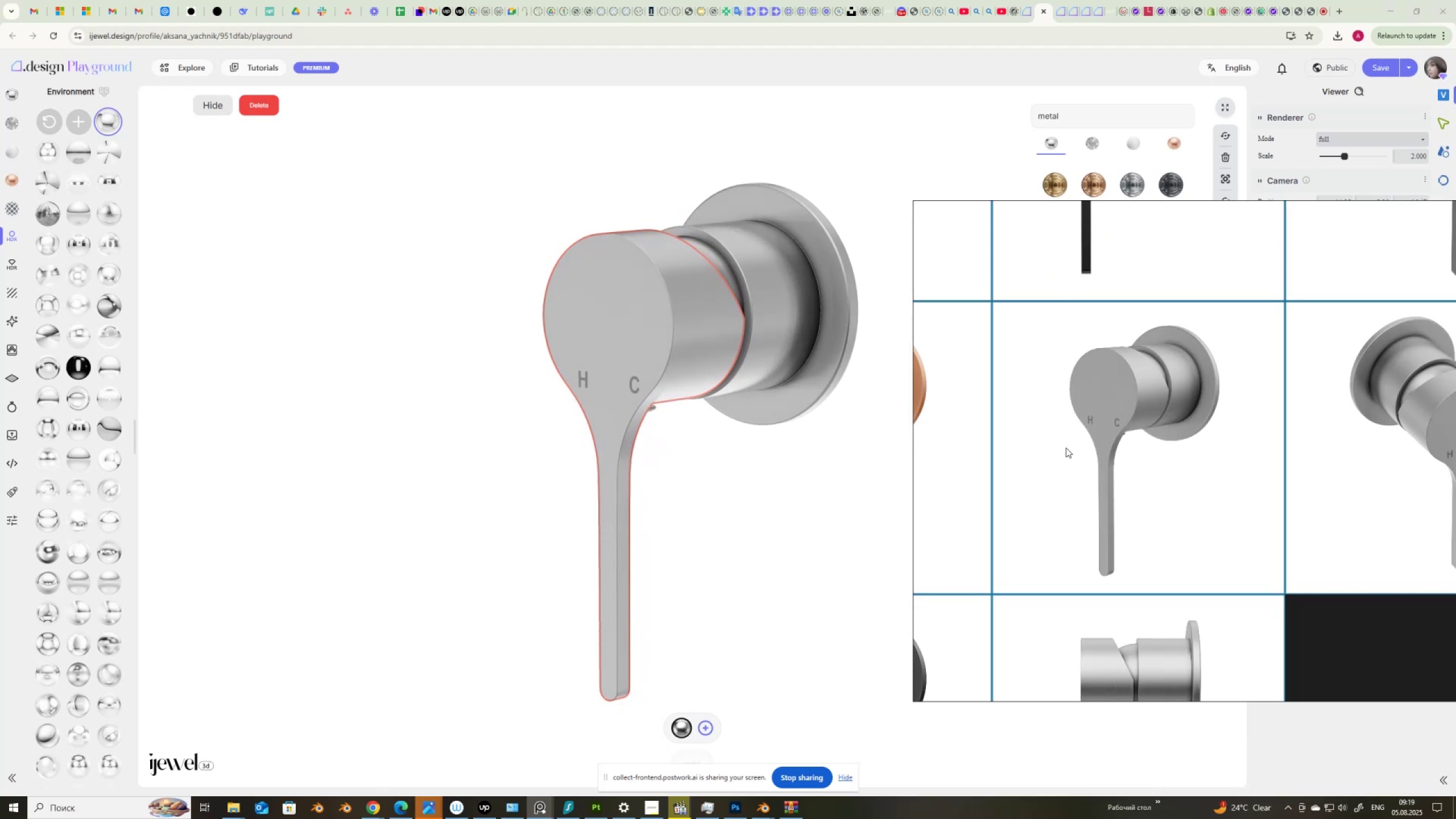 
left_click_drag(start_coordinate=[835, 507], to_coordinate=[832, 506])
 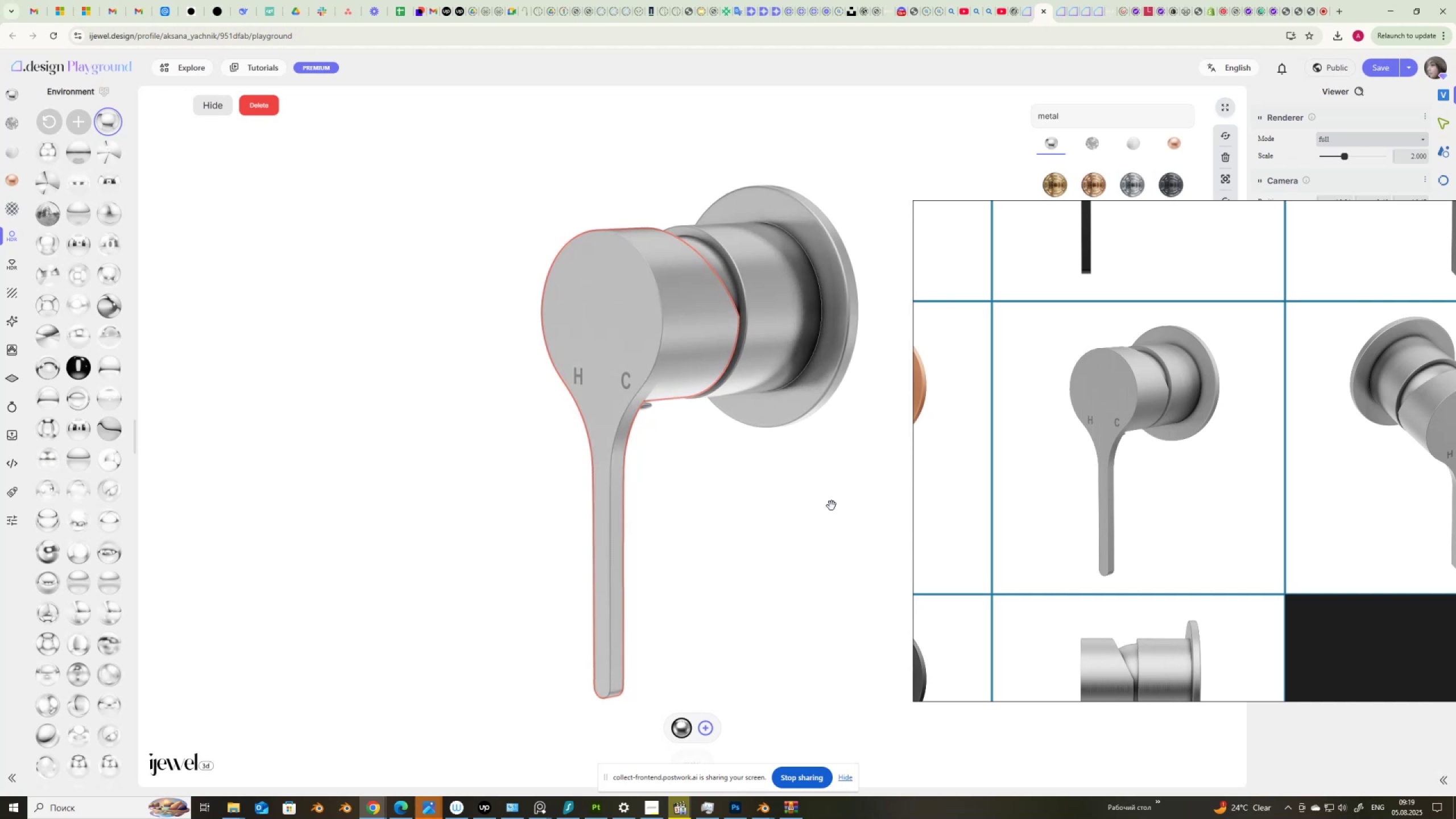 
left_click([832, 506])
 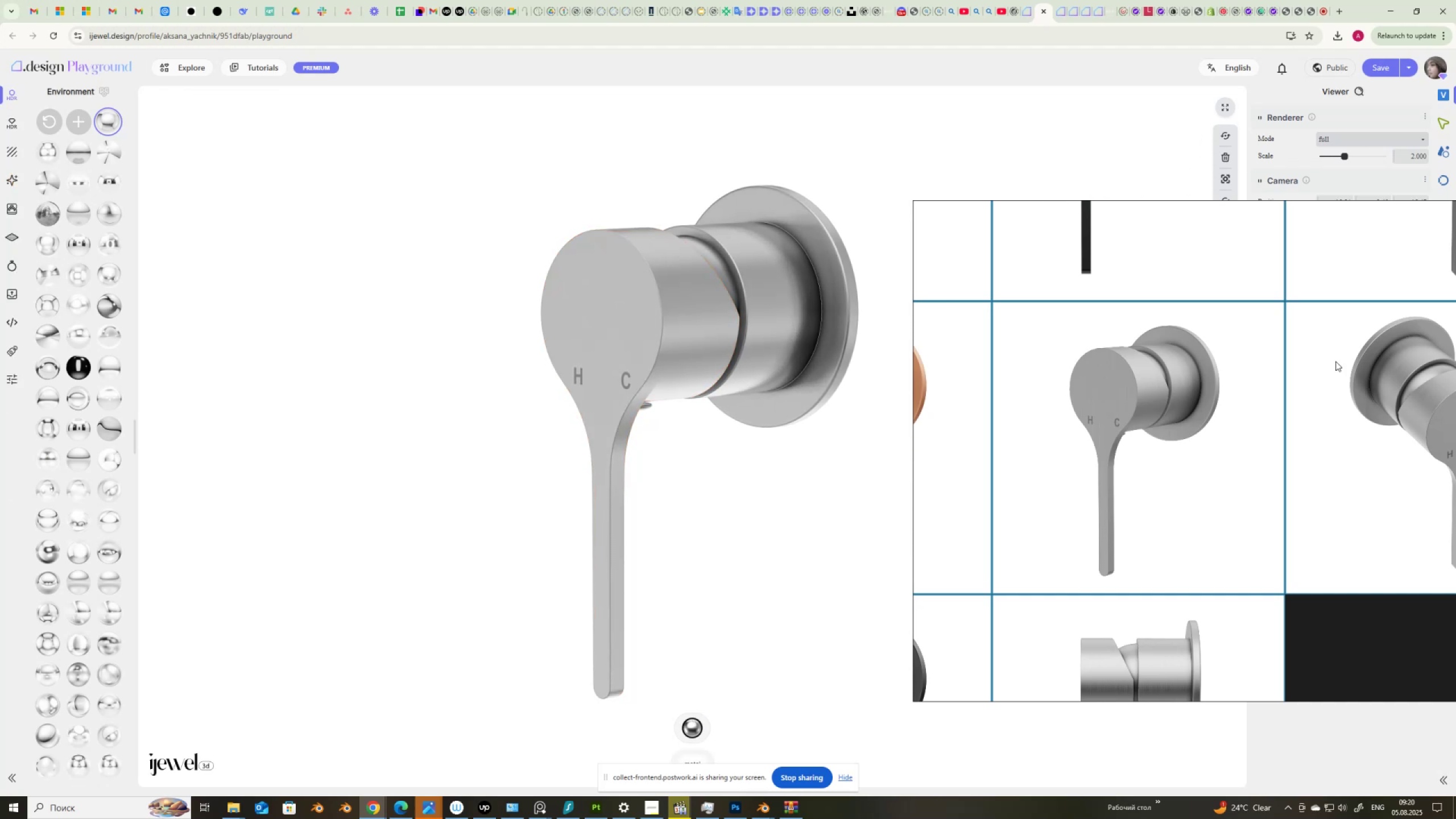 
wait(7.09)
 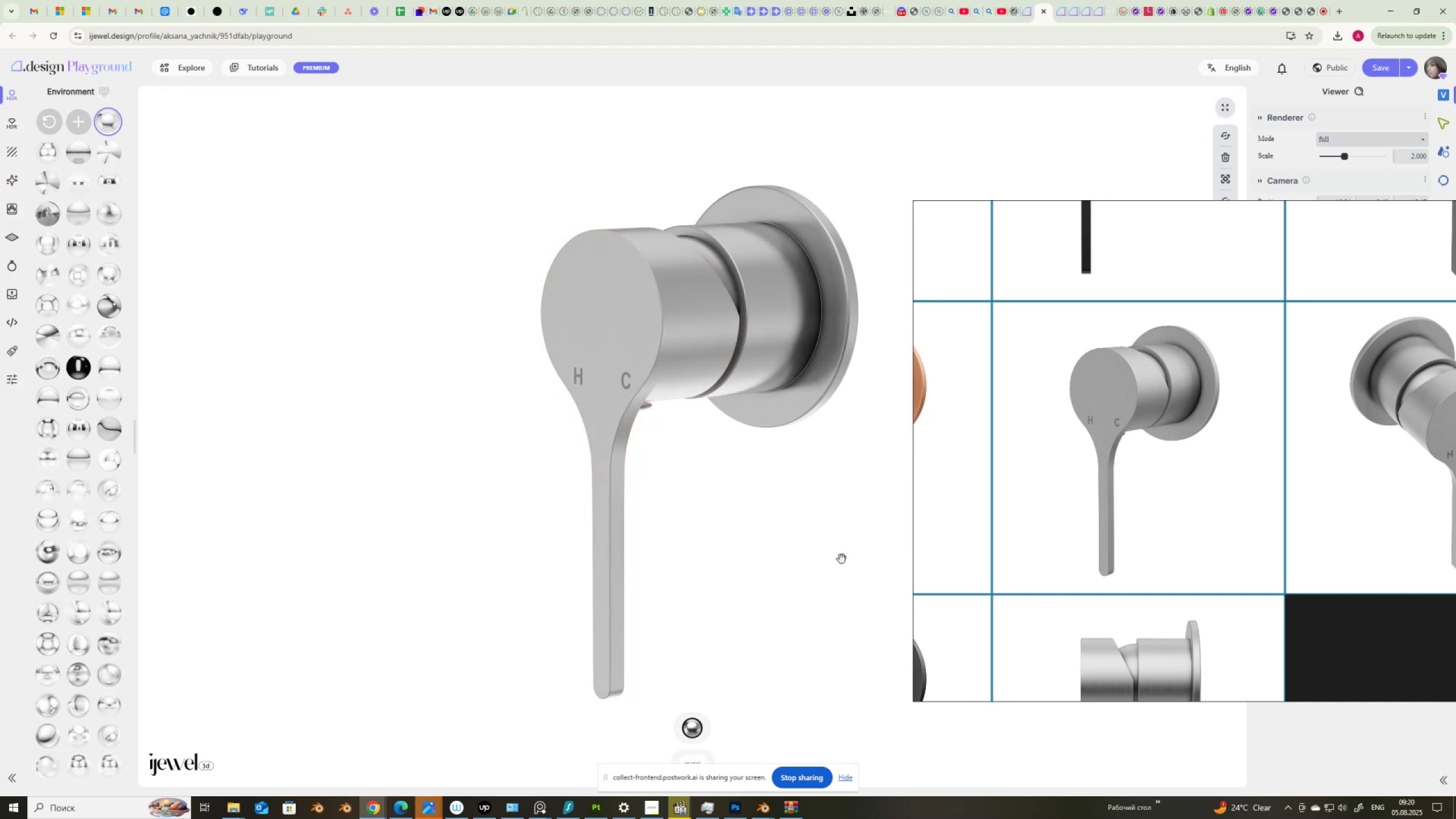 
left_click([1442, 146])
 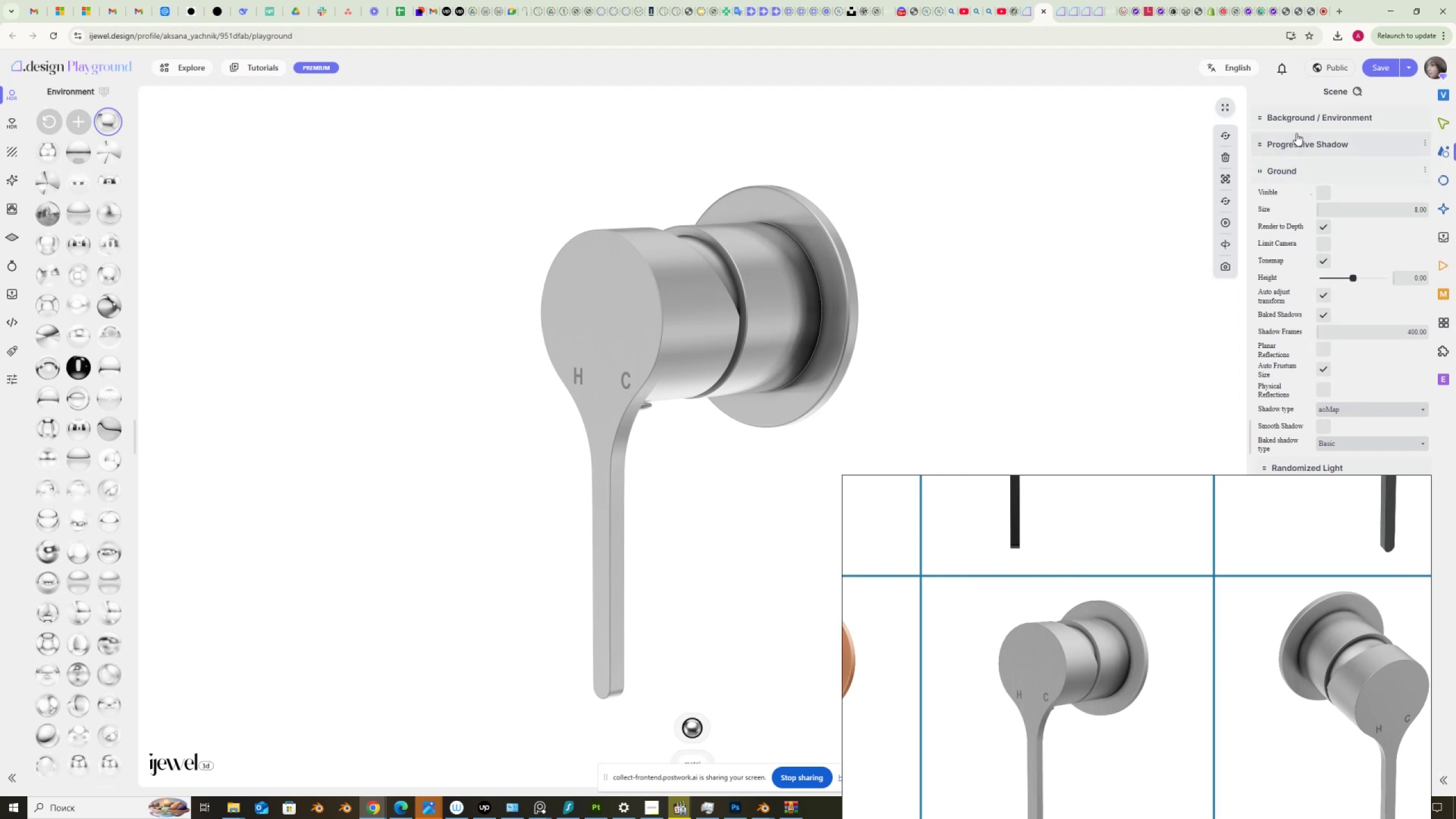 
left_click([1294, 118])
 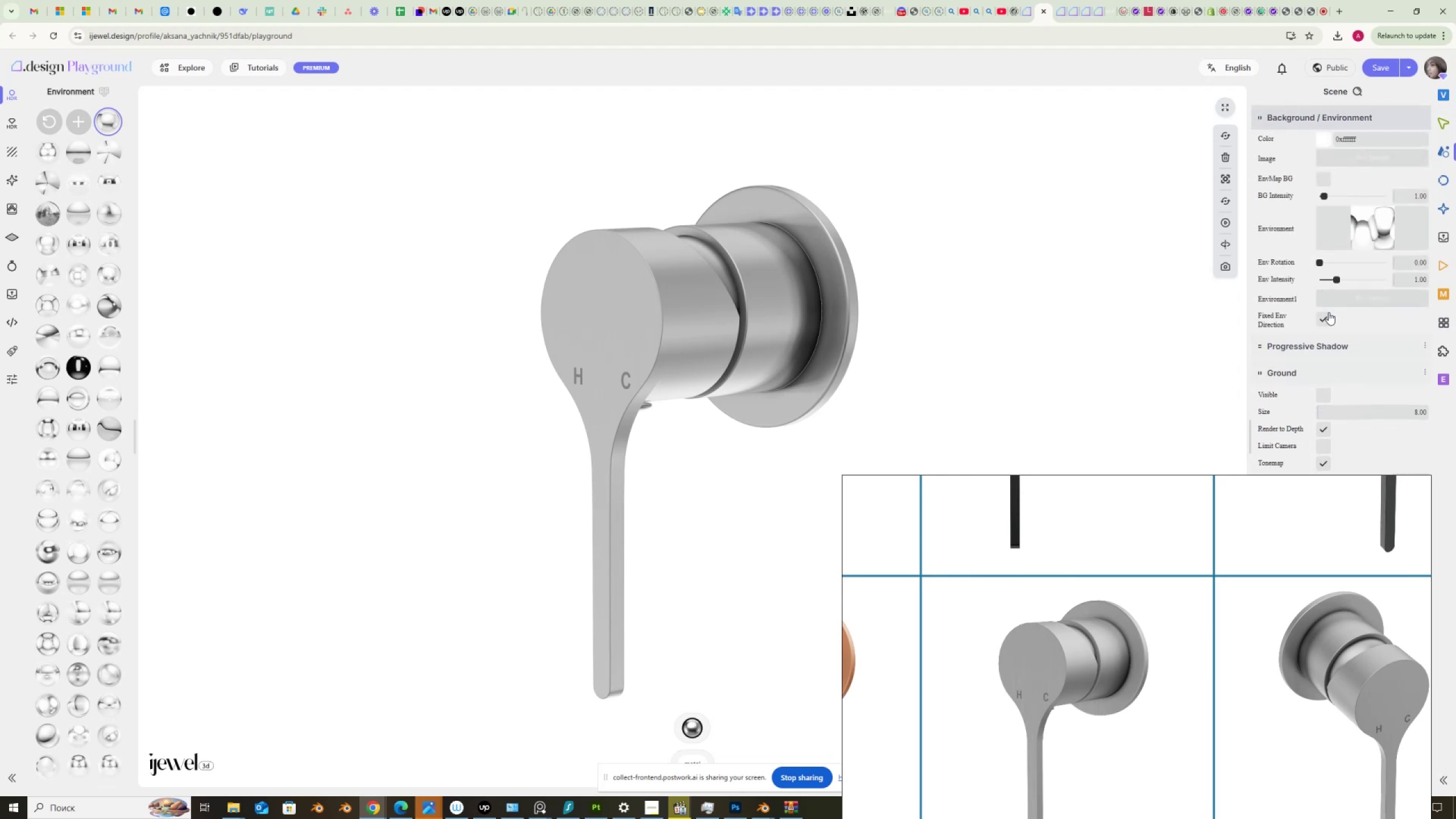 
left_click([1327, 316])
 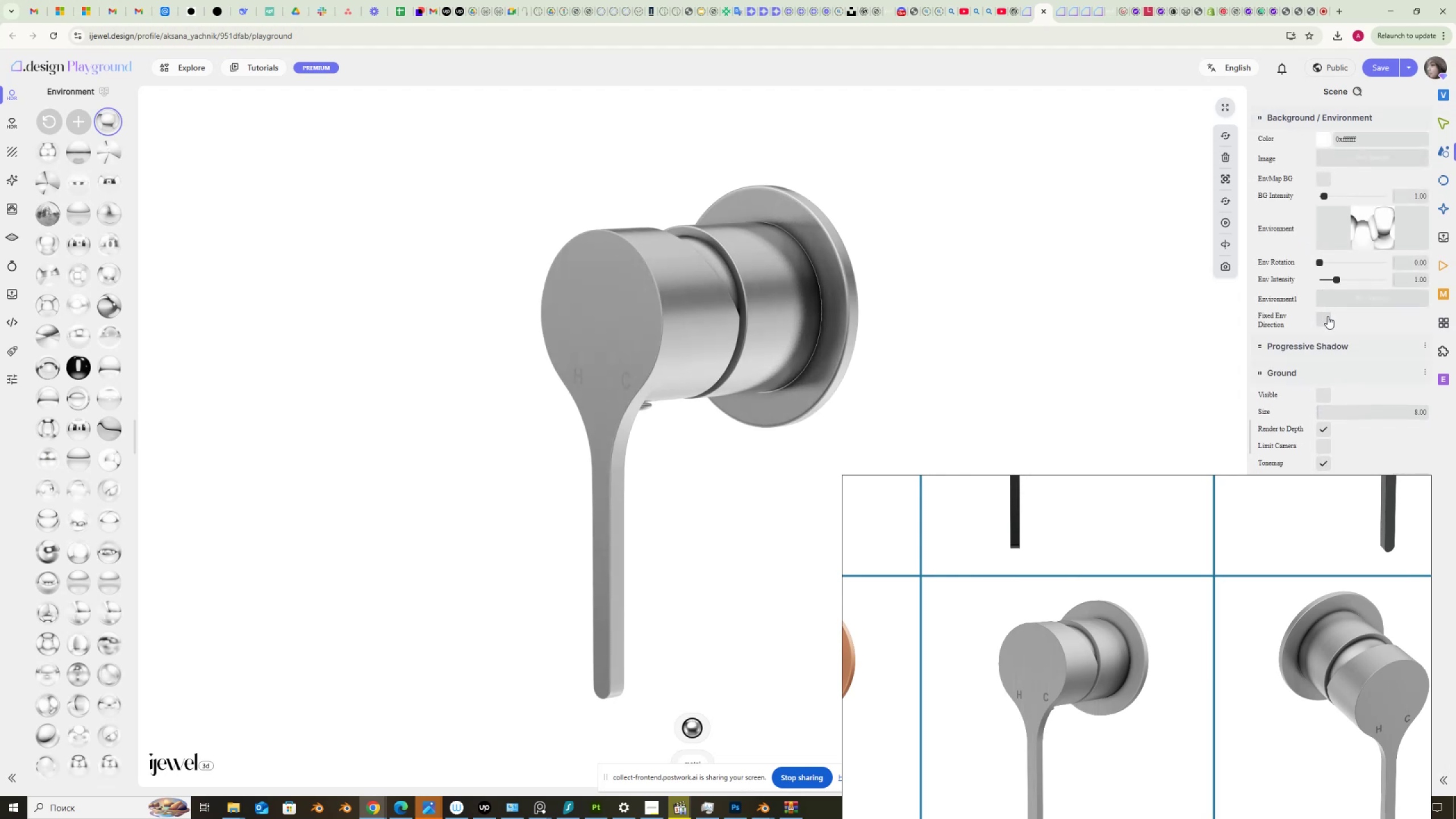 
left_click([1327, 316])
 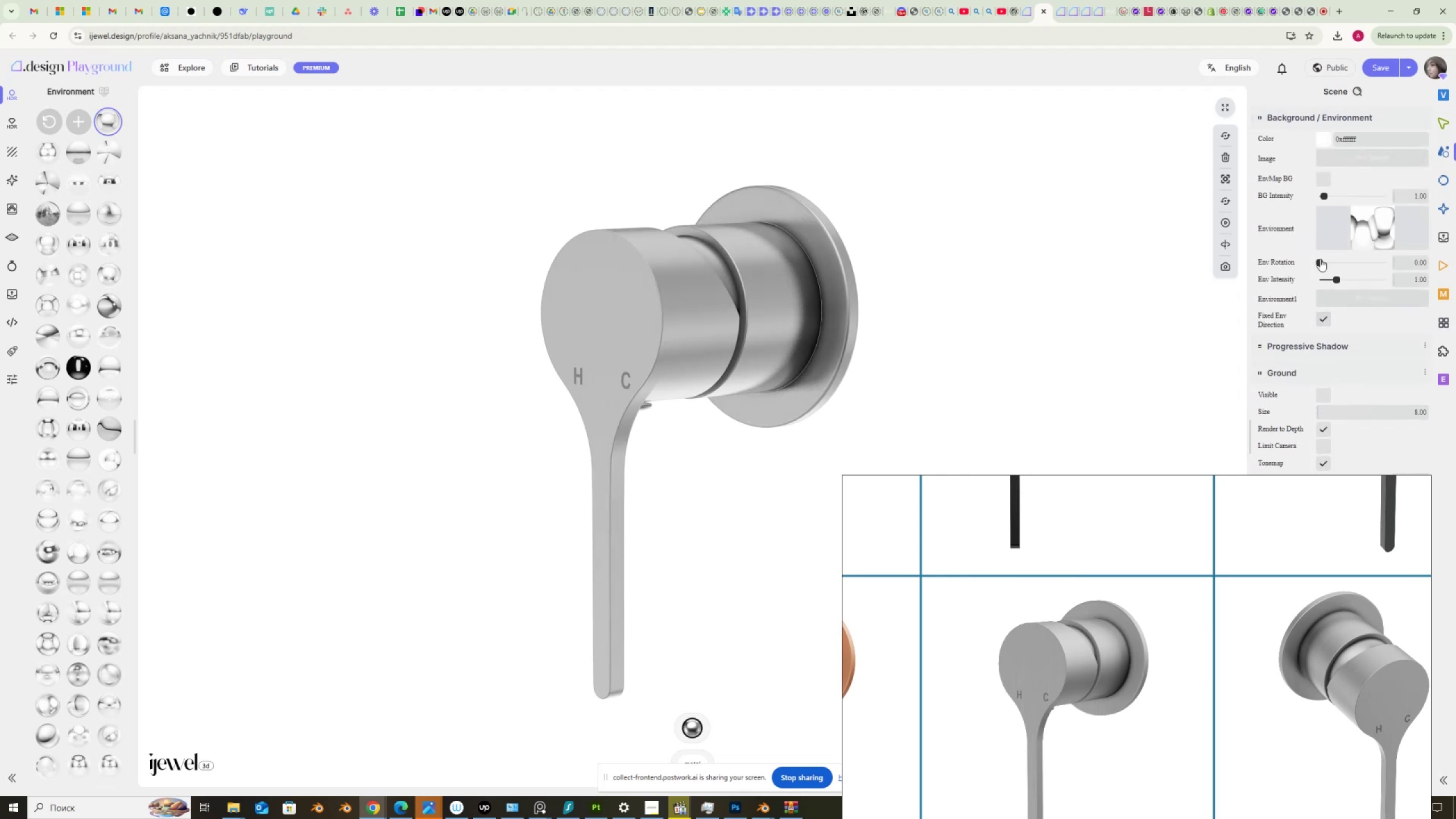 
left_click_drag(start_coordinate=[1322, 262], to_coordinate=[1267, 278])
 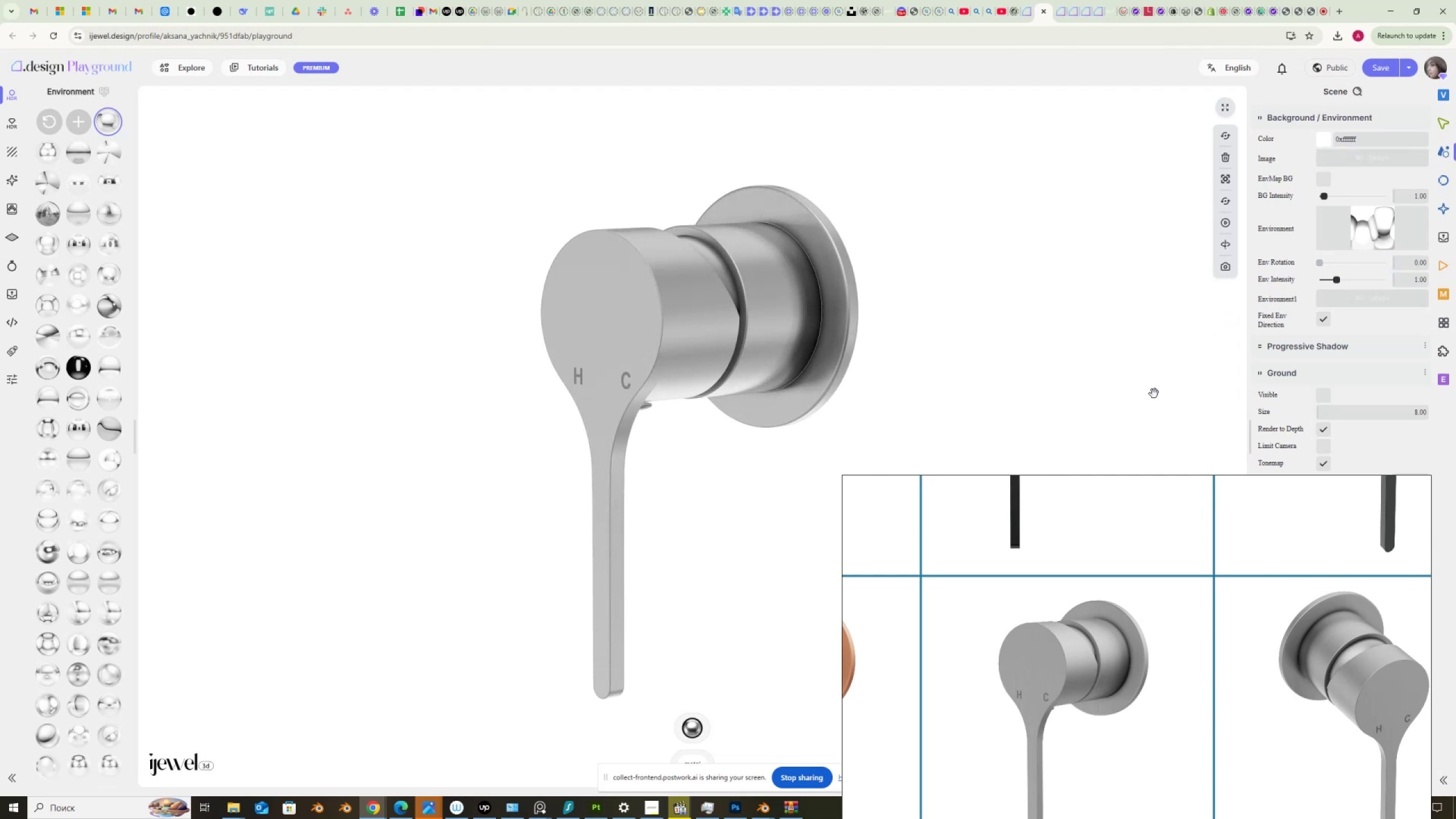 
wait(8.47)
 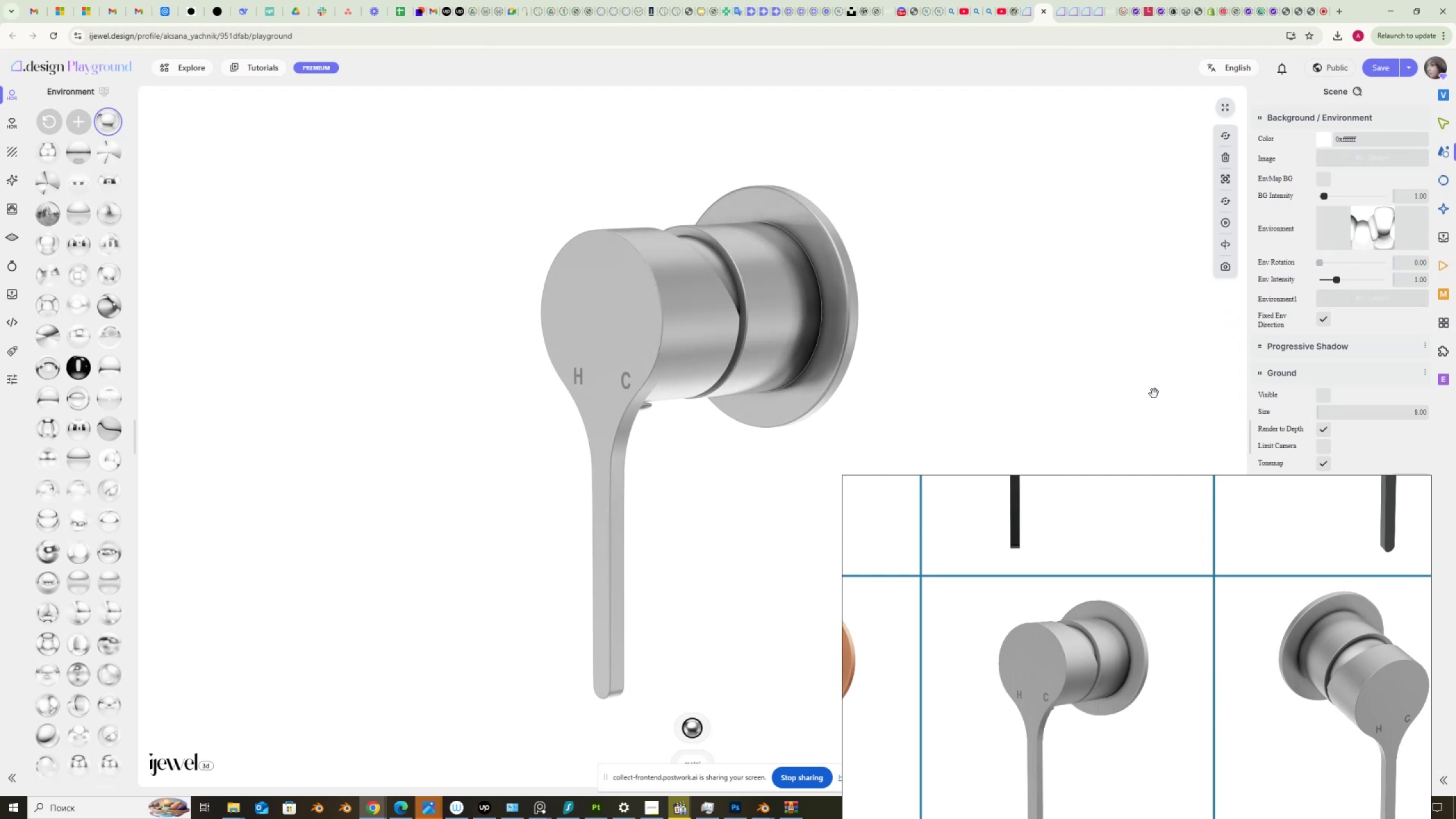 
scroll: coordinate [1022, 376], scroll_direction: up, amount: 1.0
 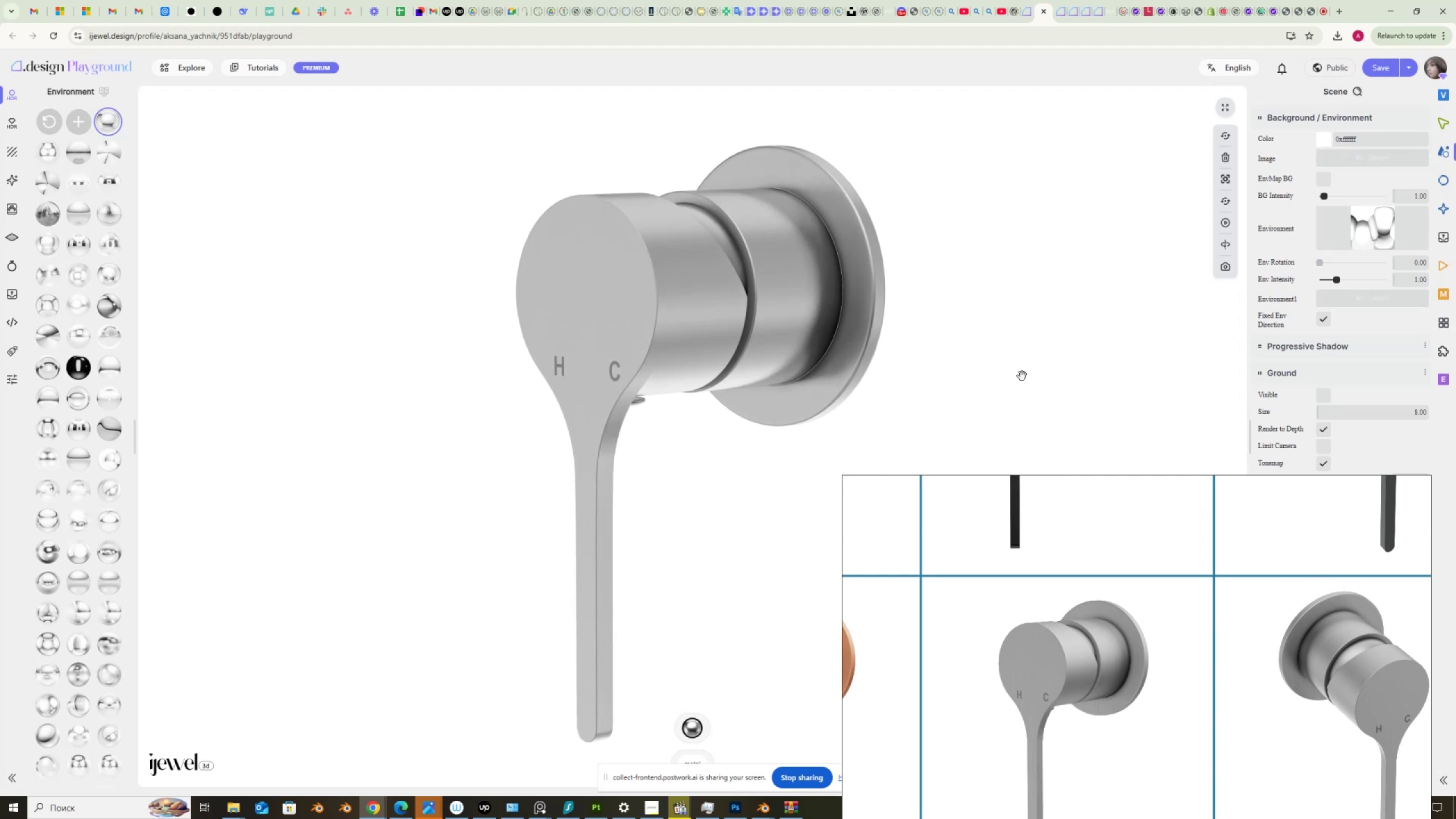 
wait(8.34)
 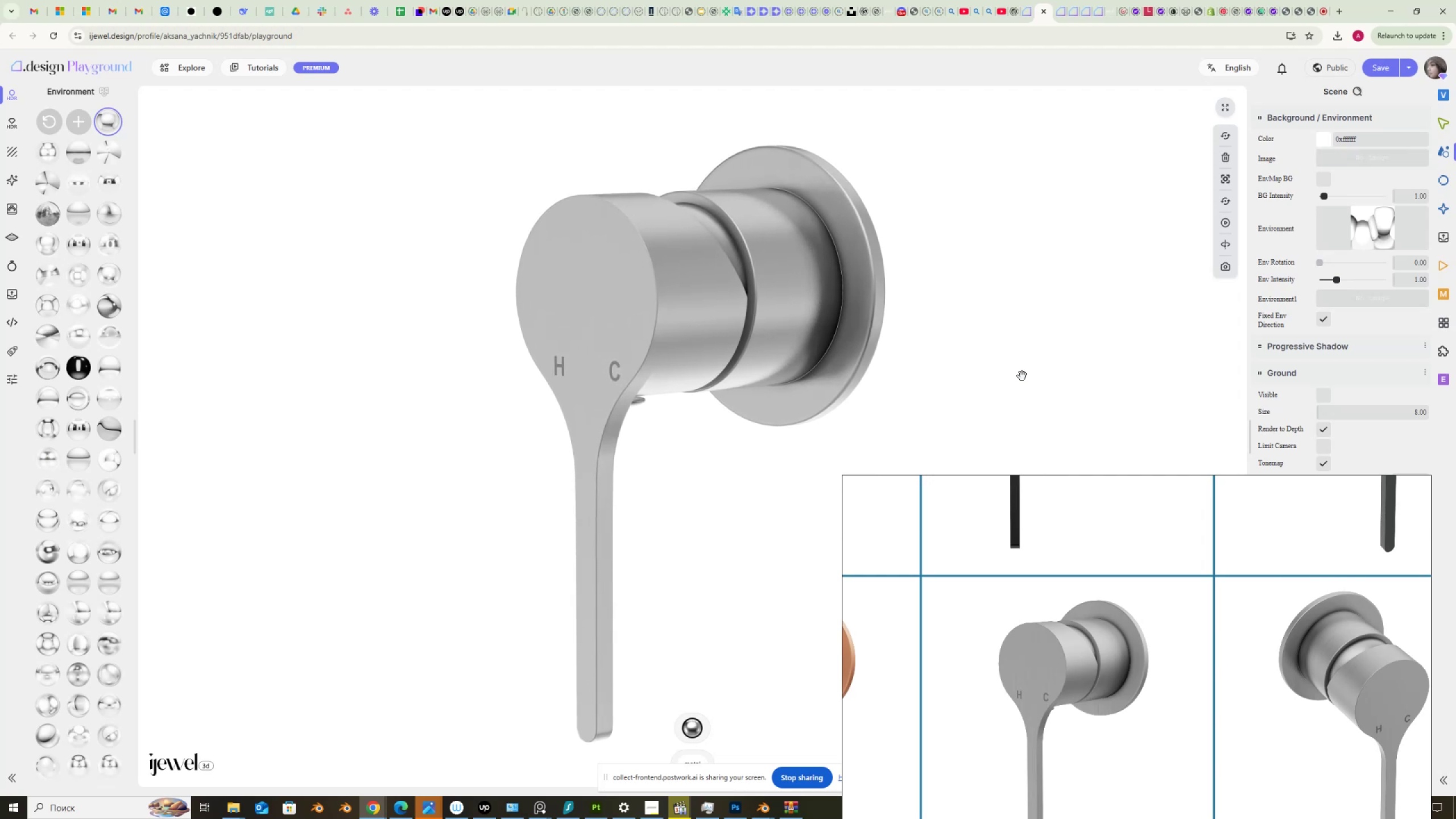 
scroll: coordinate [1087, 609], scroll_direction: up, amount: 5.0
 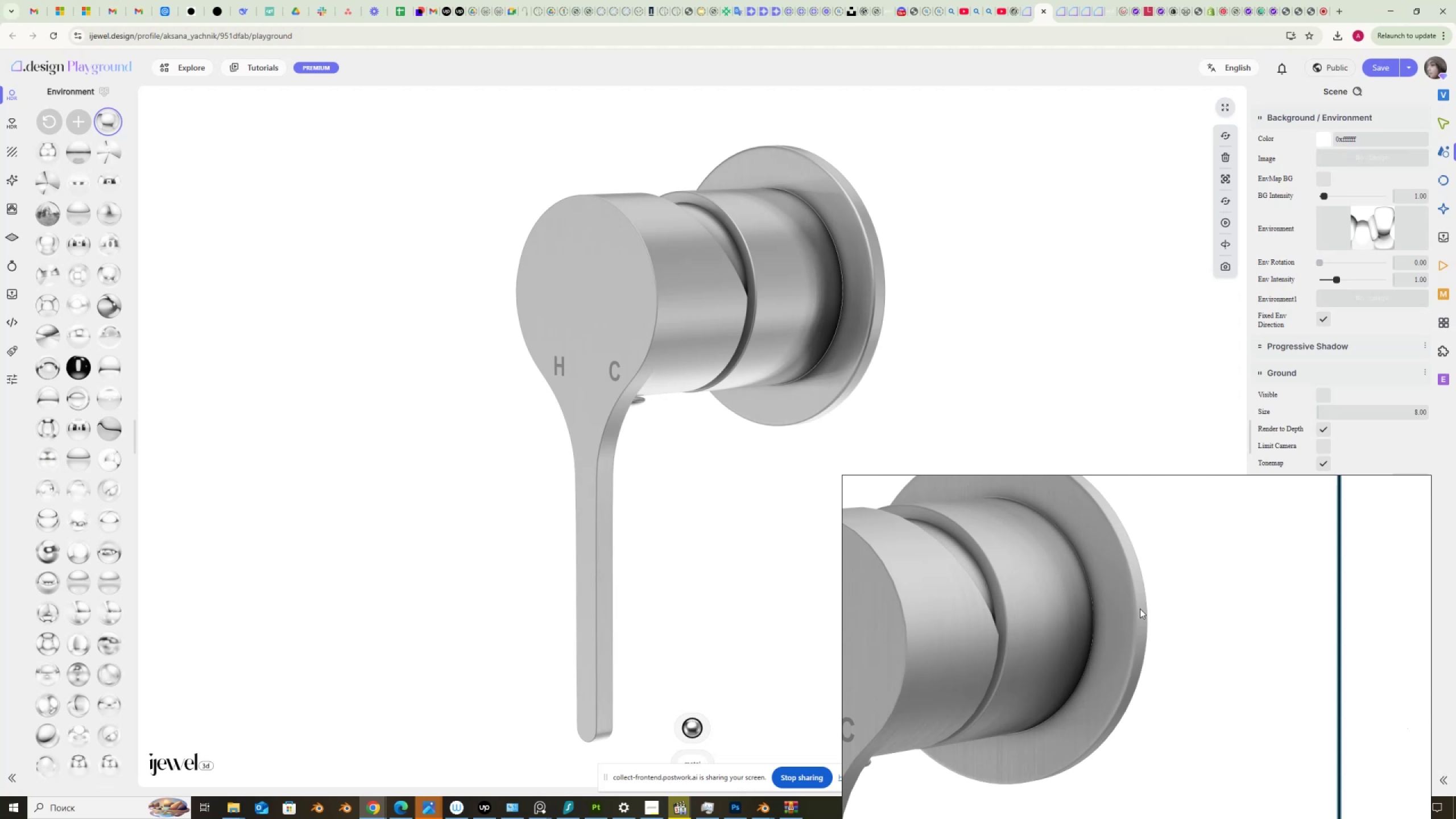 
scroll: coordinate [1140, 609], scroll_direction: down, amount: 3.0
 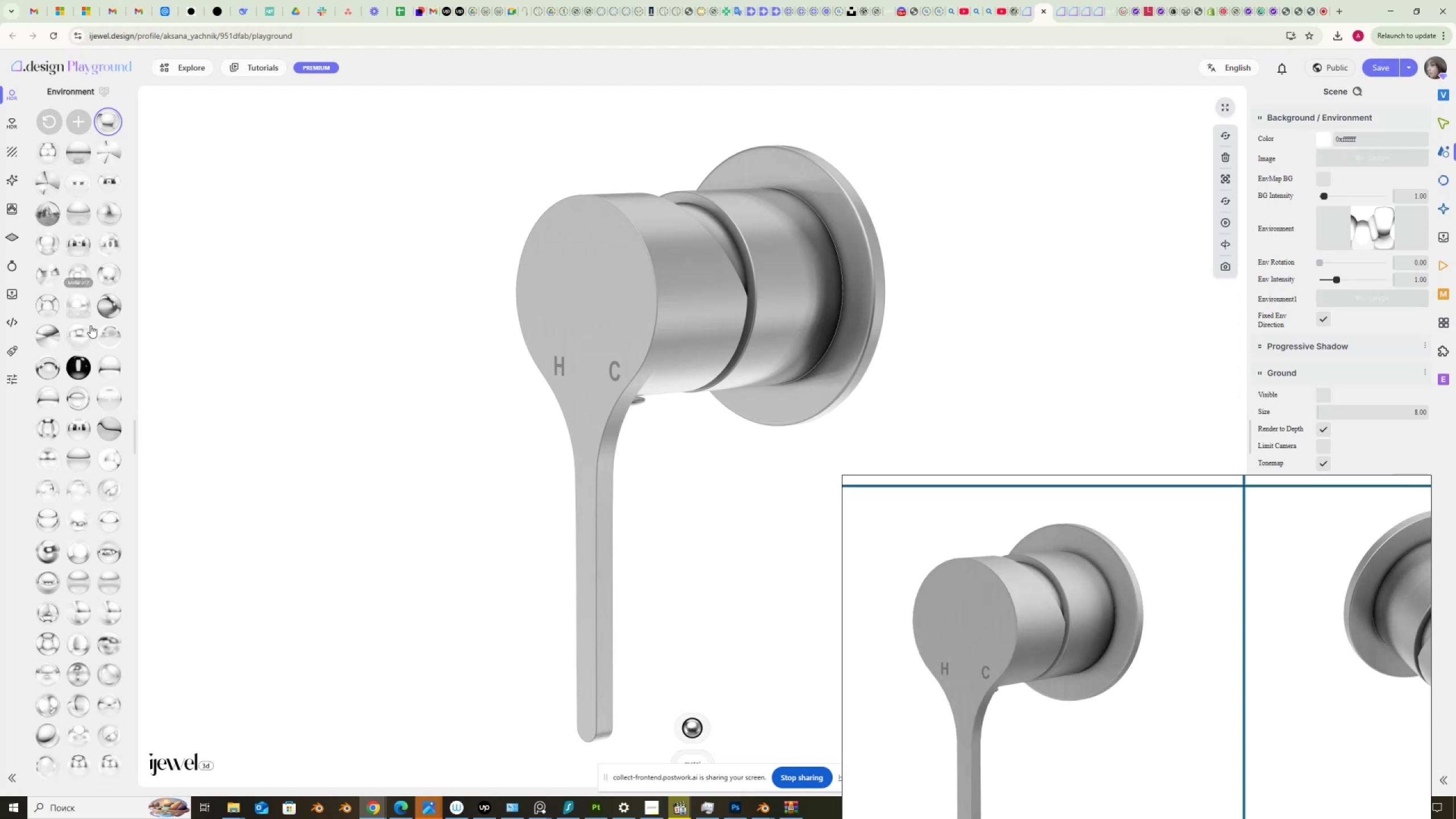 
left_click([82, 330])
 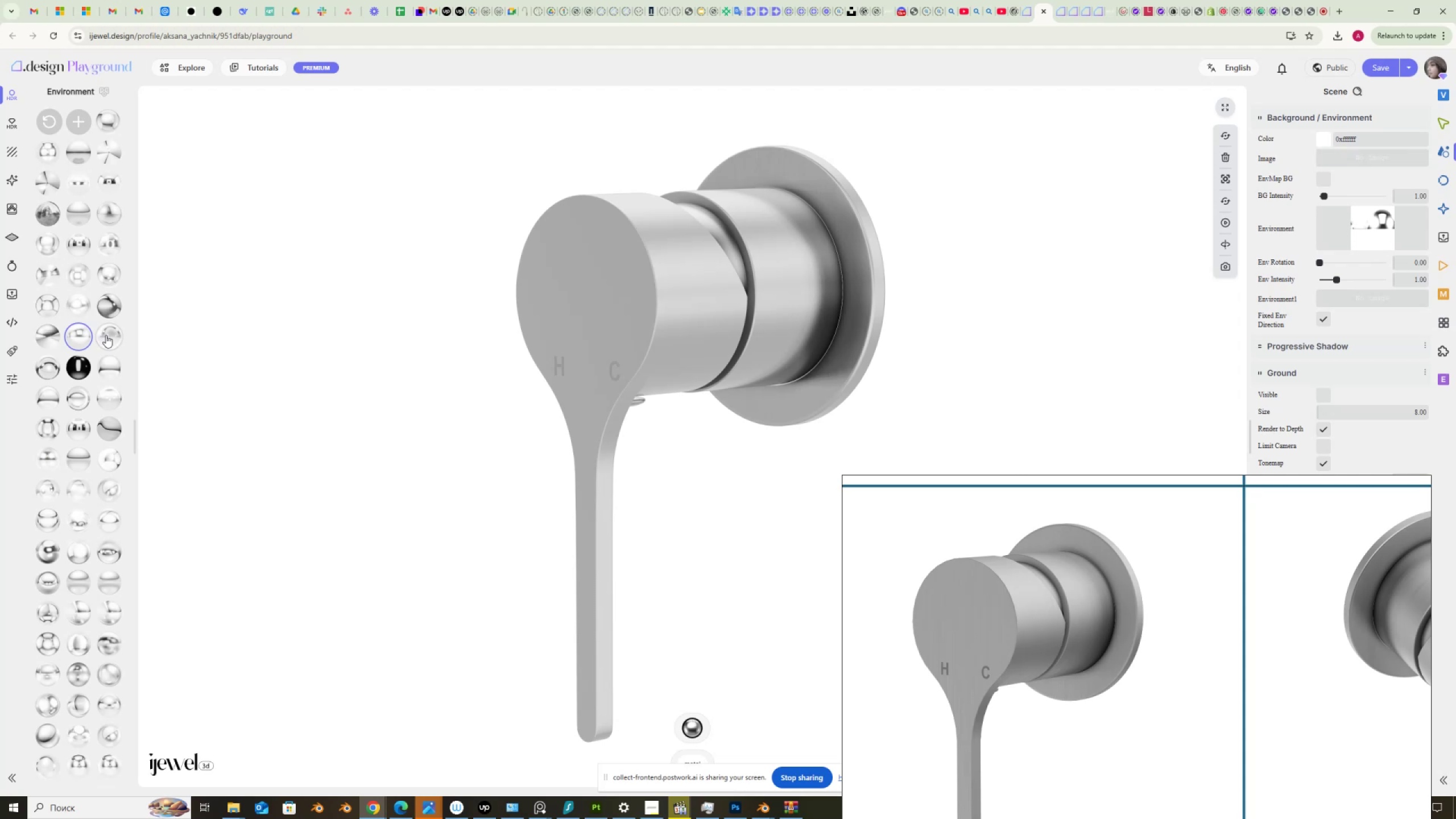 
left_click([107, 336])
 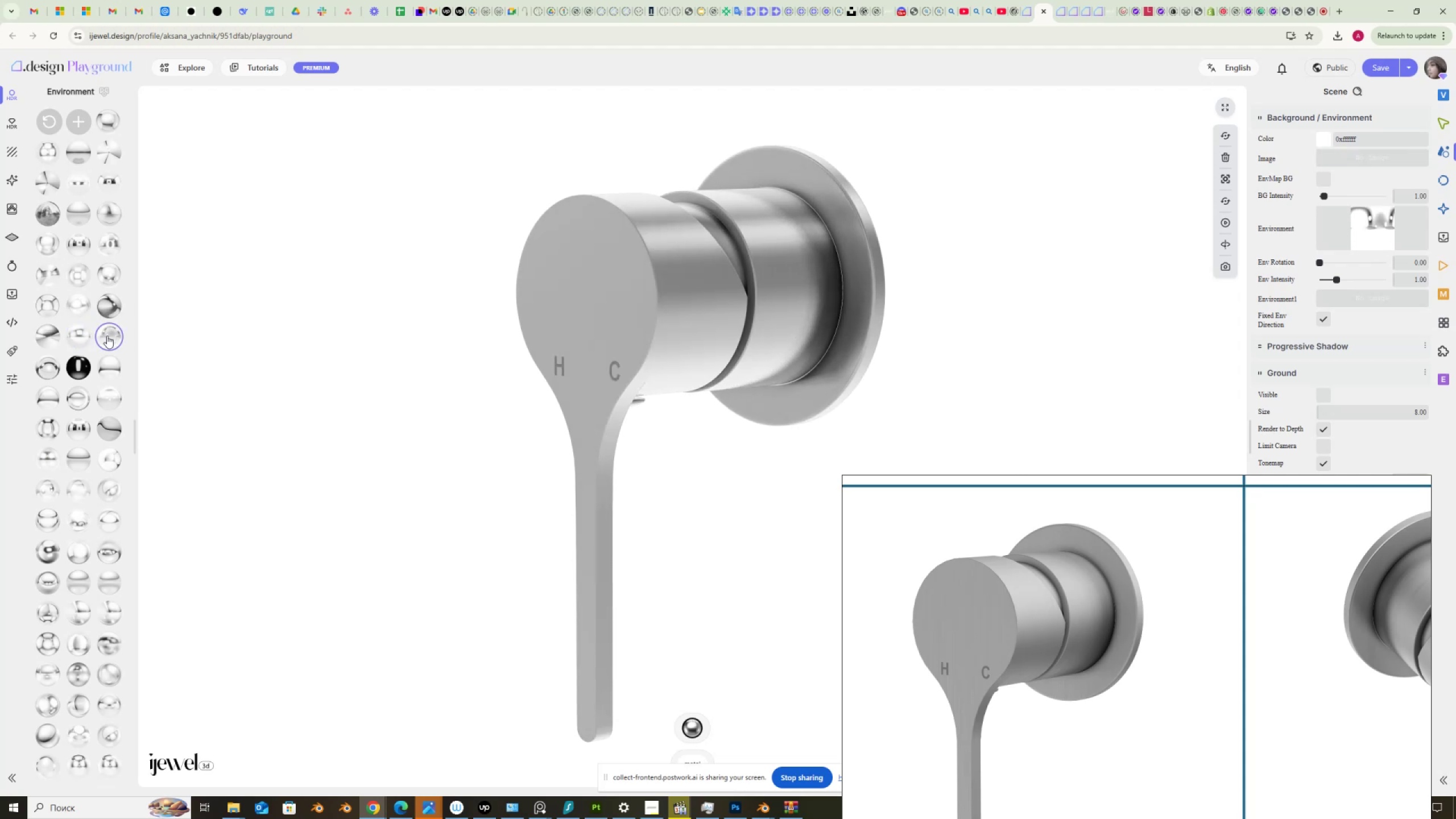 
wait(11.83)
 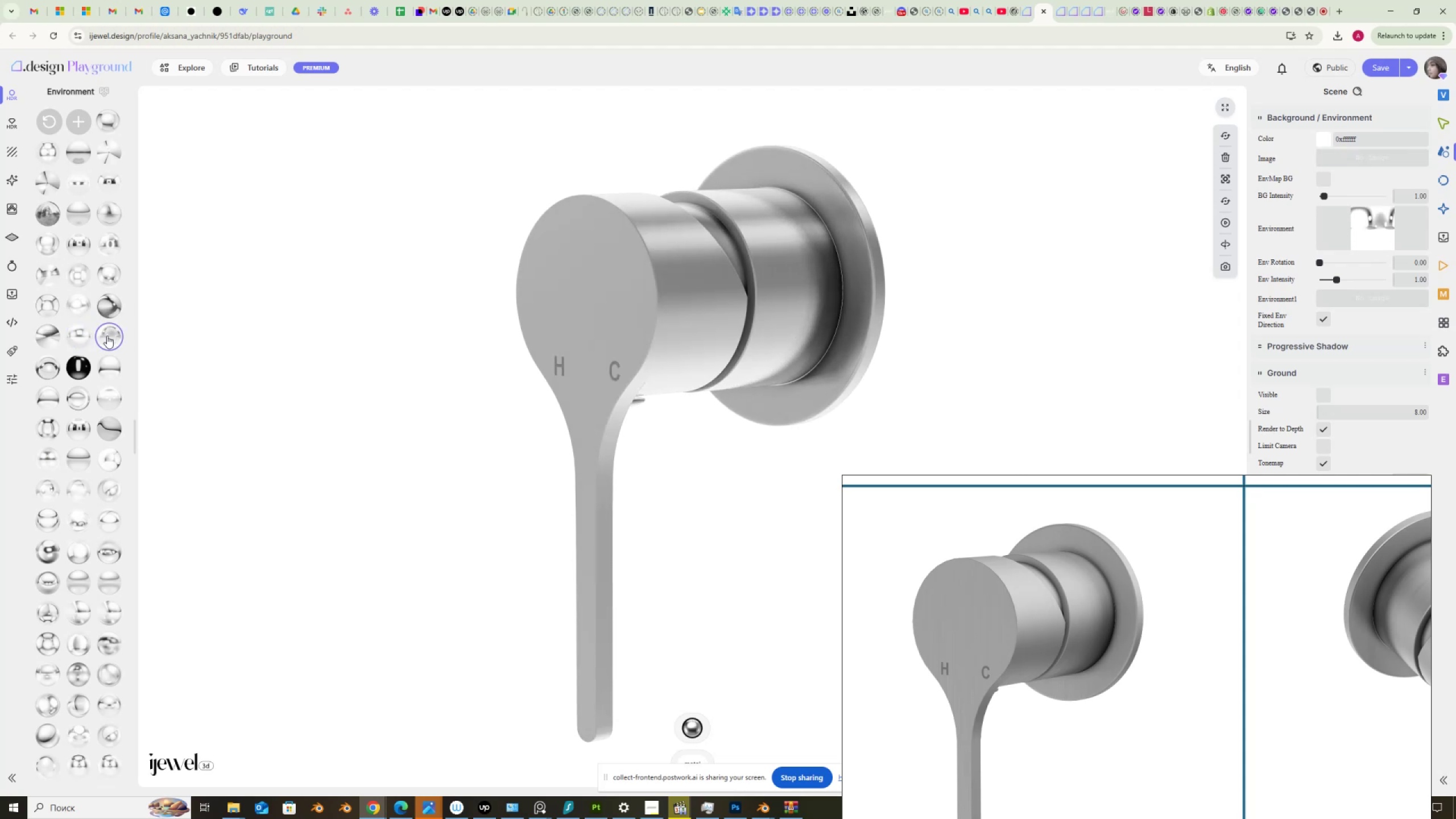 
left_click([80, 524])
 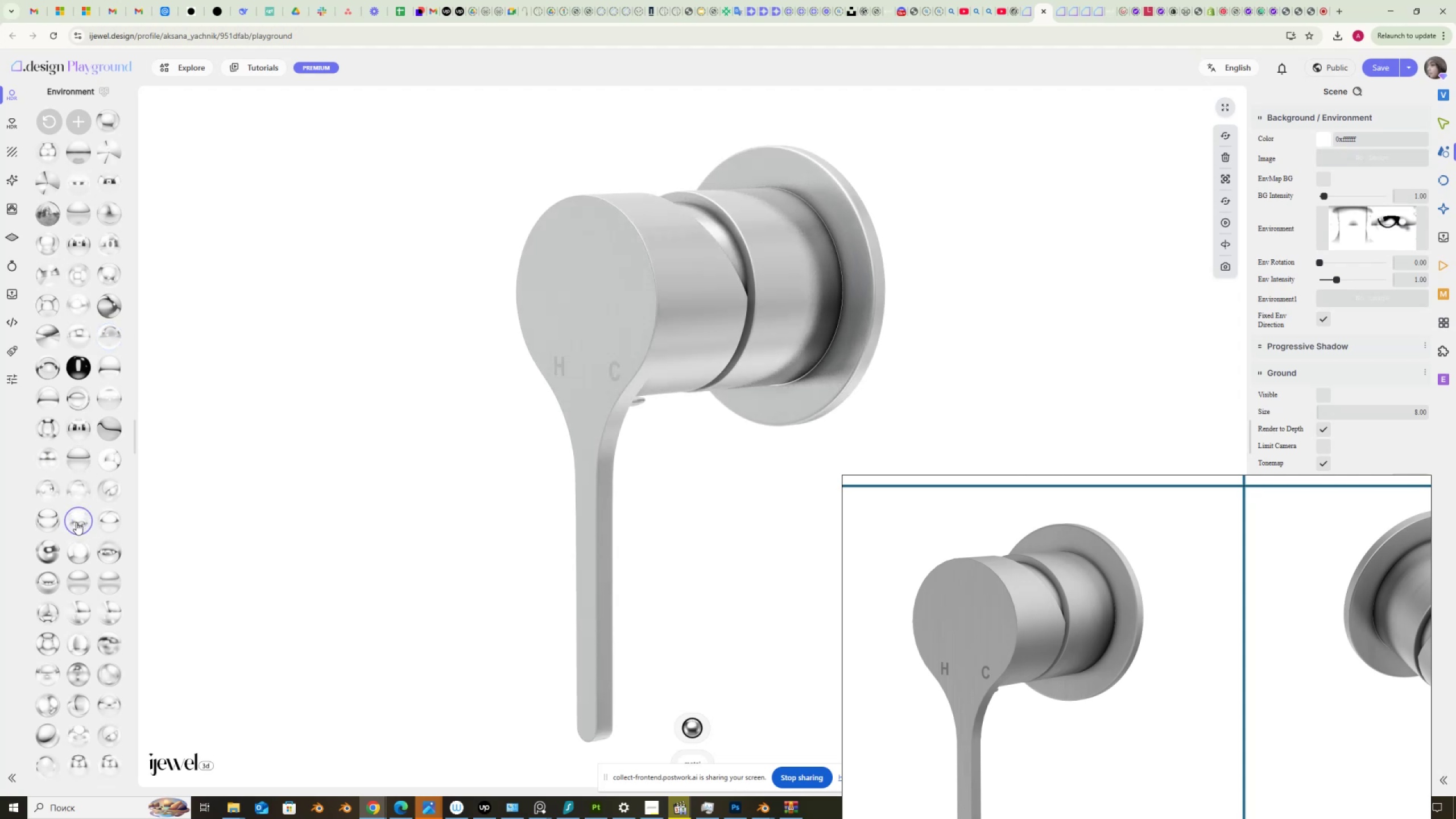 
mouse_move([82, 425])
 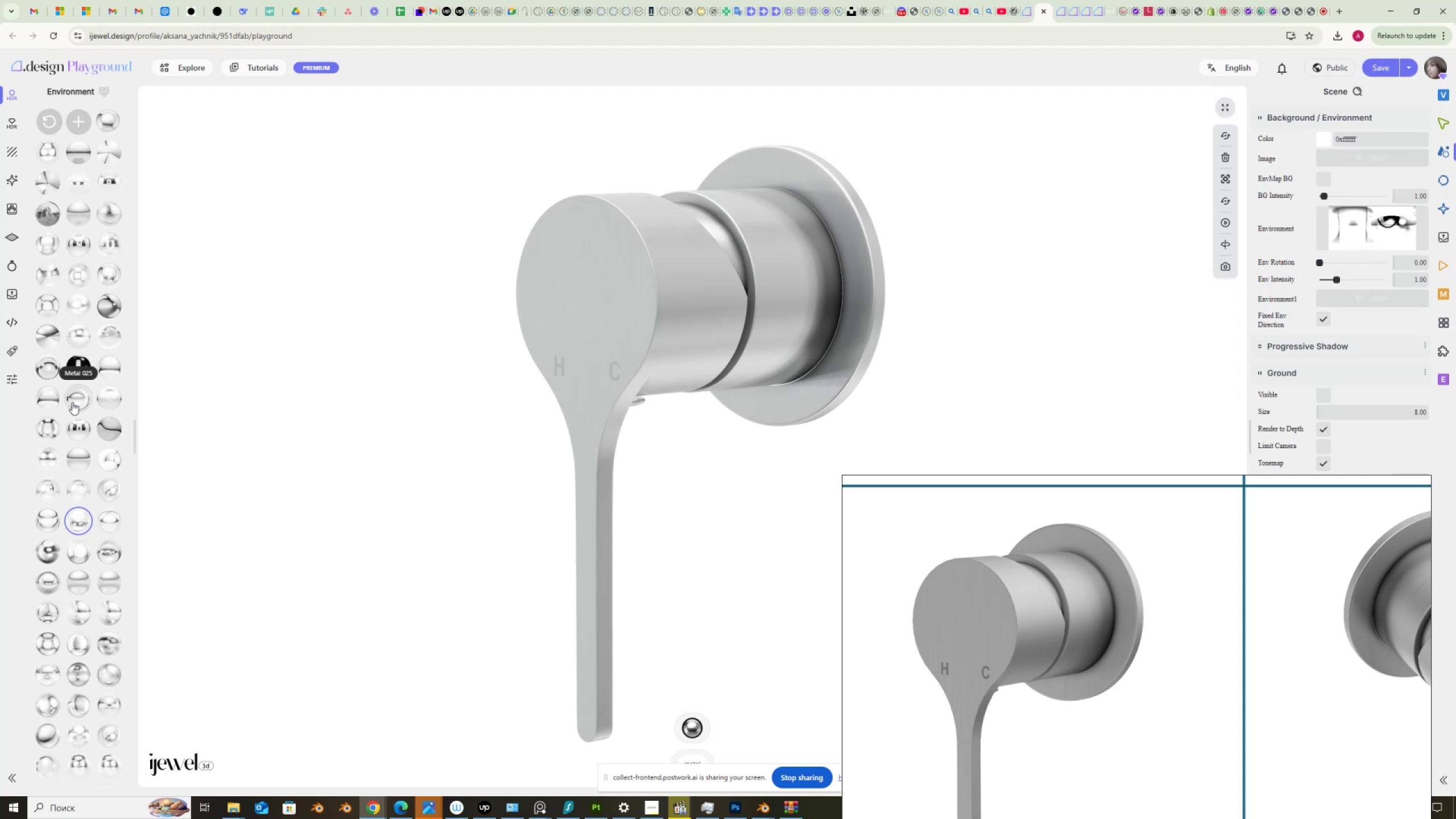 
left_click([76, 400])
 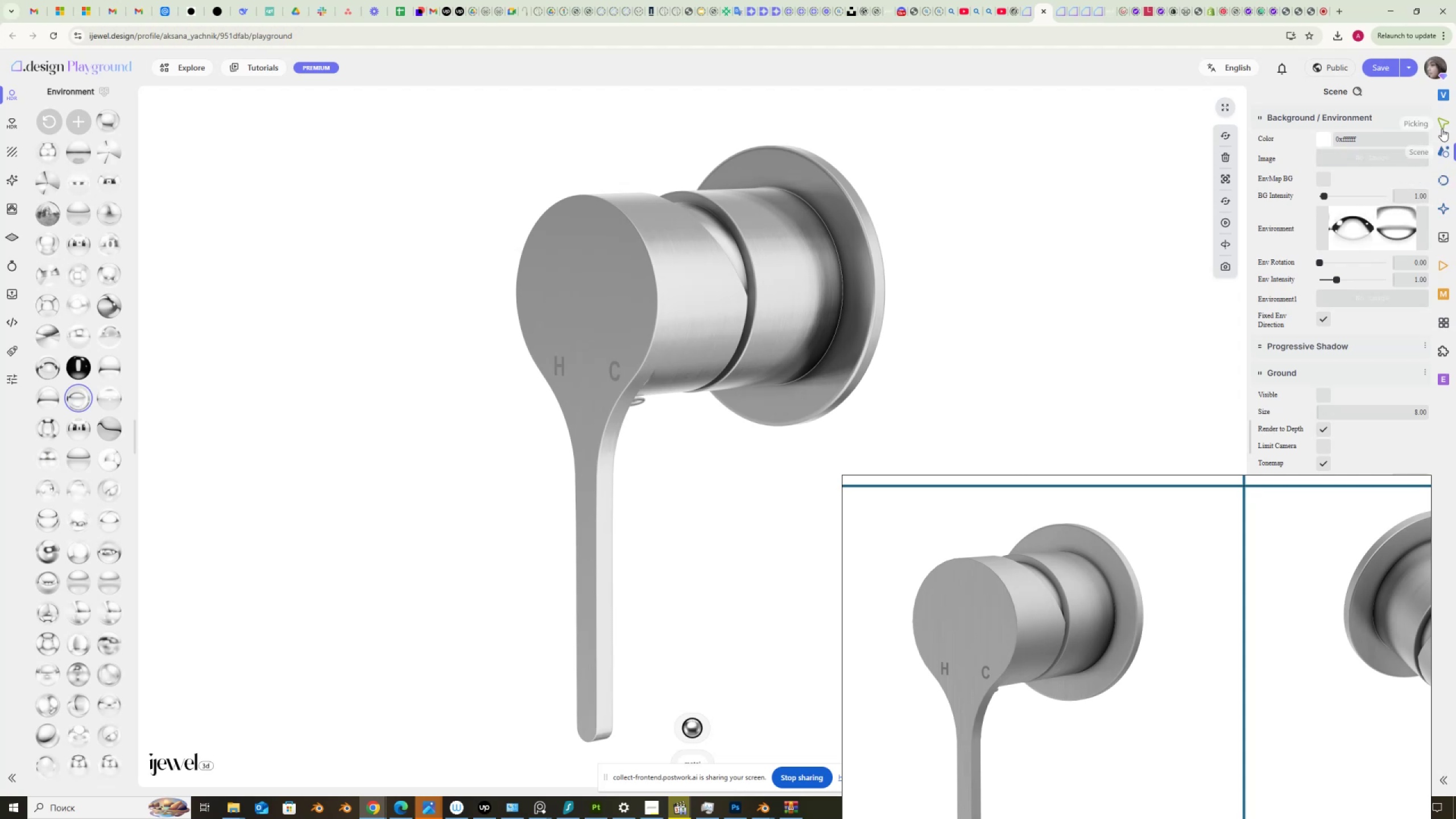 
wait(19.01)
 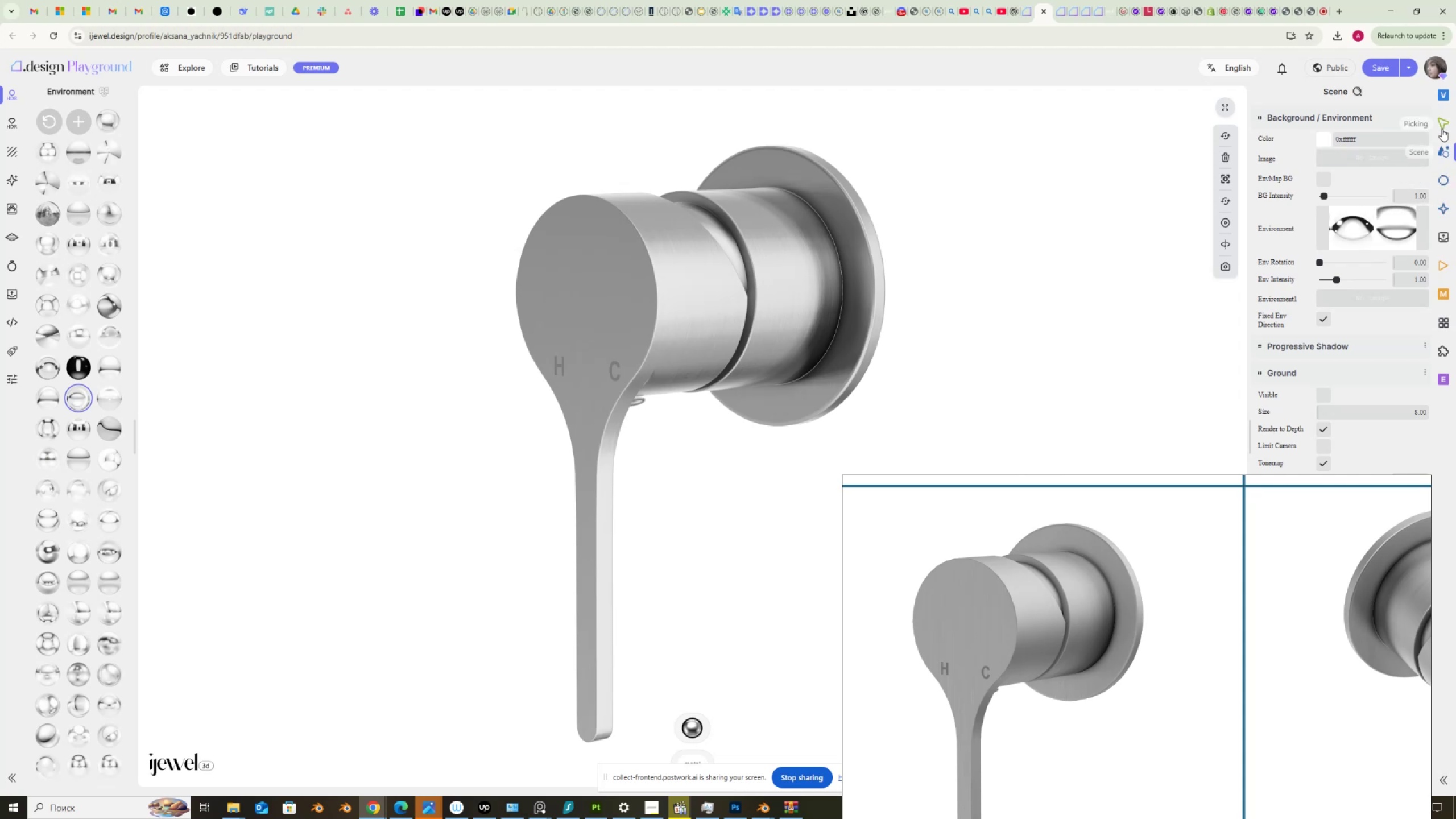 
left_click_drag(start_coordinate=[1396, 535], to_coordinate=[1455, 538])
 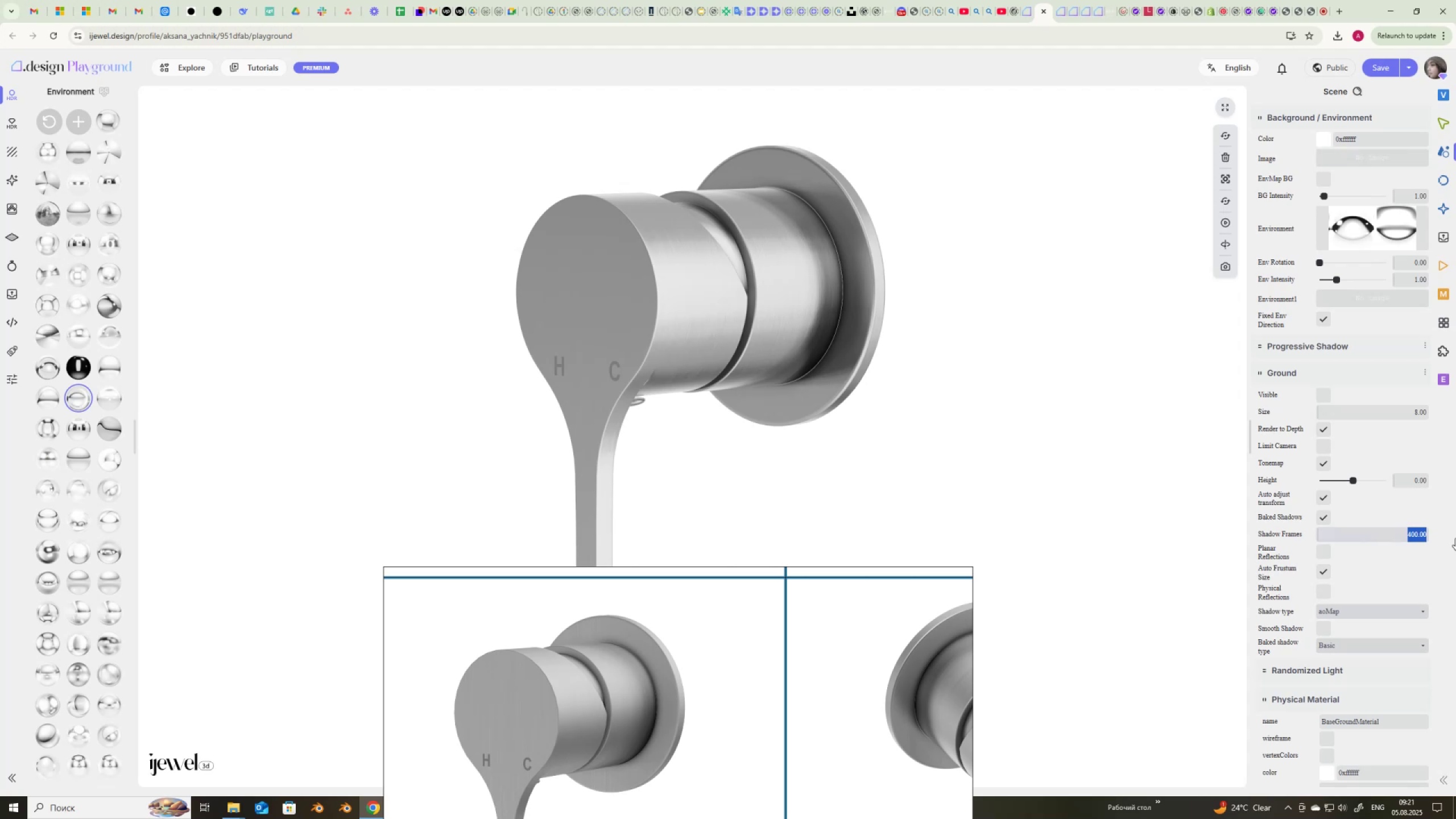 
key(Numpad2)
 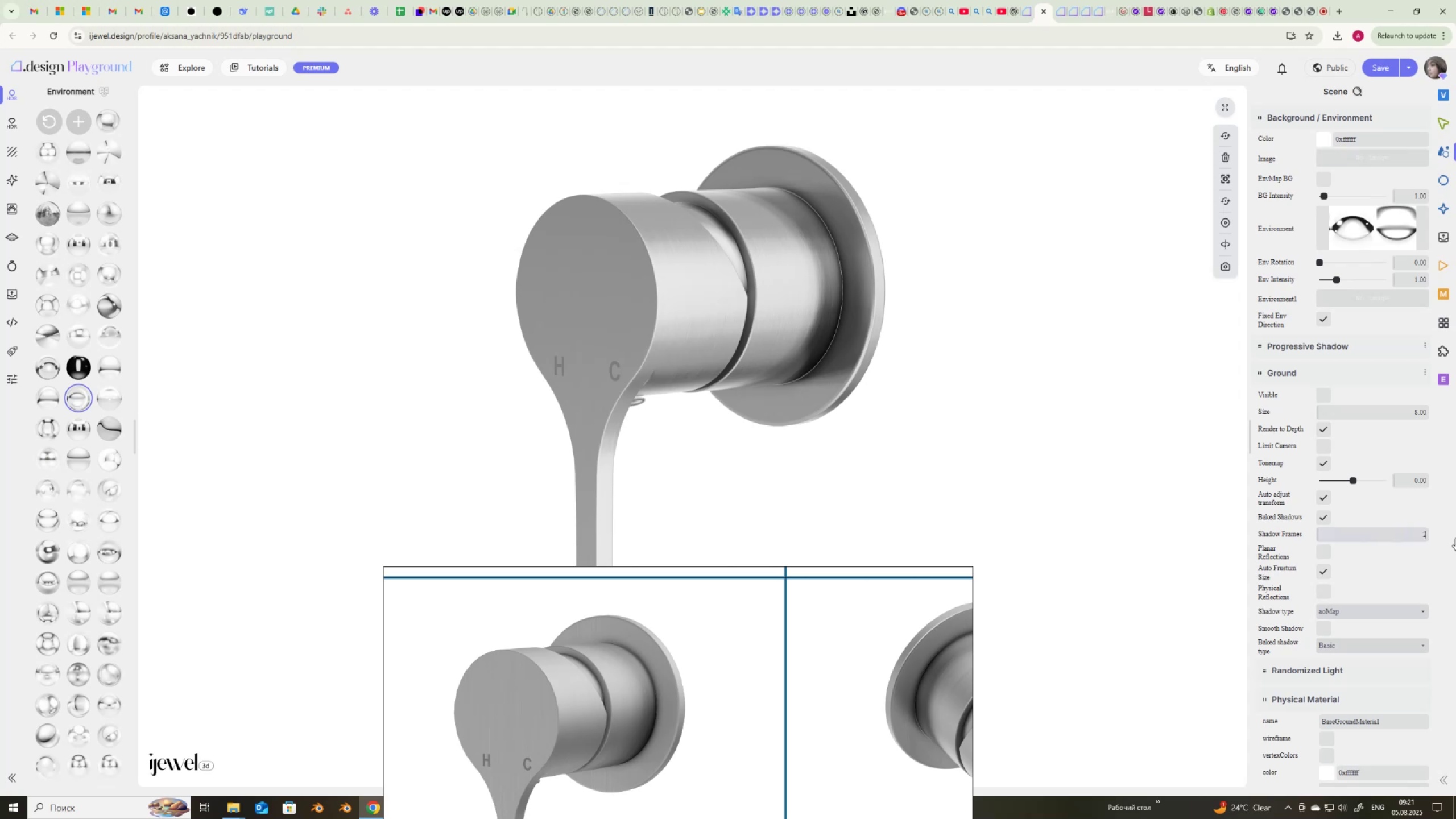 
key(Numpad0)
 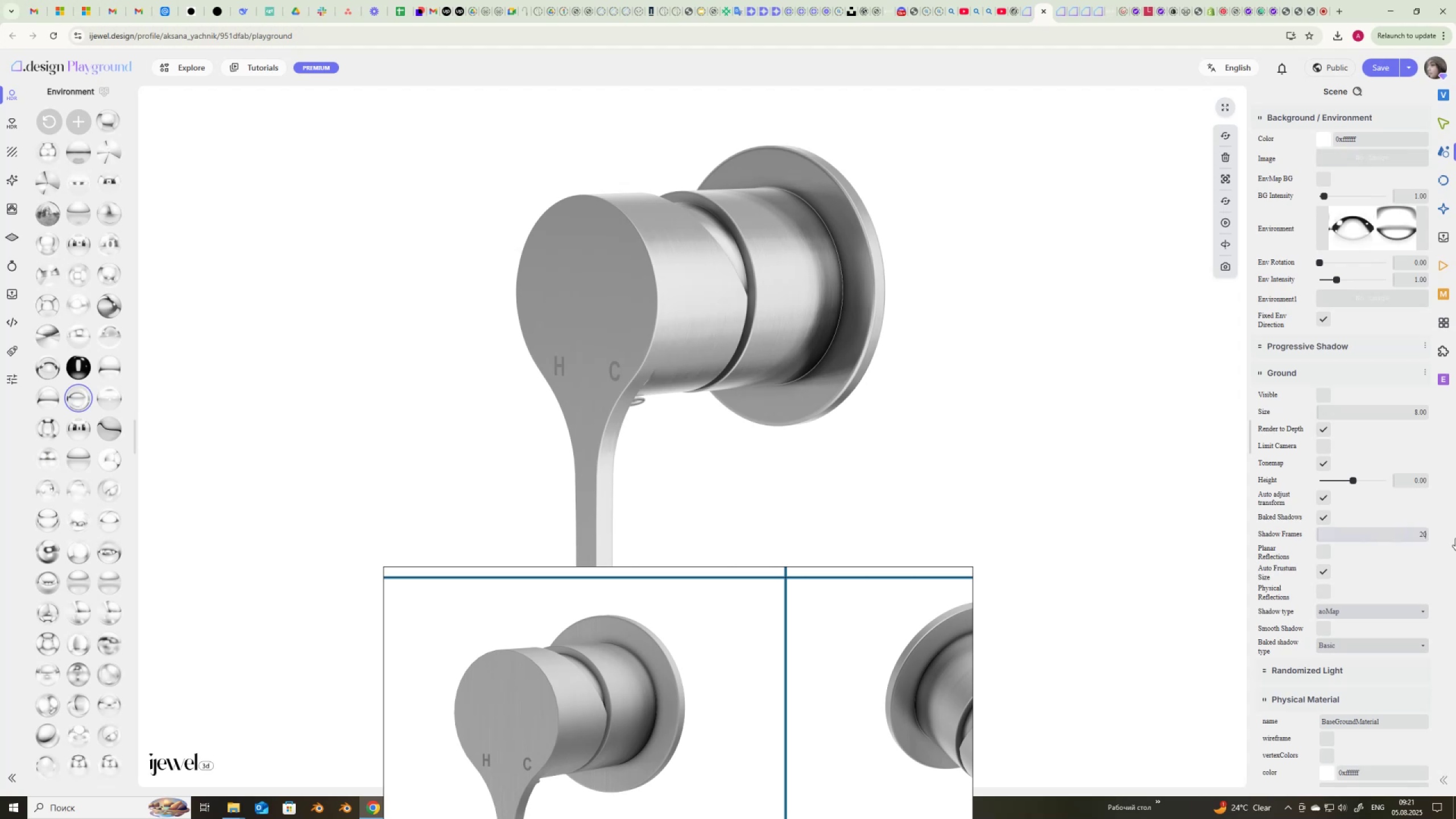 
key(Numpad0)
 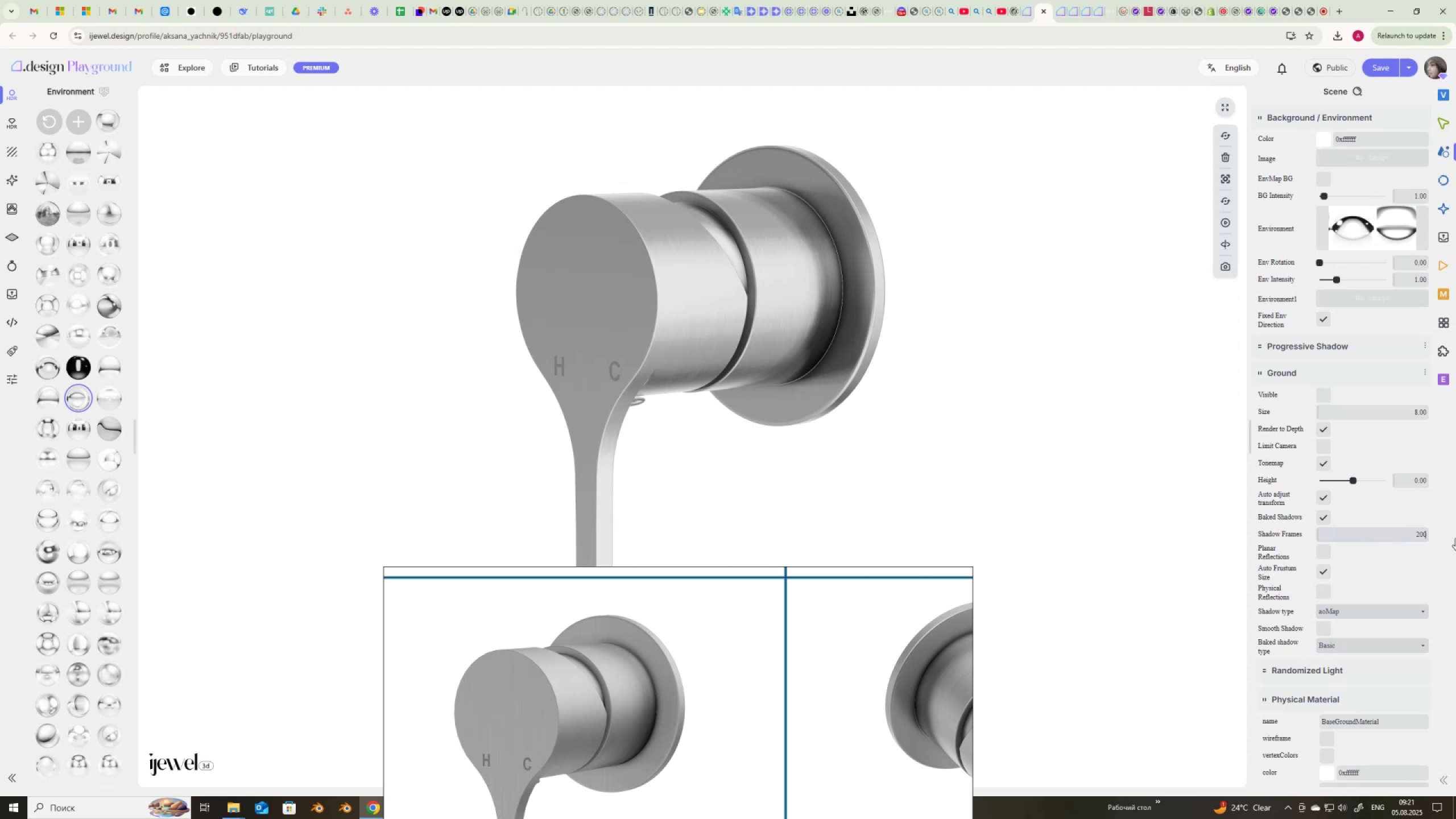 
key(Numpad0)
 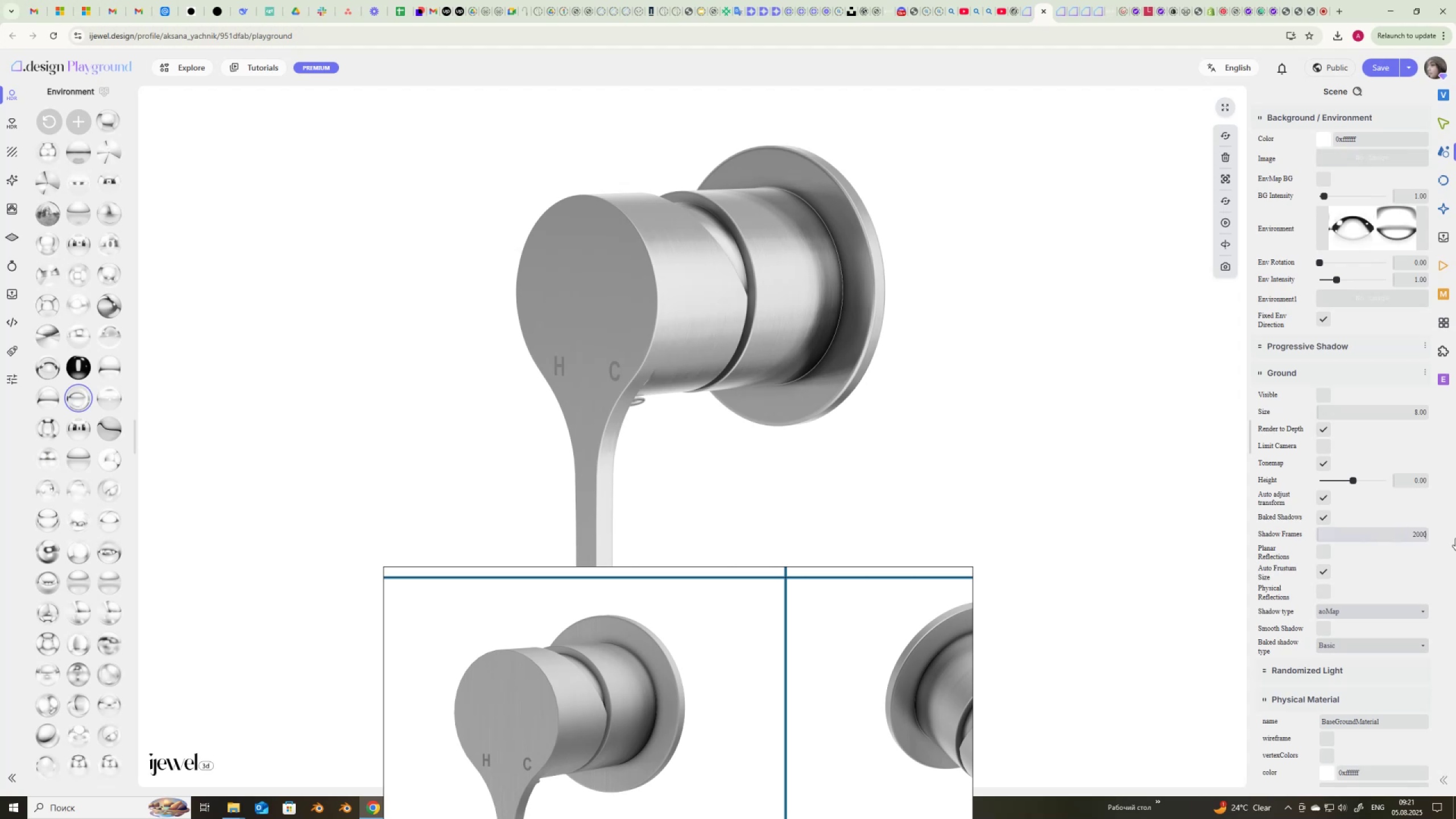 
key(NumpadEnter)
 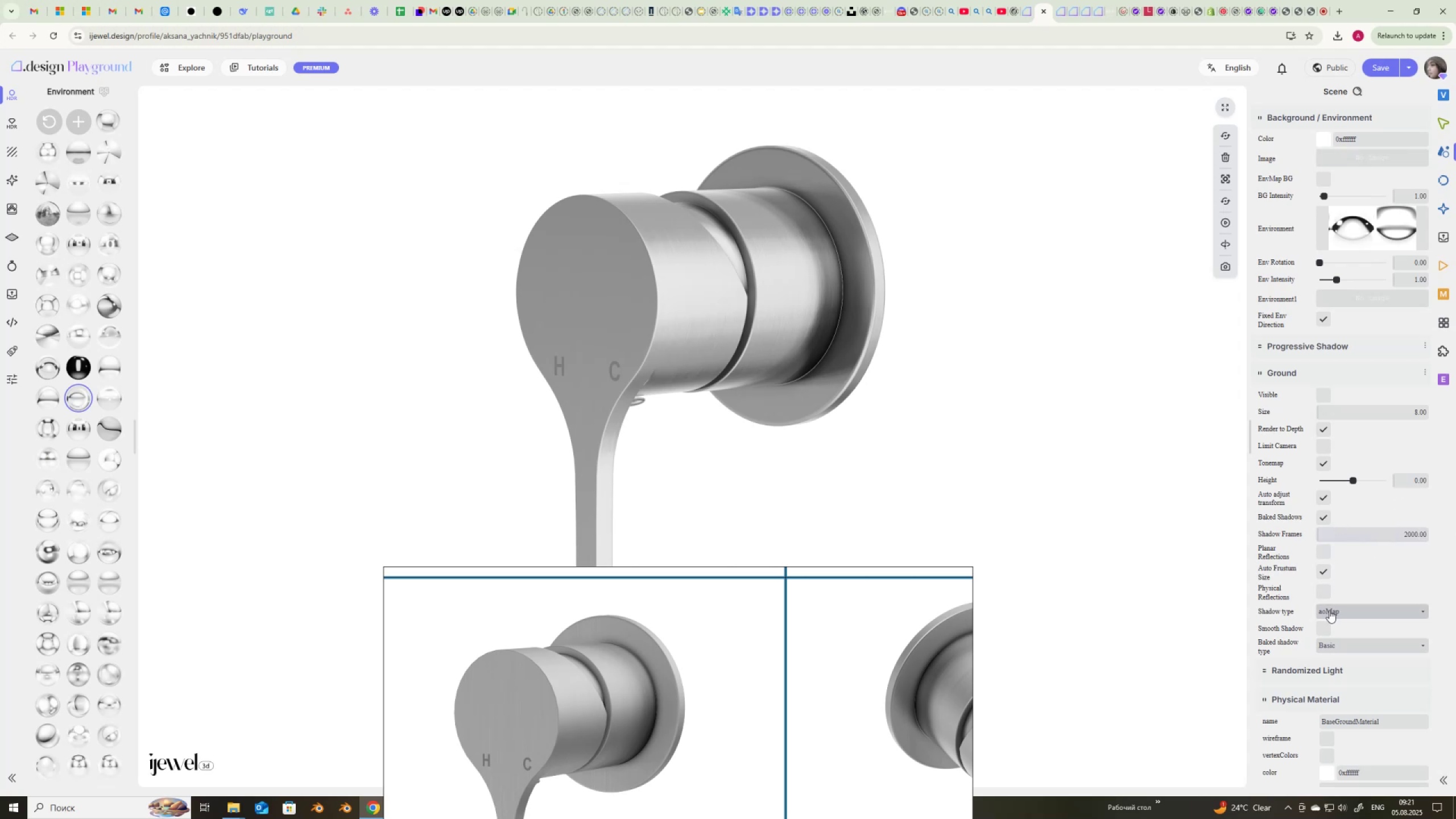 
left_click([1327, 627])
 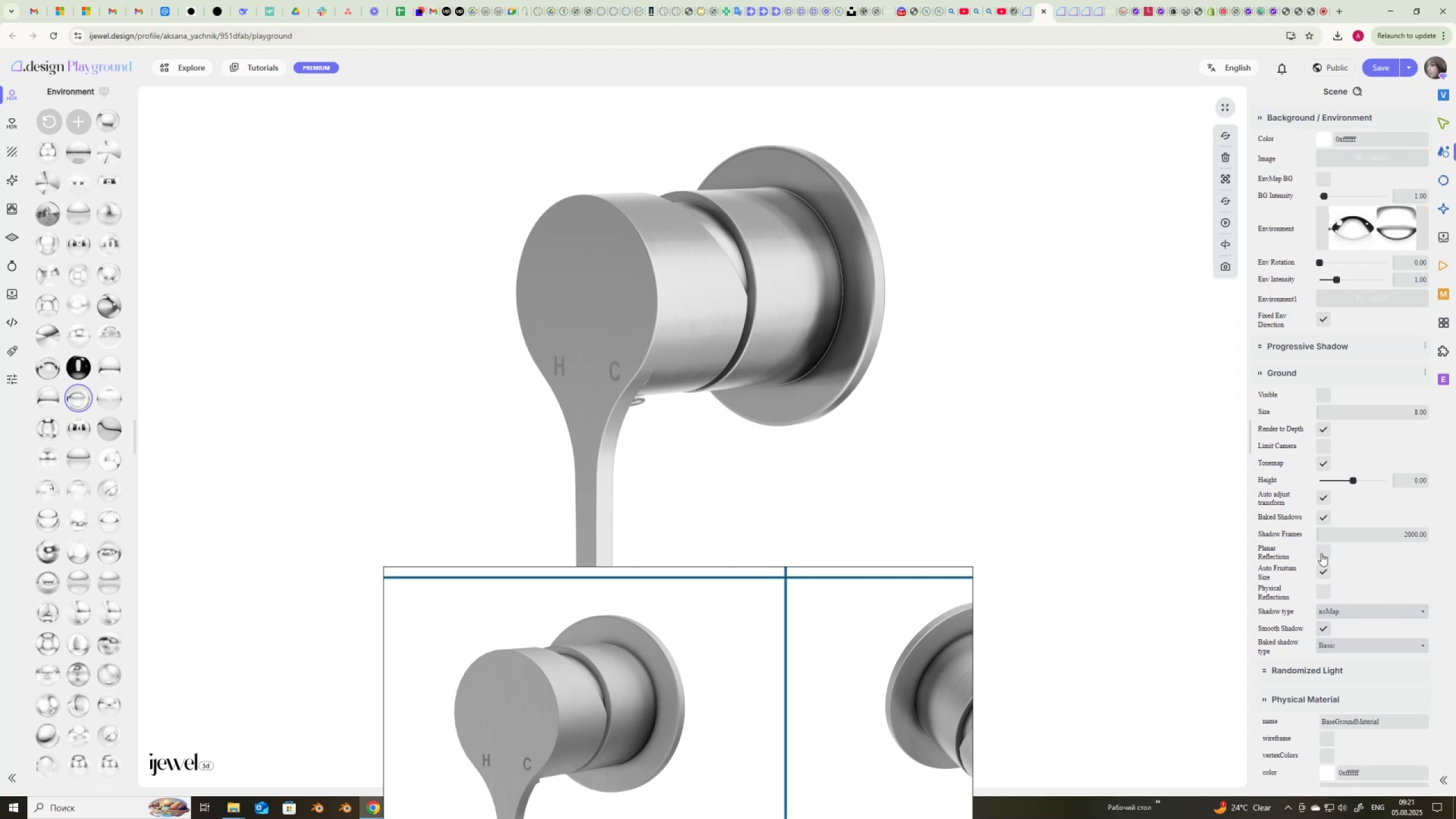 
wait(13.89)
 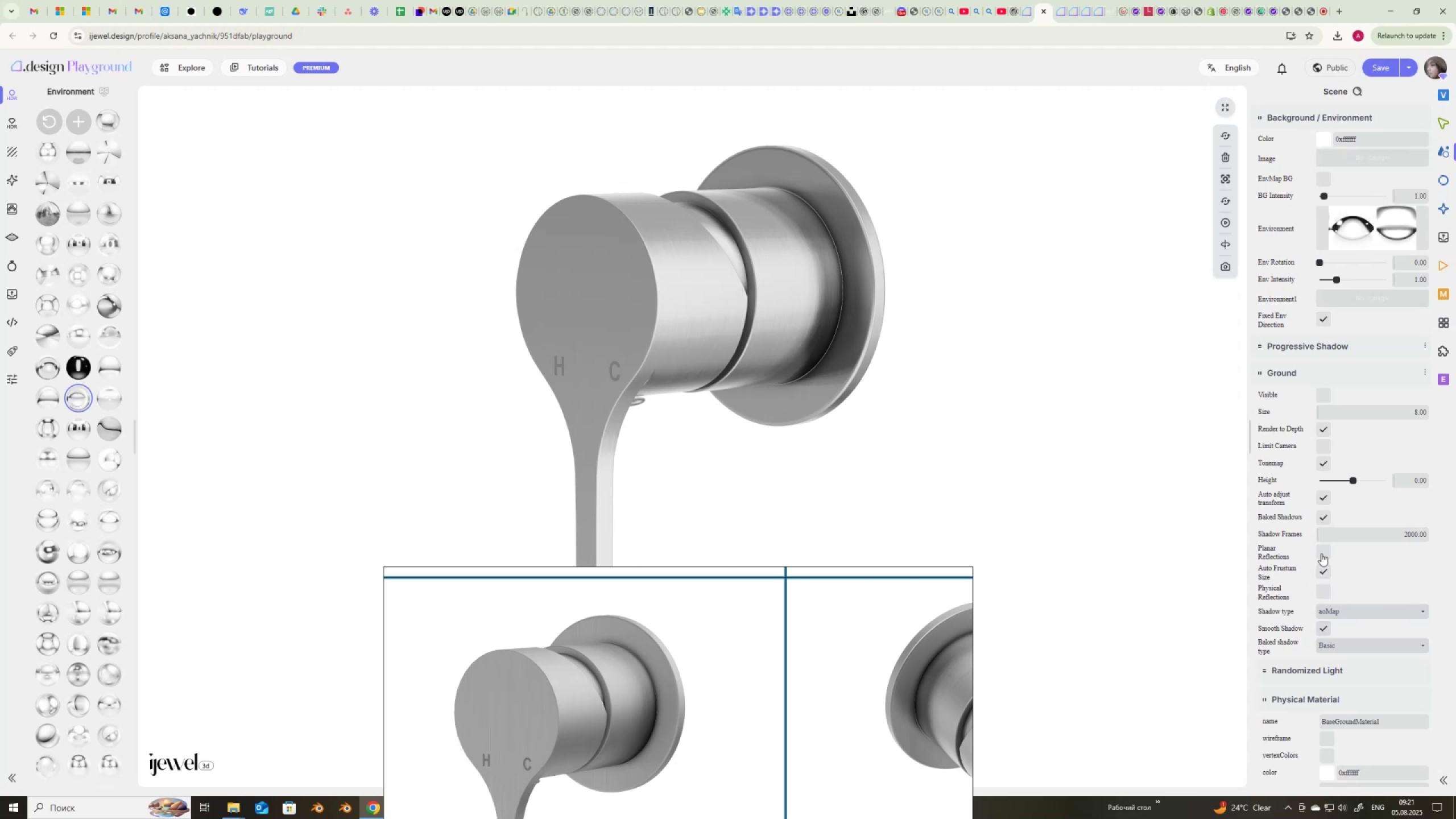 
scroll: coordinate [1298, 590], scroll_direction: down, amount: 7.0
 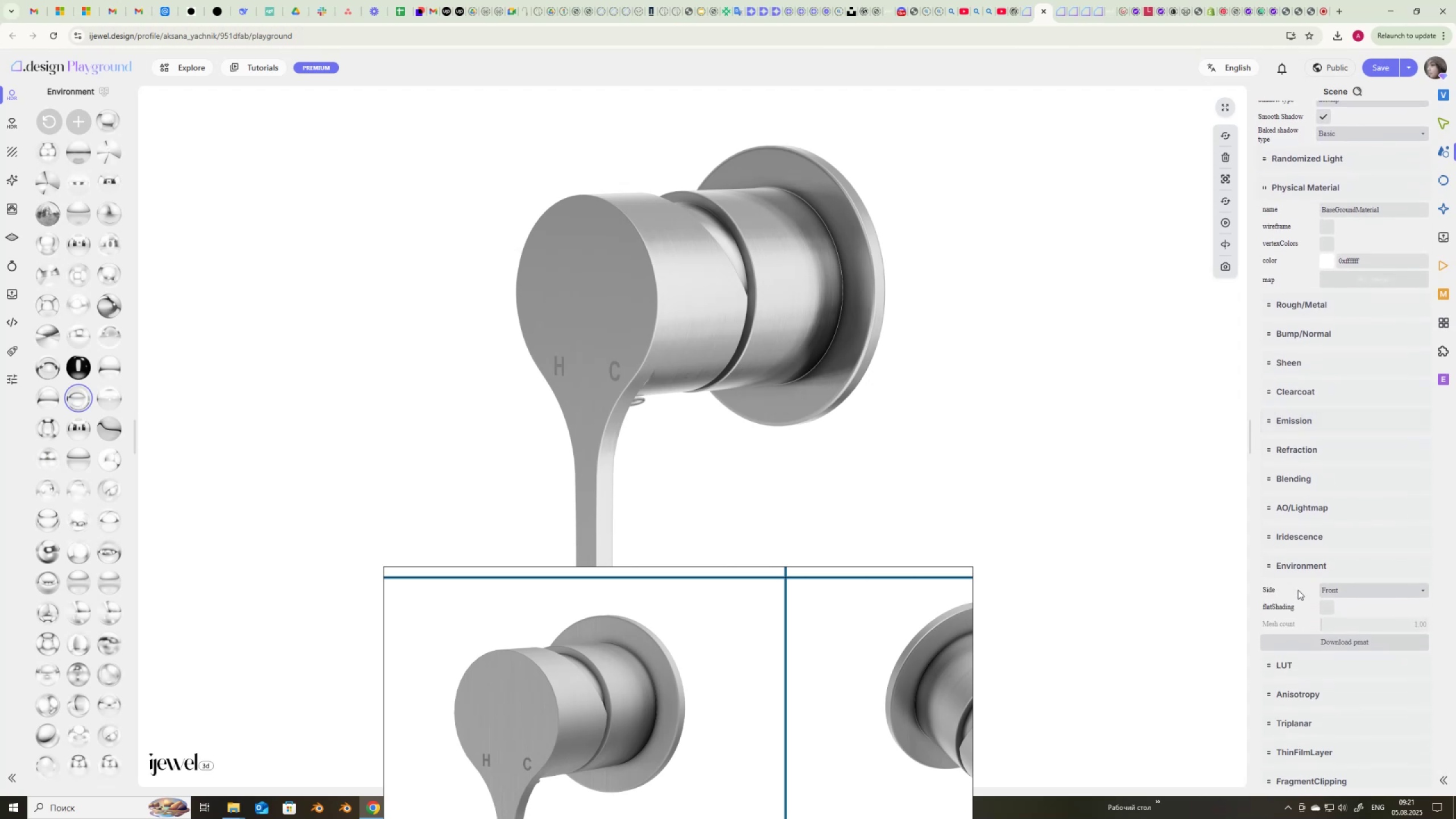 
scroll: coordinate [1298, 590], scroll_direction: up, amount: 8.0
 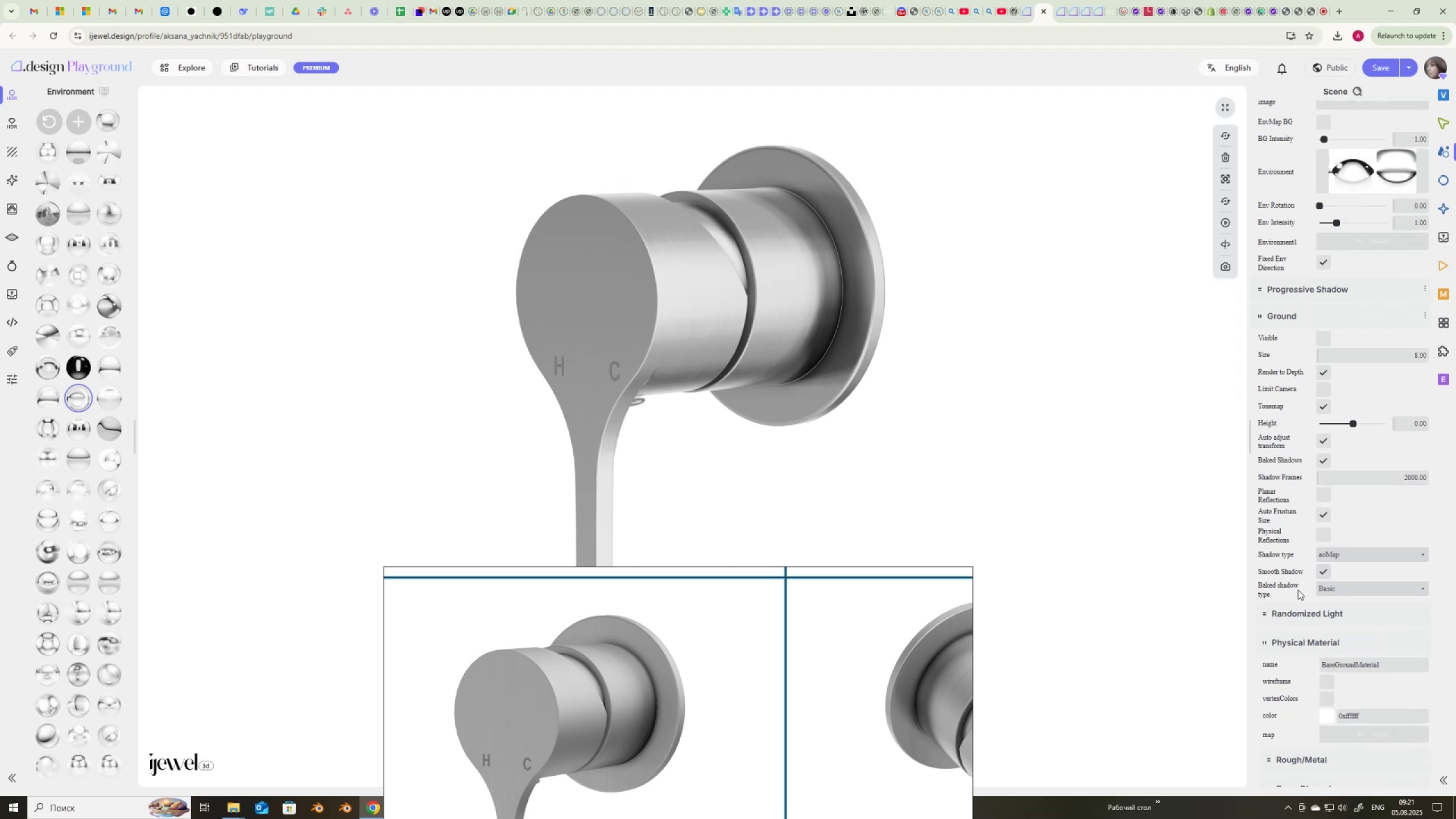 
scroll: coordinate [1298, 590], scroll_direction: down, amount: 8.0
 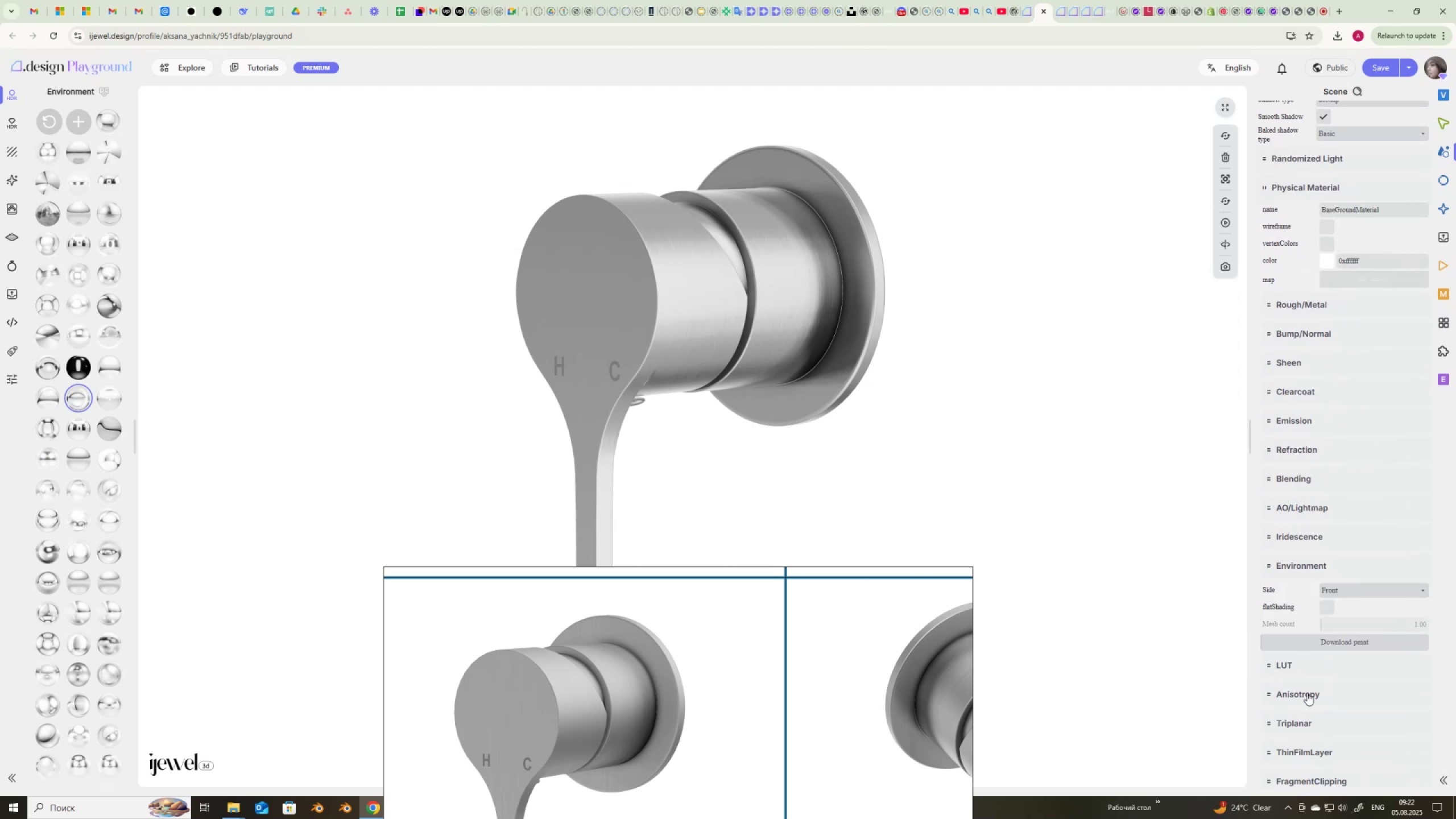 
left_click([1309, 722])
 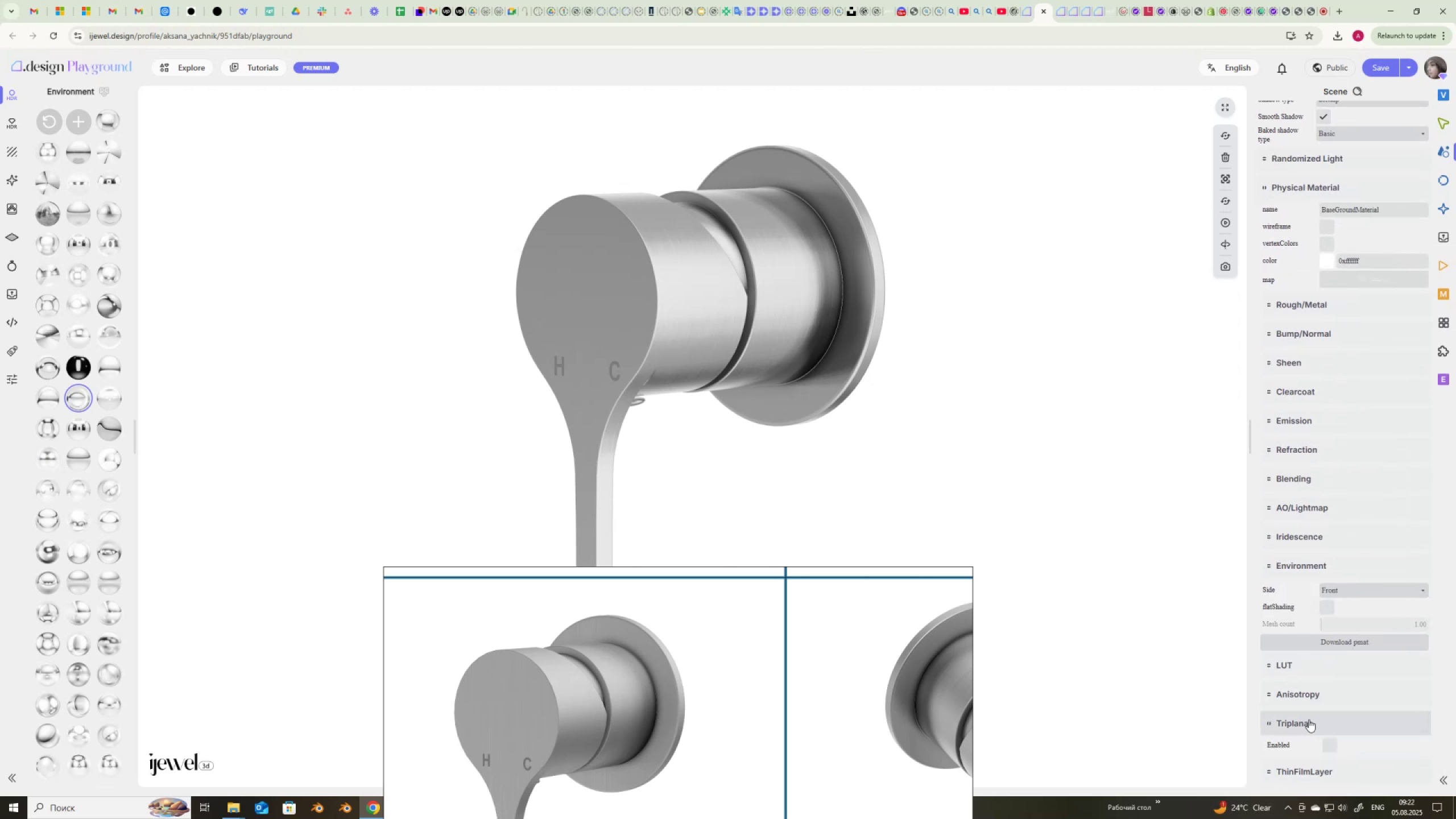 
scroll: coordinate [1308, 700], scroll_direction: up, amount: 11.0
 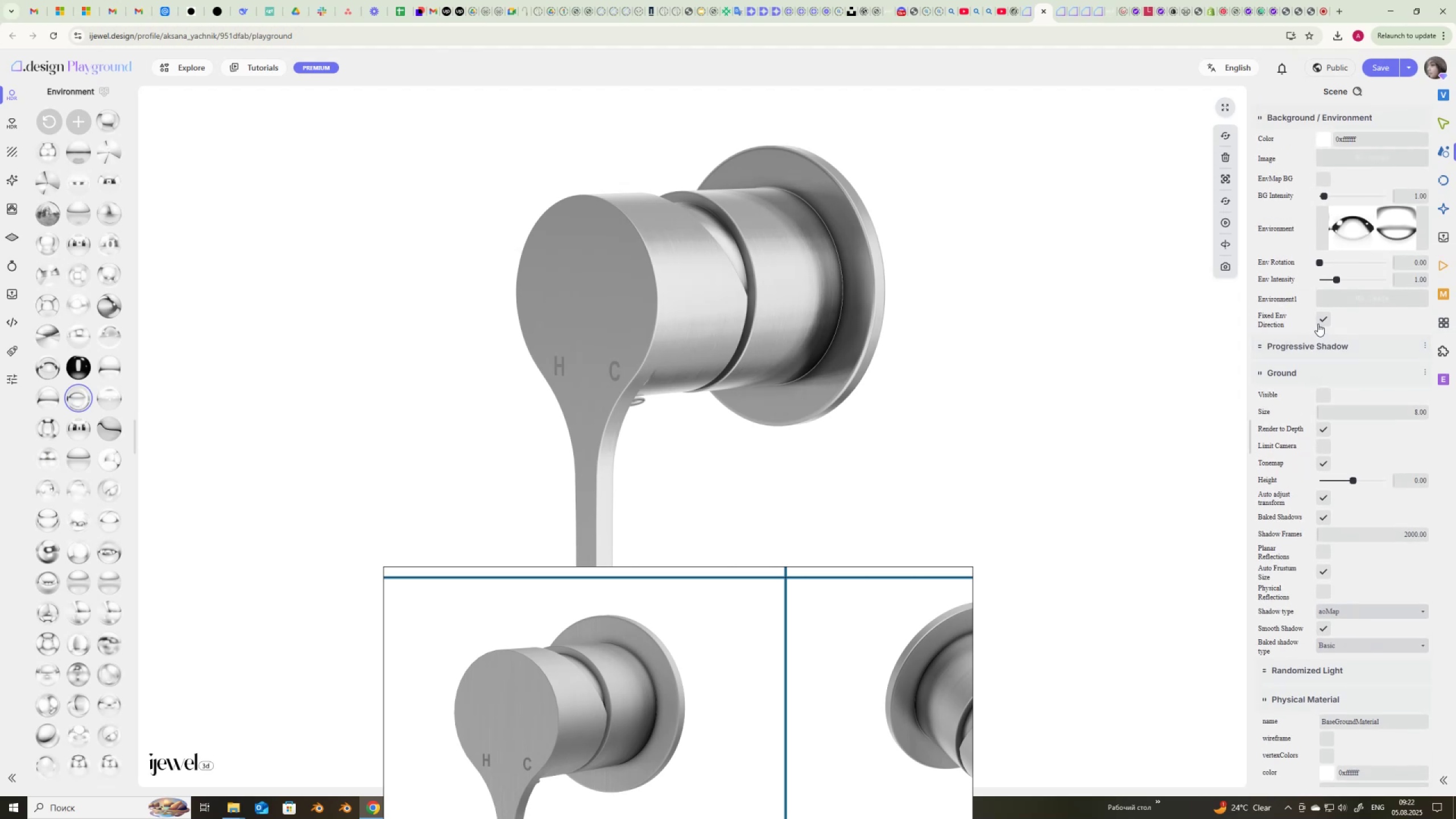 
left_click([1320, 322])
 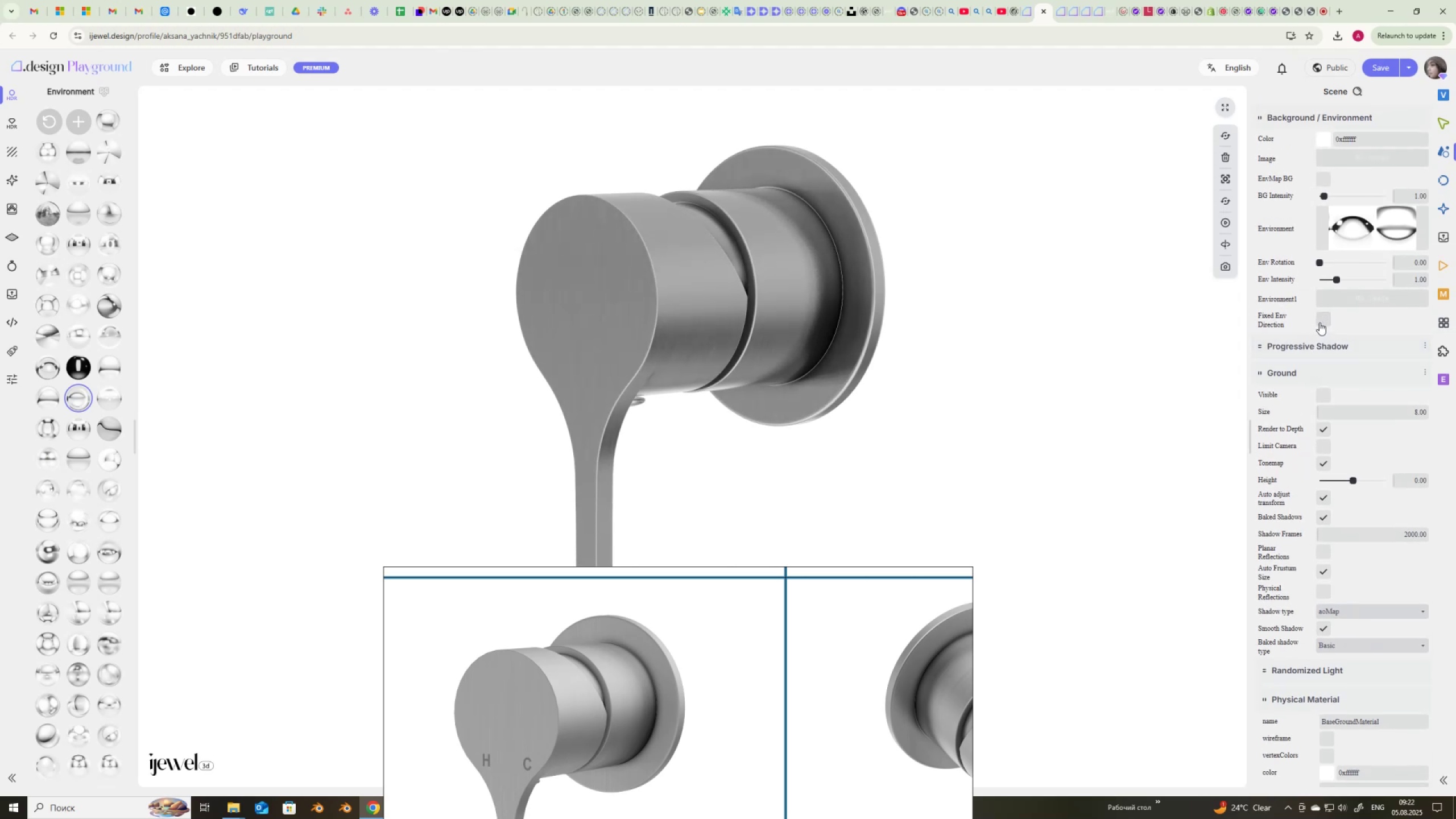 
wait(5.89)
 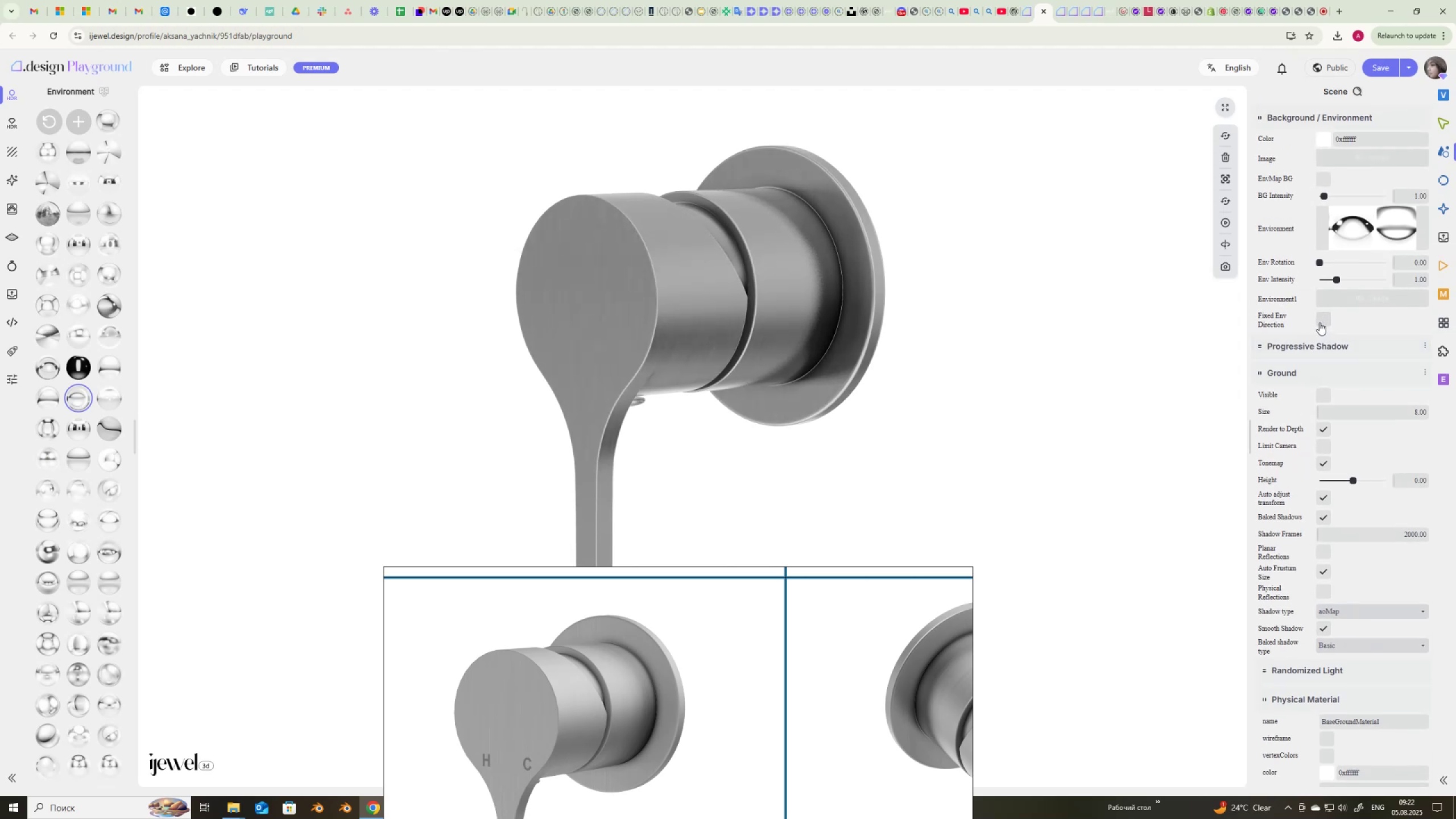 
left_click([1320, 322])
 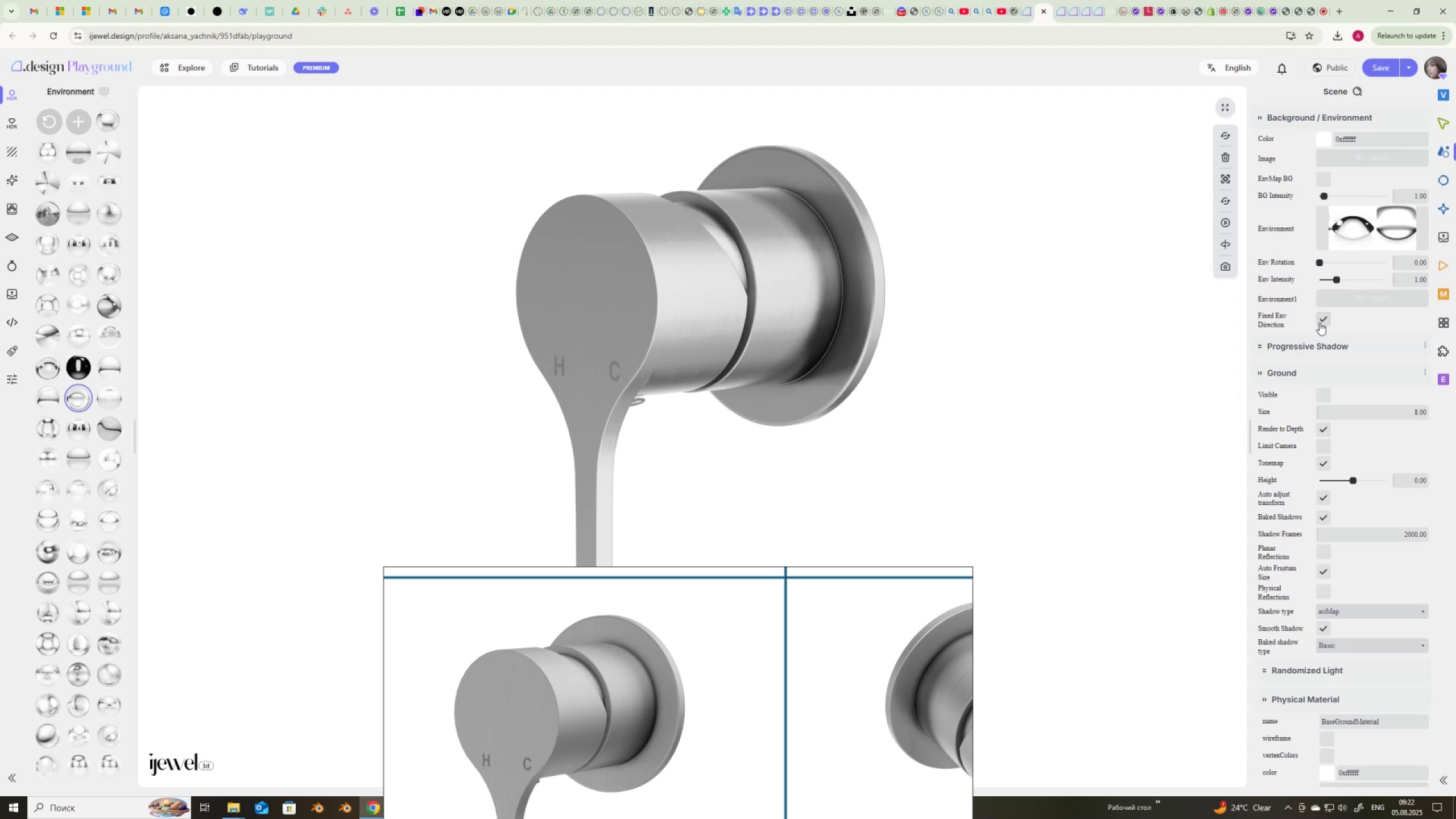 
wait(14.72)
 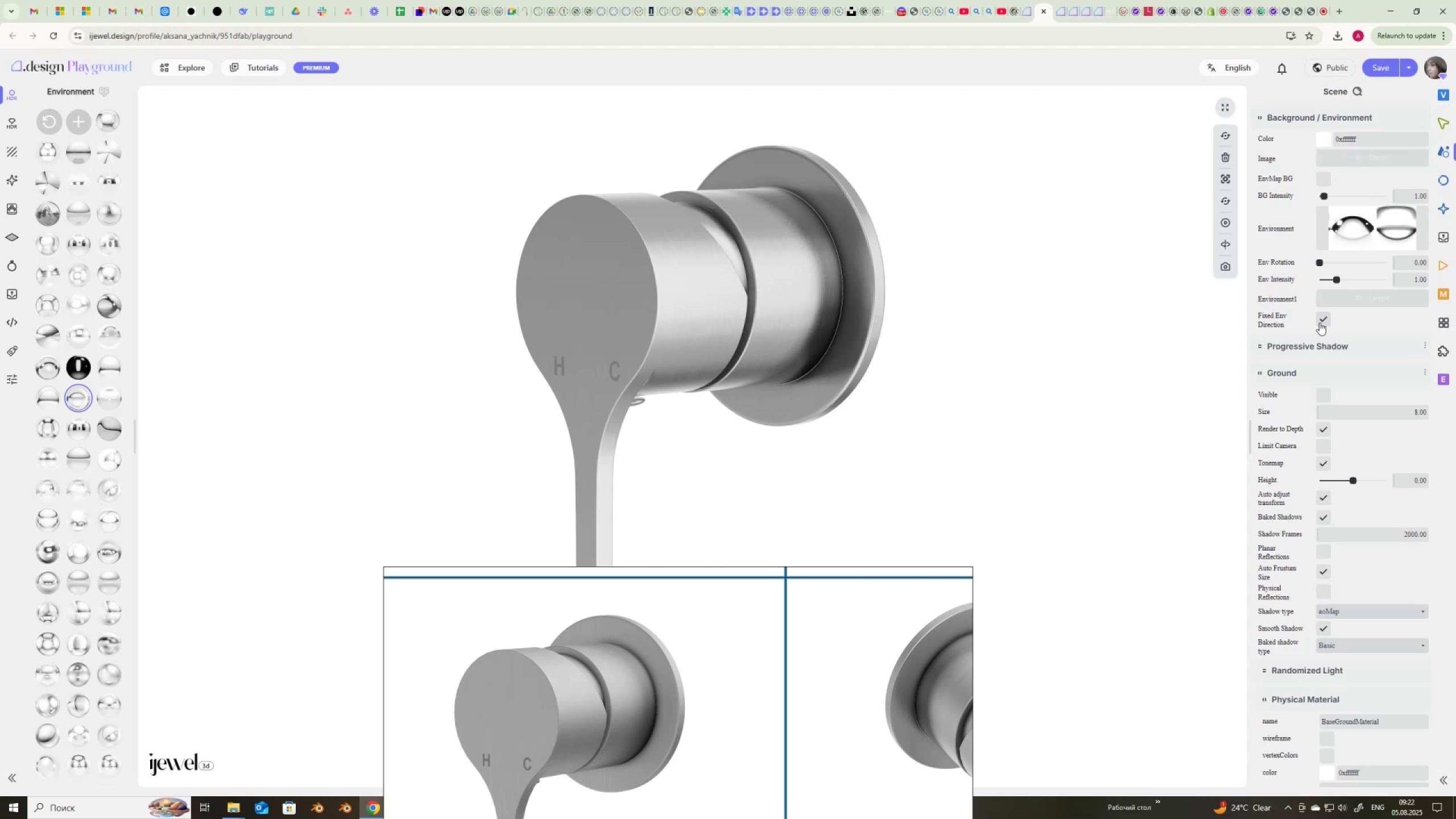 
left_click([1444, 120])
 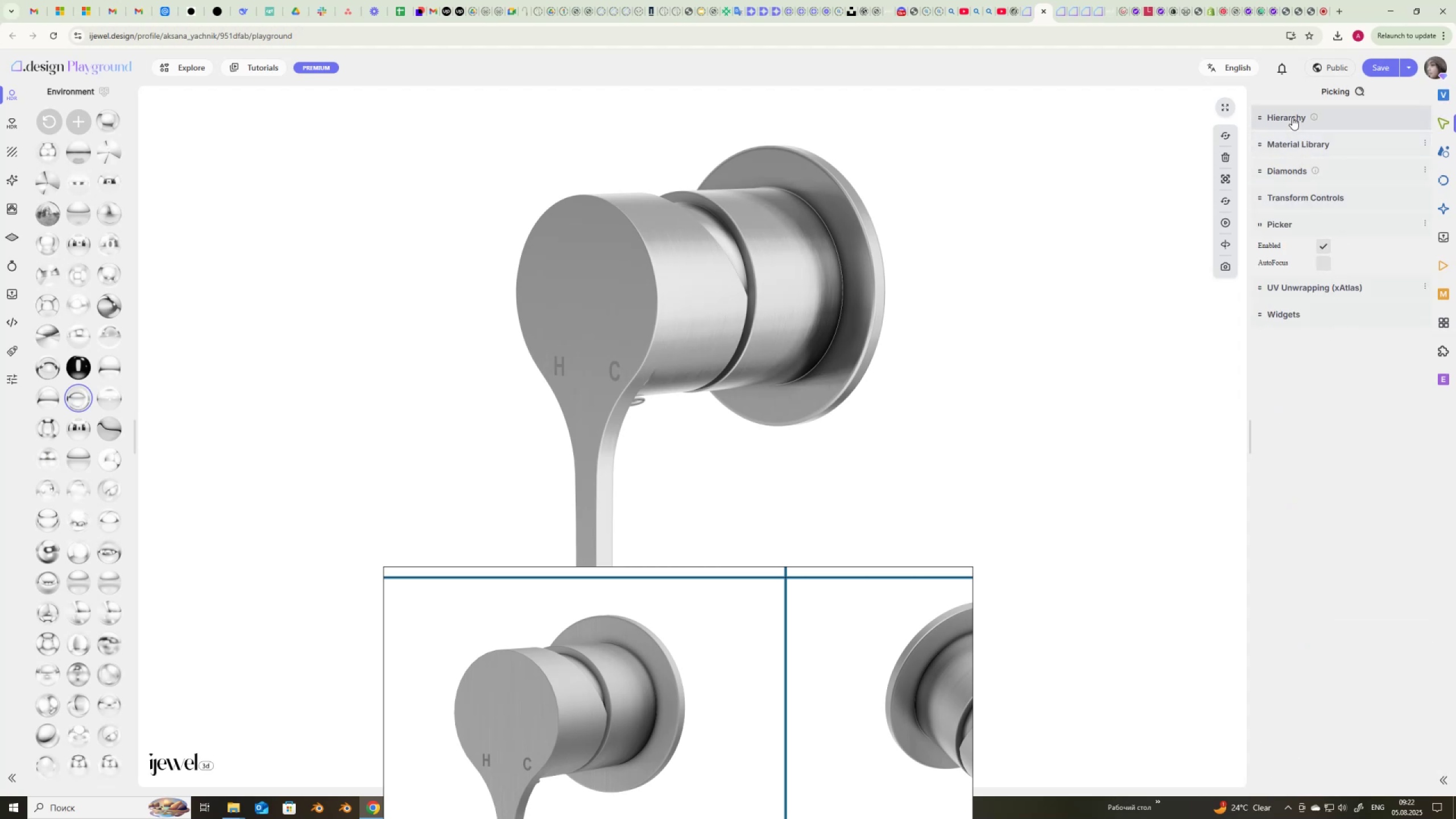 
wait(9.52)
 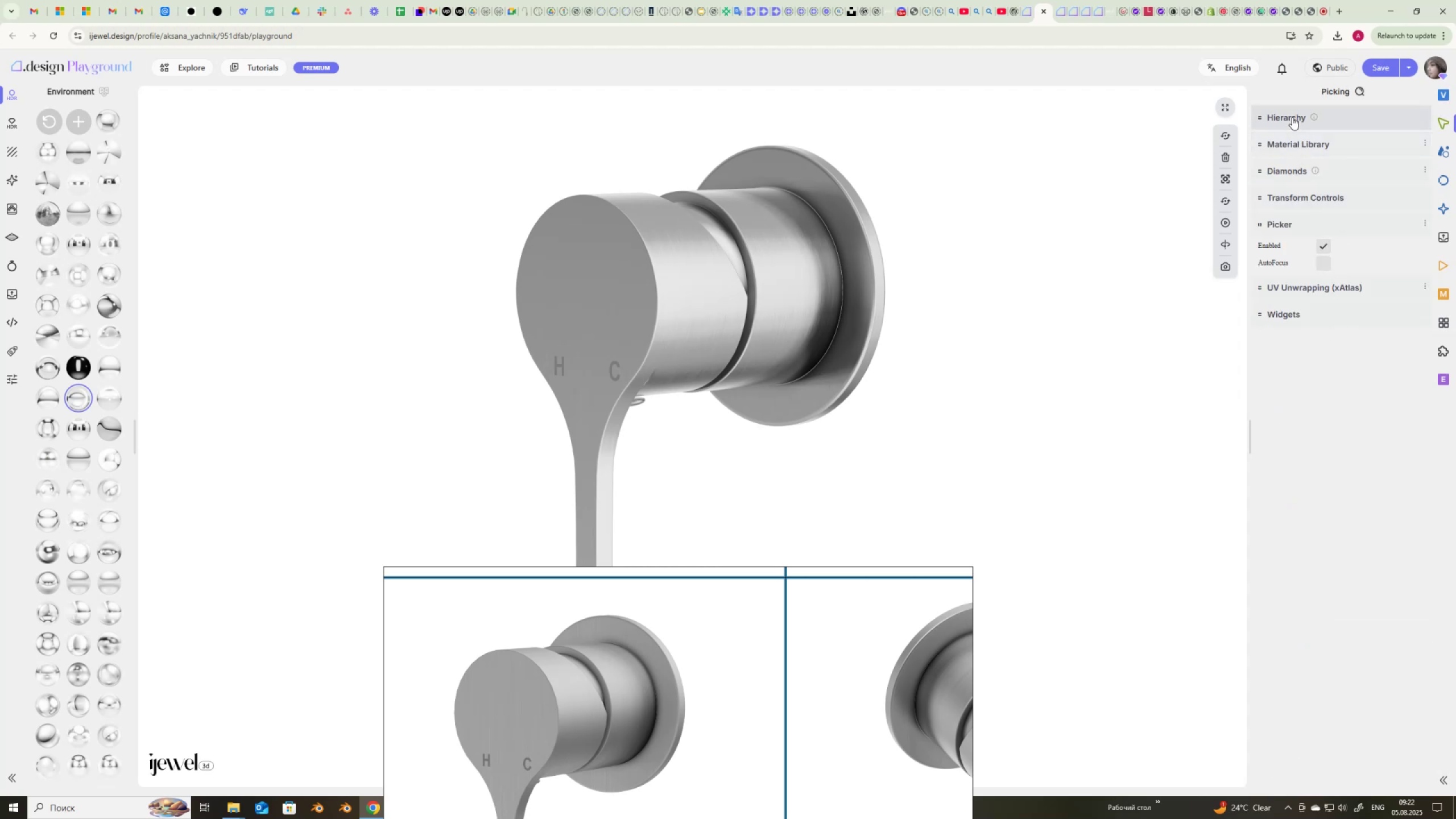 
left_click([1447, 210])
 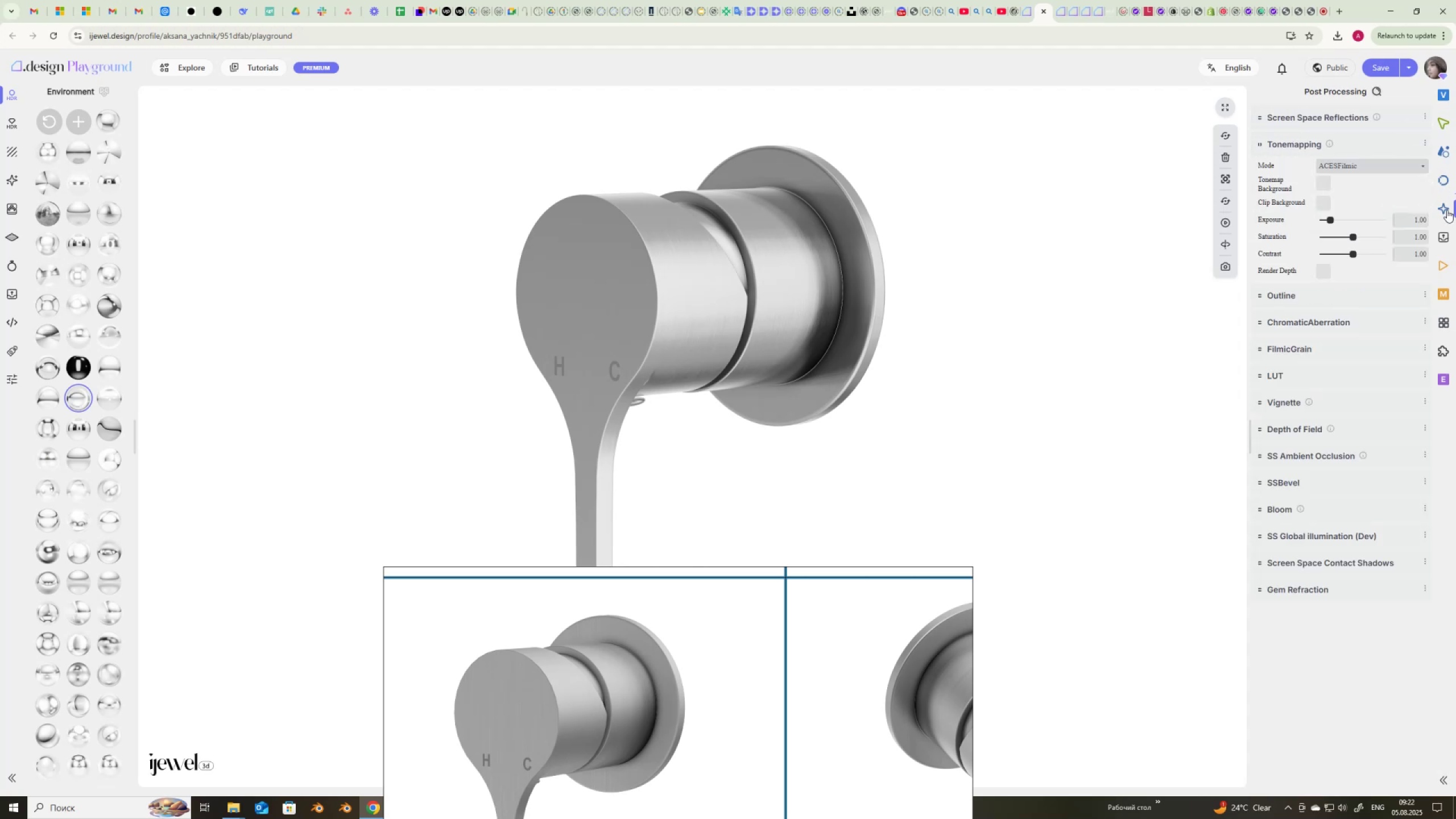 
wait(5.34)
 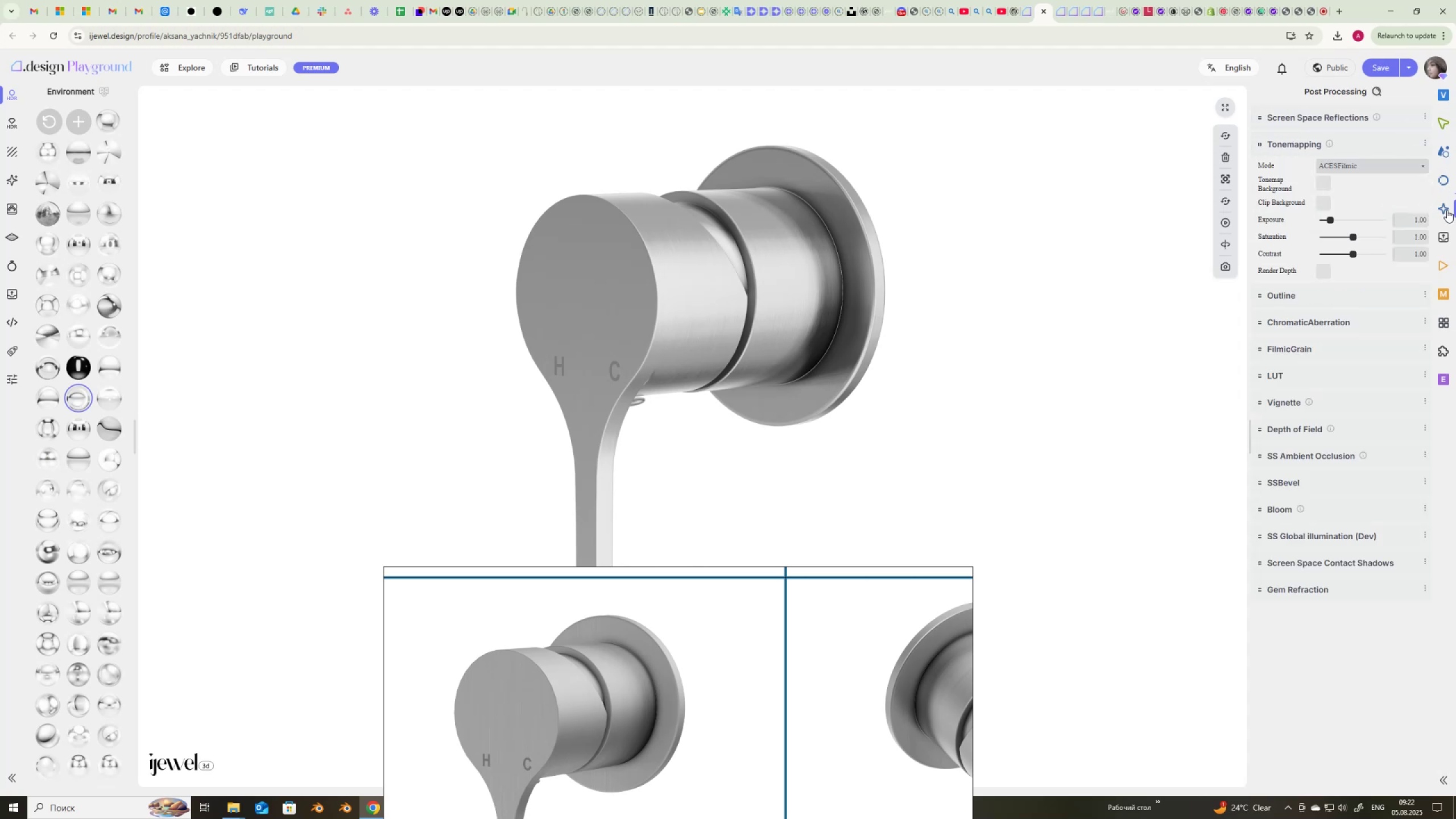 
scroll: coordinate [871, 529], scroll_direction: down, amount: 9.0
 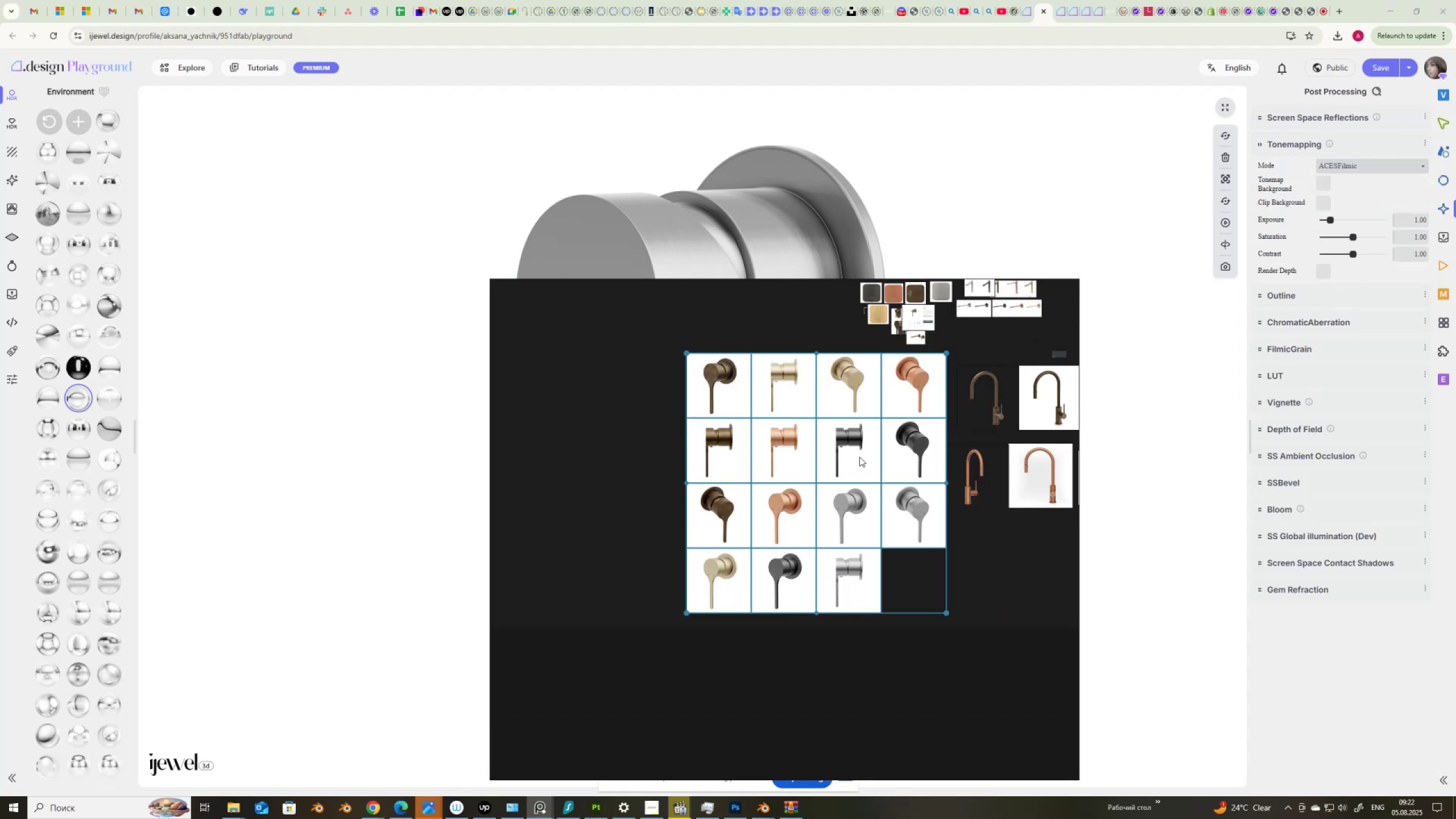 
scroll: coordinate [674, 601], scroll_direction: up, amount: 7.0
 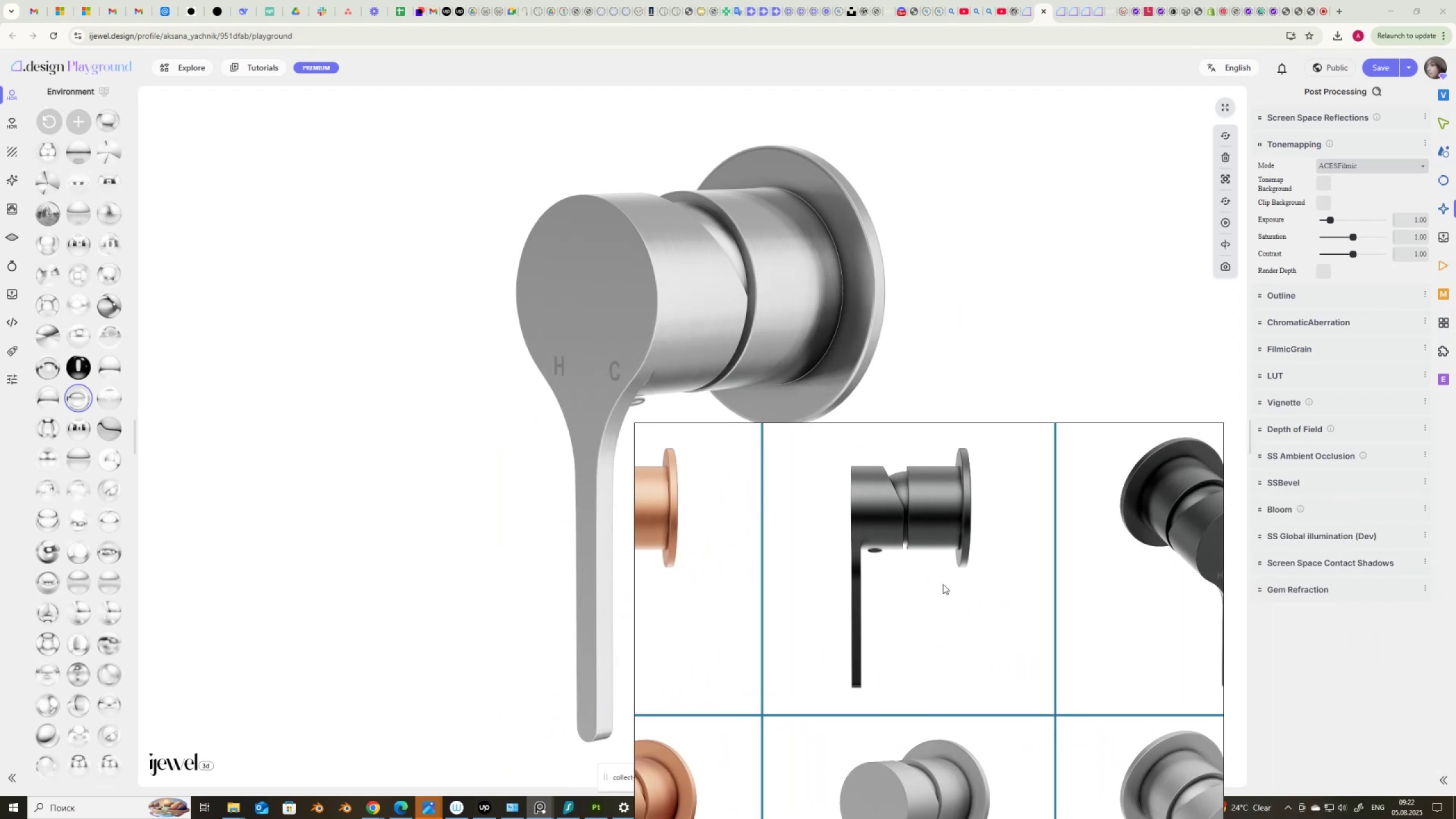 
scroll: coordinate [748, 673], scroll_direction: down, amount: 7.0
 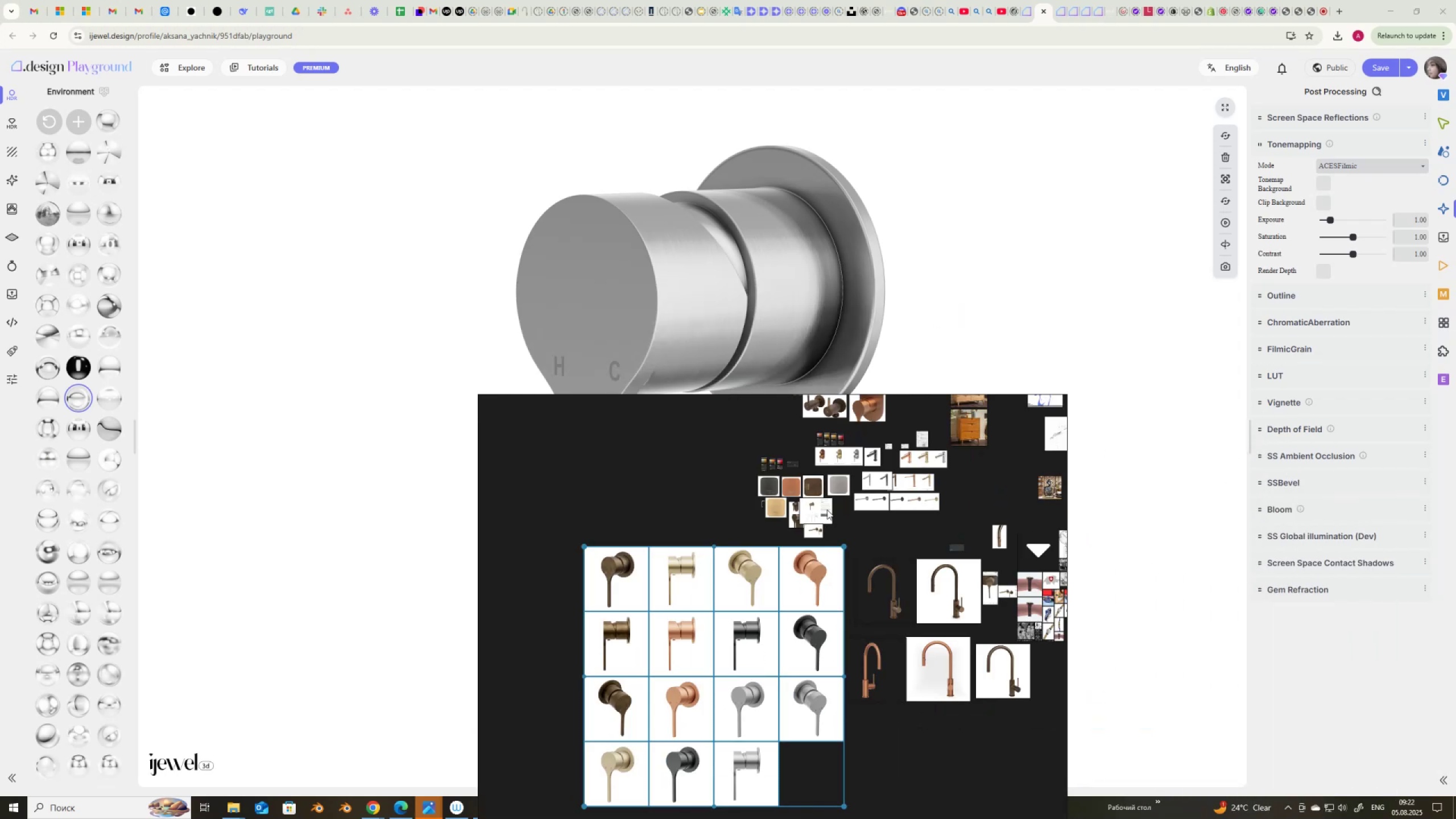 
scroll: coordinate [664, 520], scroll_direction: up, amount: 18.0
 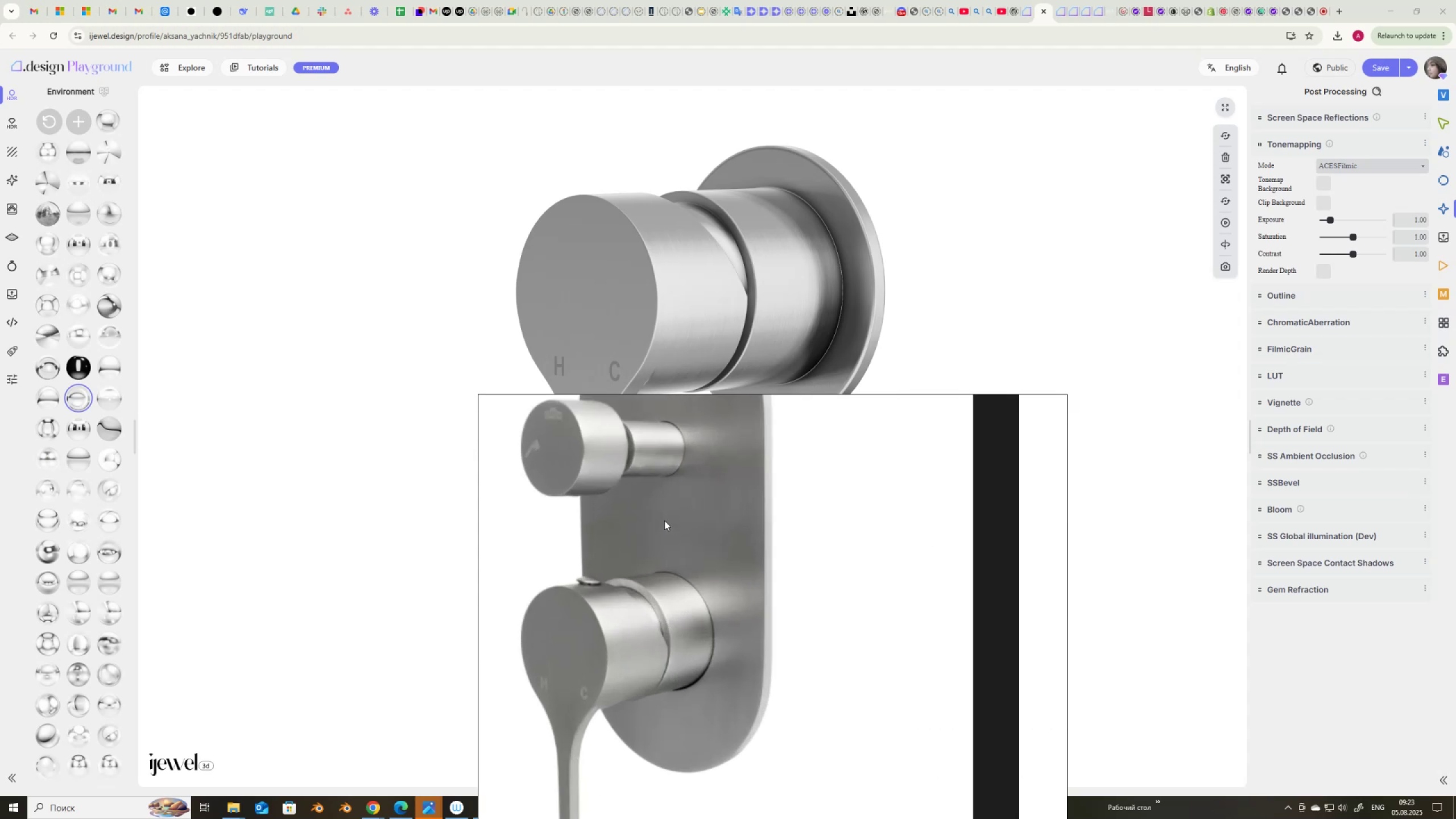 
wait(9.79)
 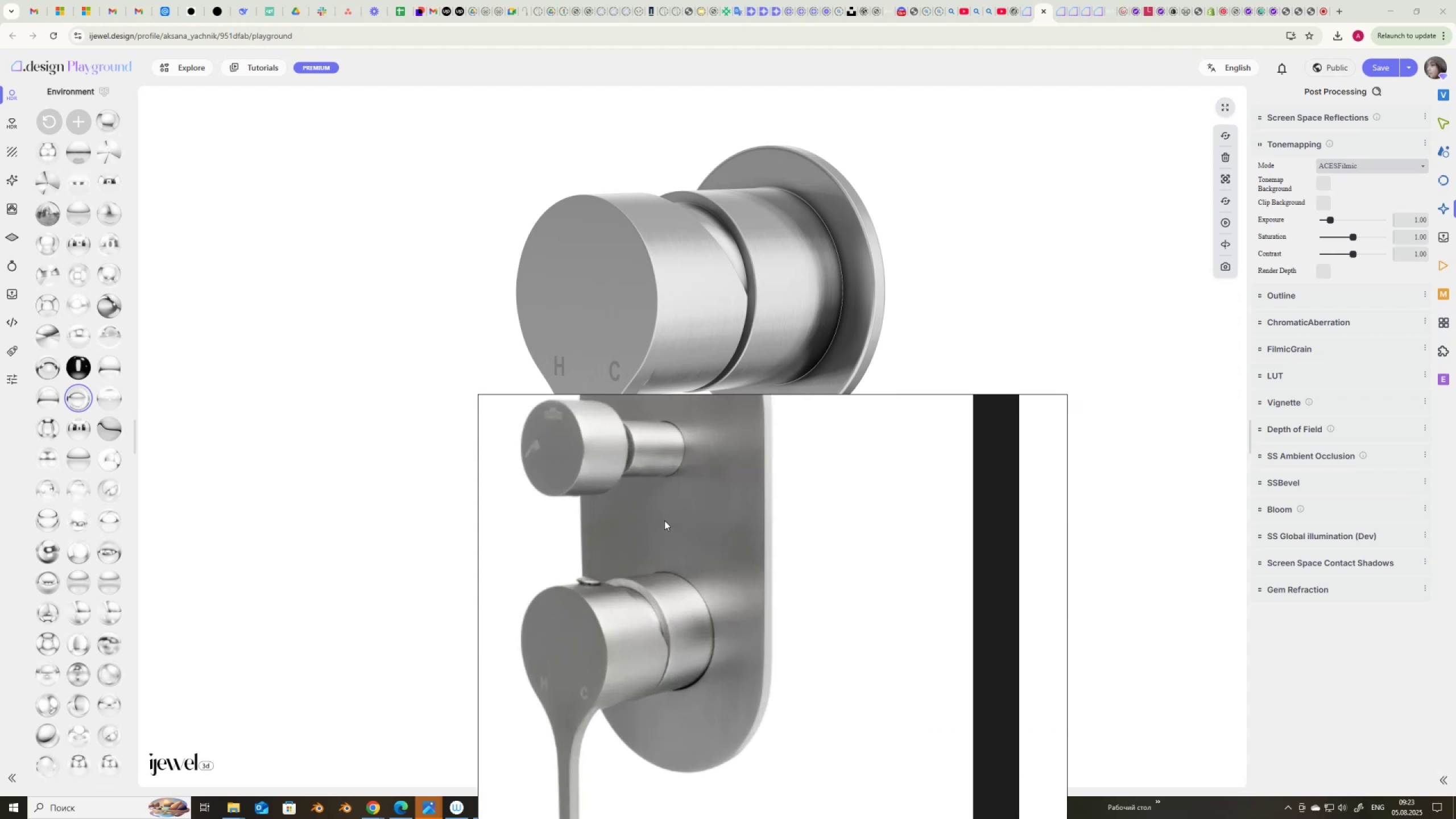 
left_click([711, 311])
 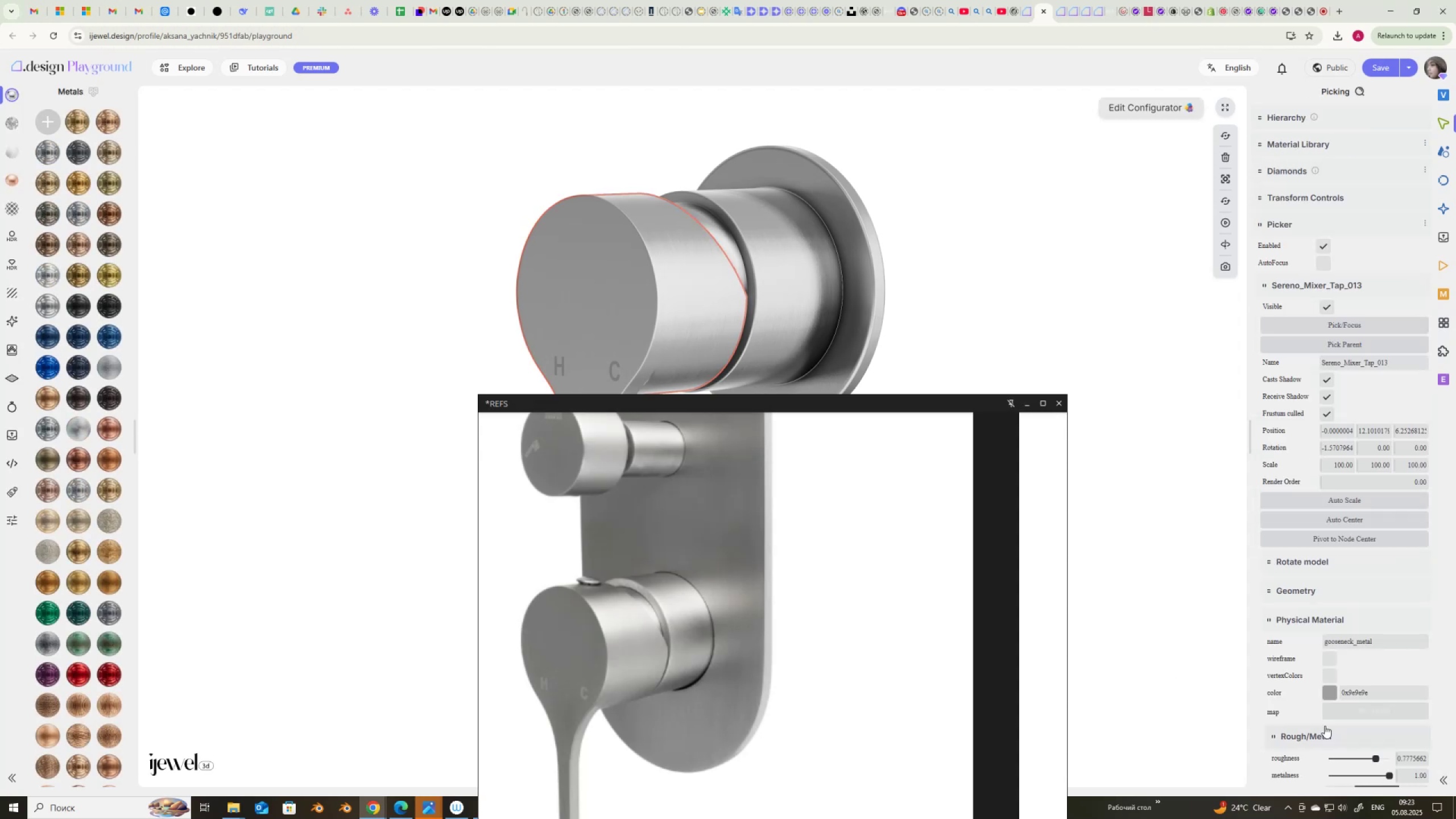 
left_click([1331, 690])
 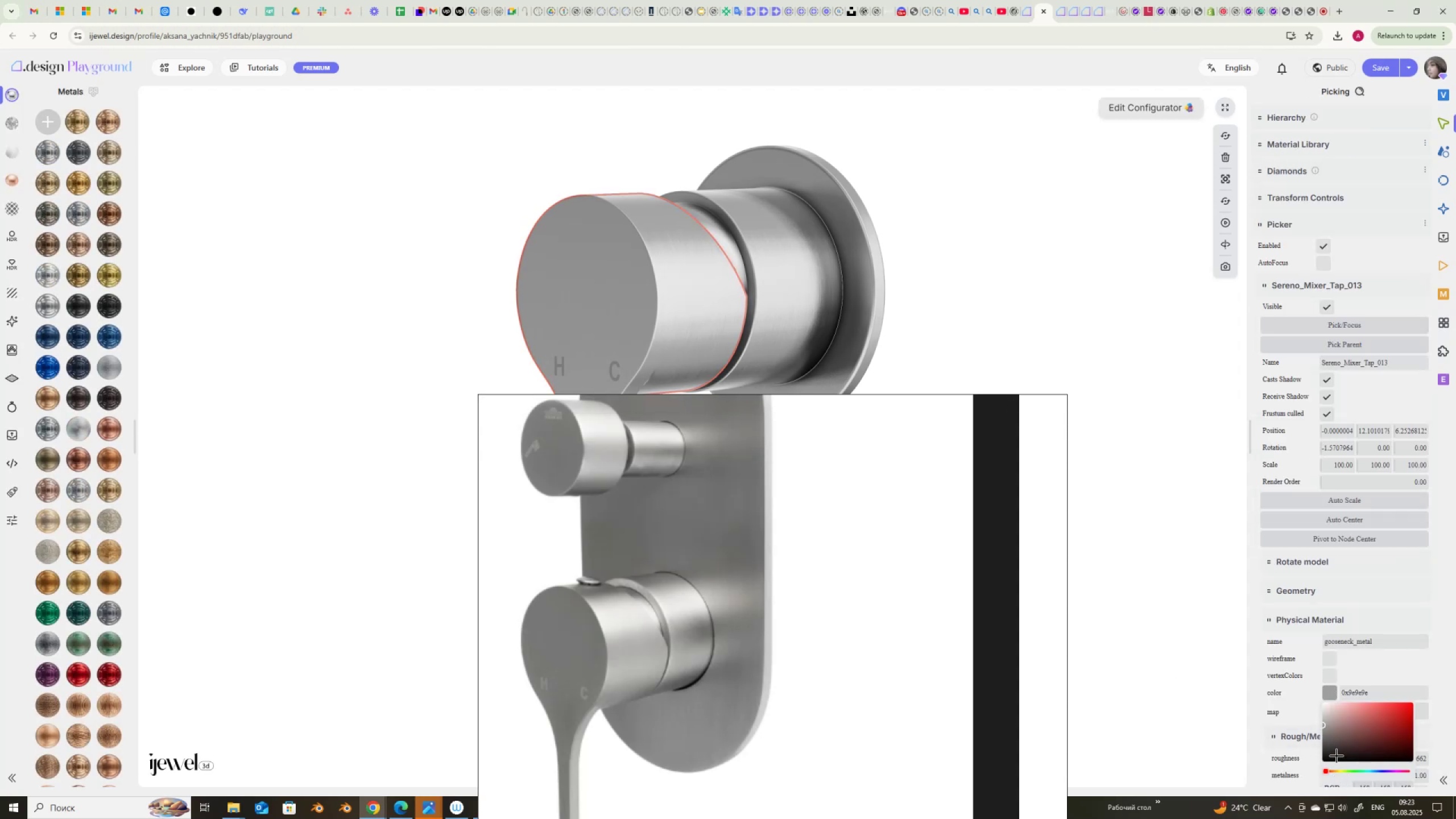 
left_click_drag(start_coordinate=[1327, 772], to_coordinate=[1339, 774])
 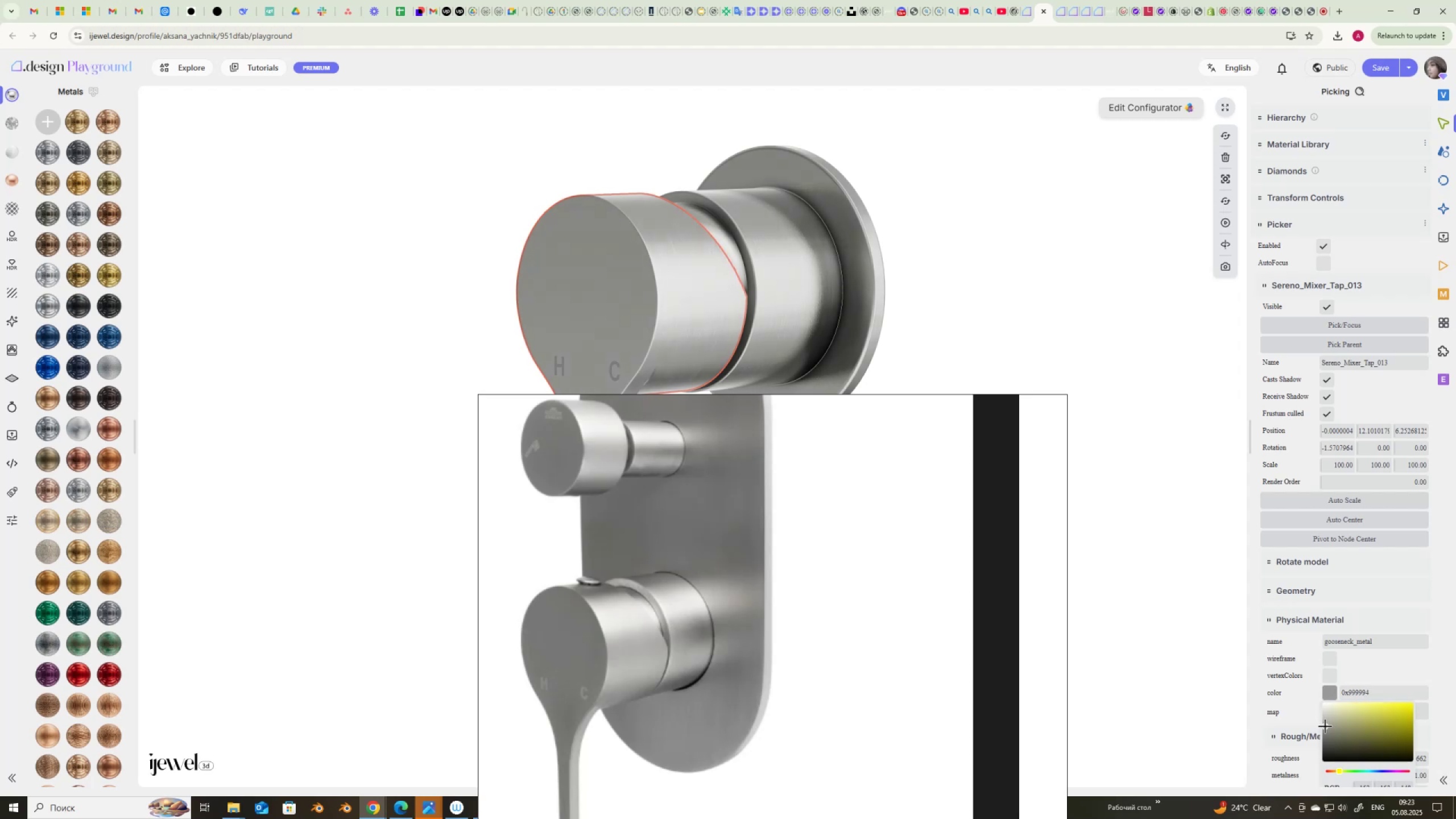 
left_click_drag(start_coordinate=[1340, 770], to_coordinate=[1337, 777])
 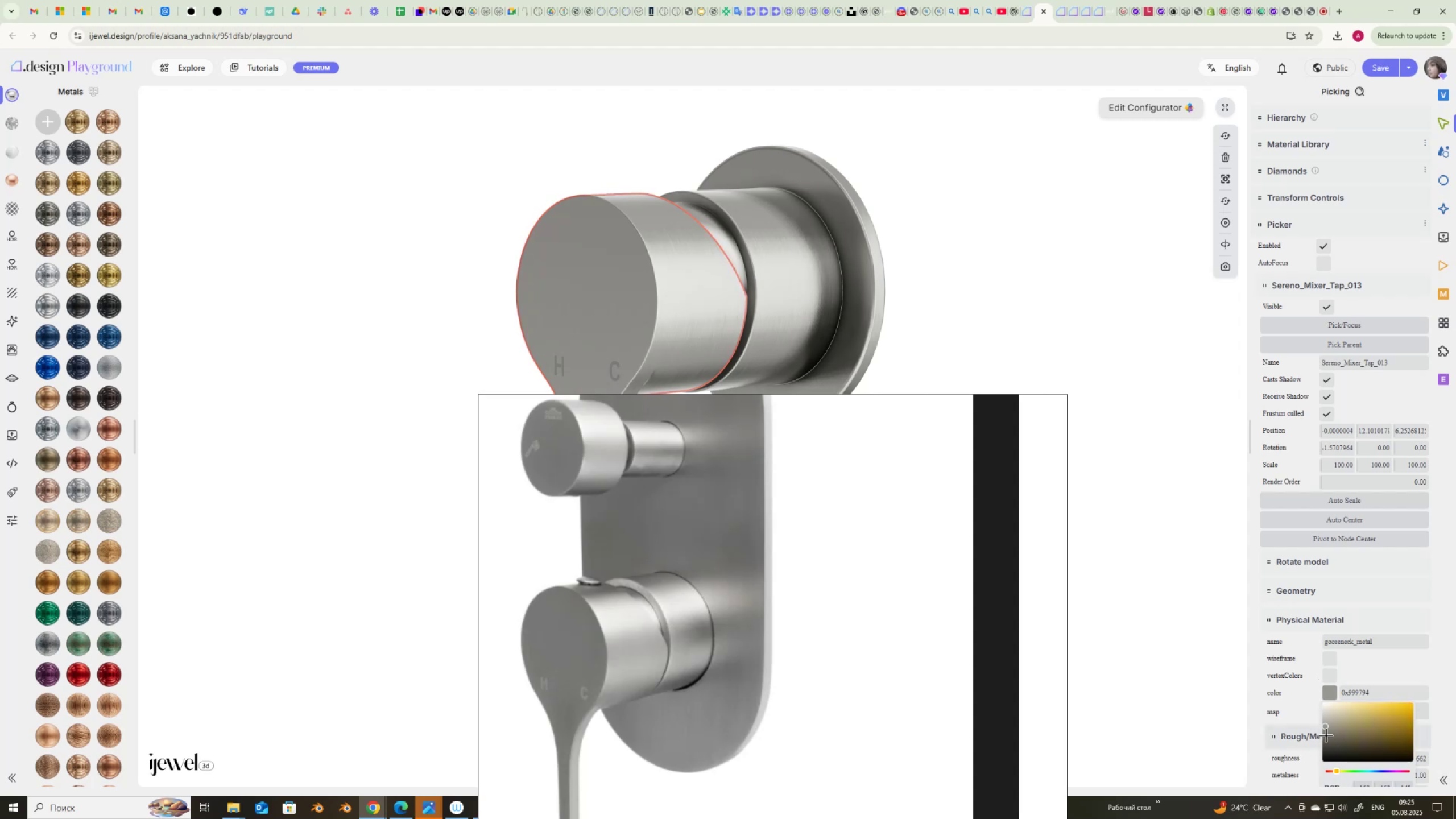 
wait(61.89)
 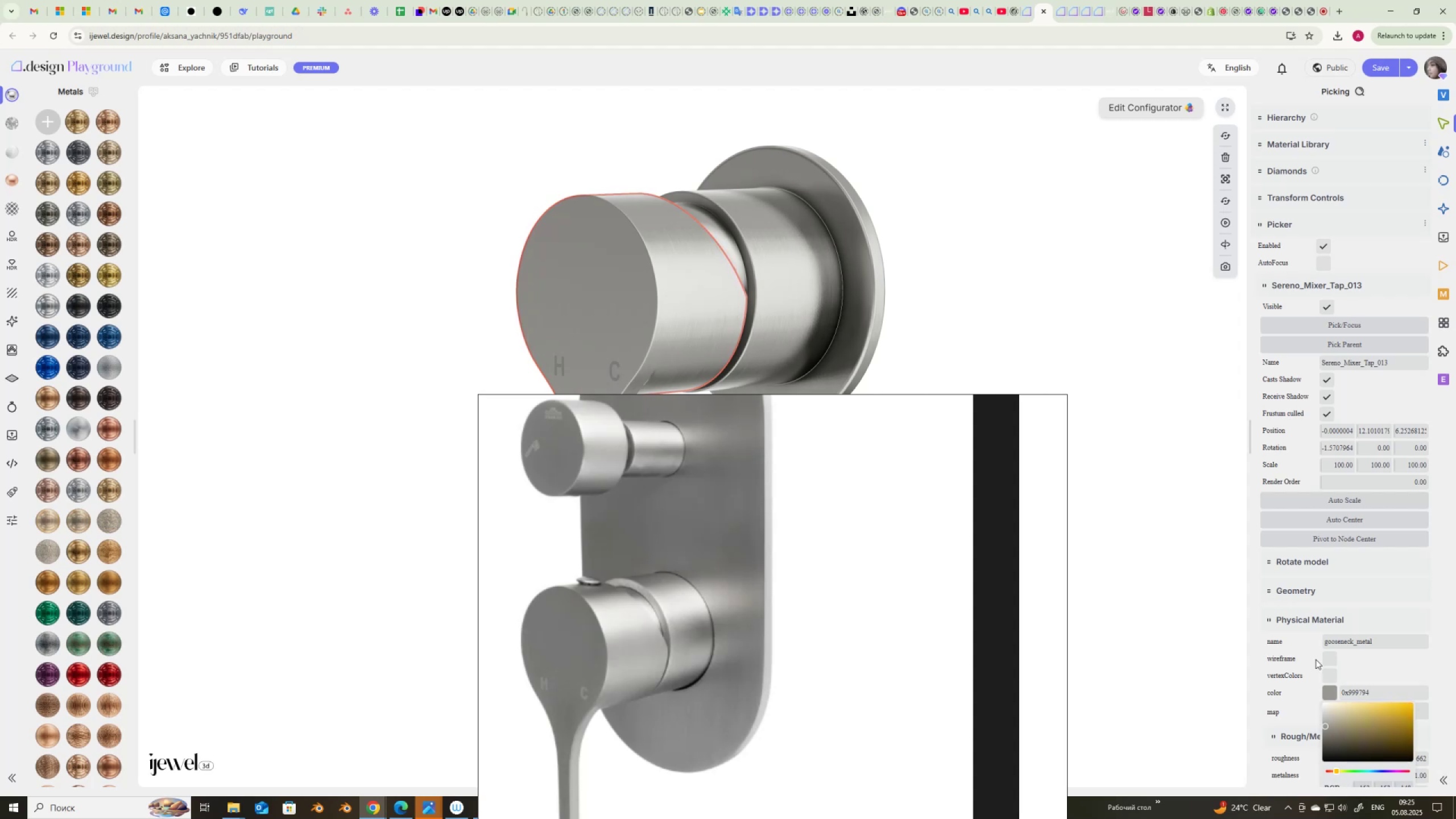 
left_click_drag(start_coordinate=[1327, 727], to_coordinate=[1323, 727])
 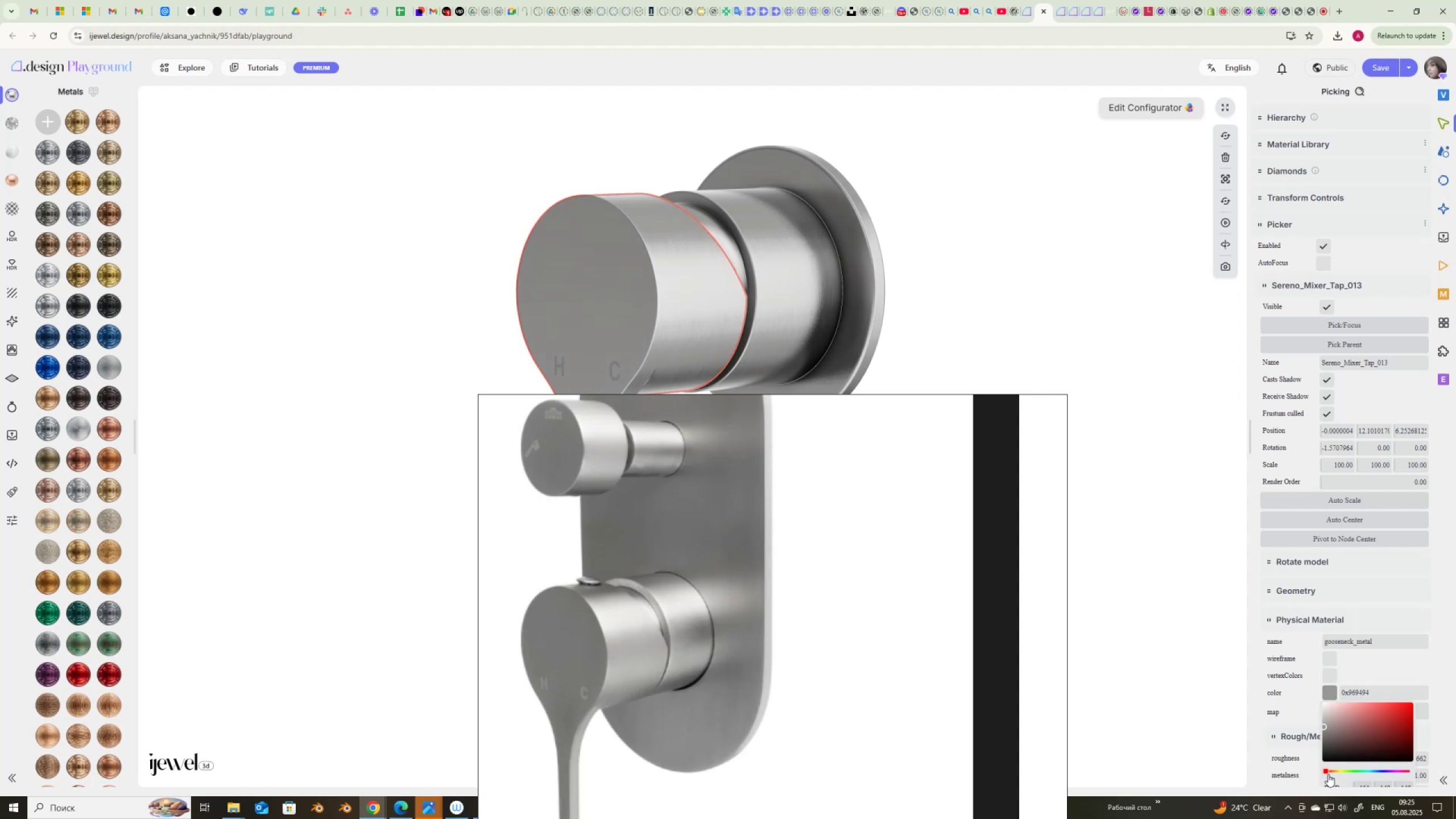 
left_click_drag(start_coordinate=[1326, 771], to_coordinate=[1338, 771])
 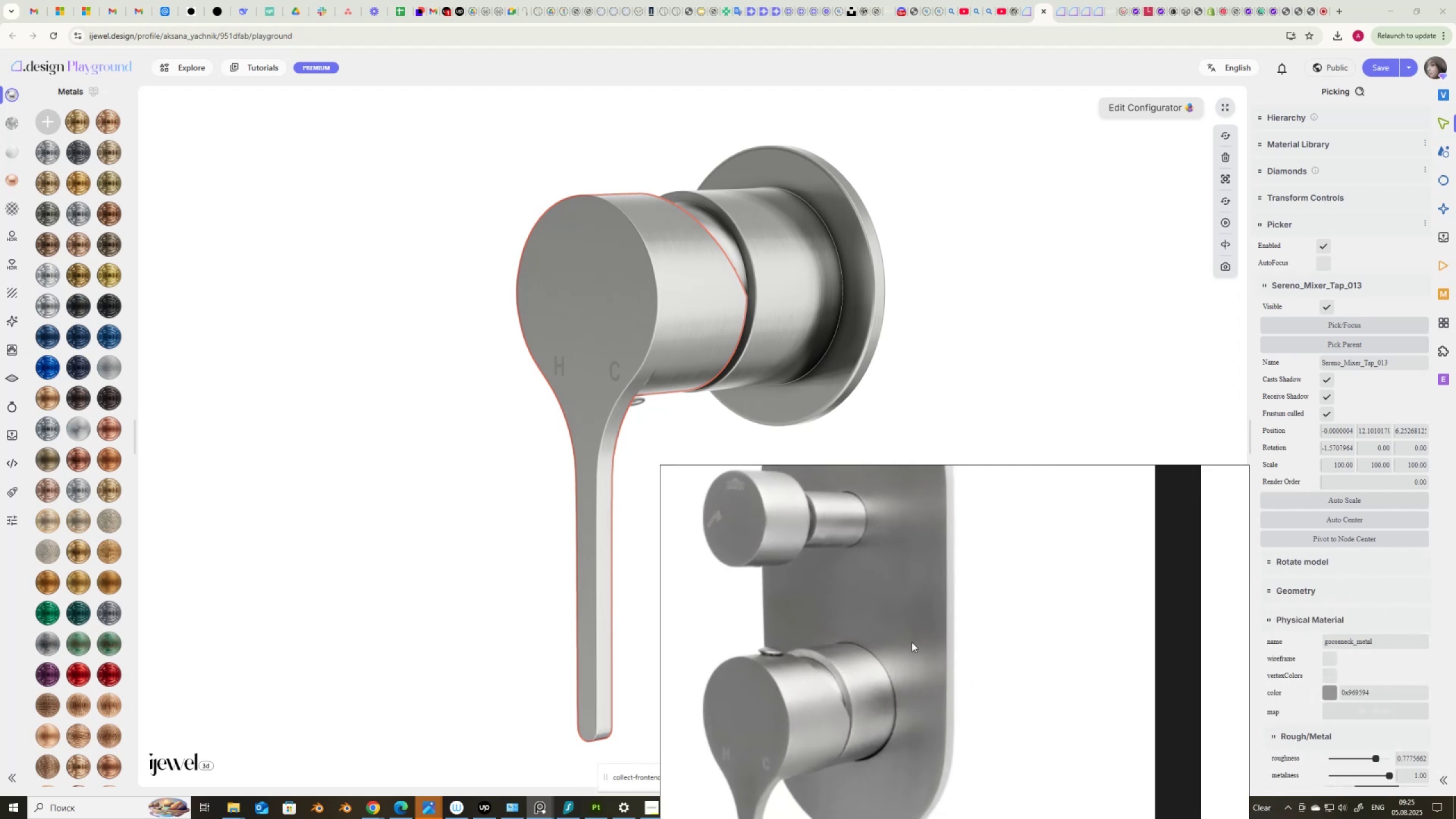 
wait(9.96)
 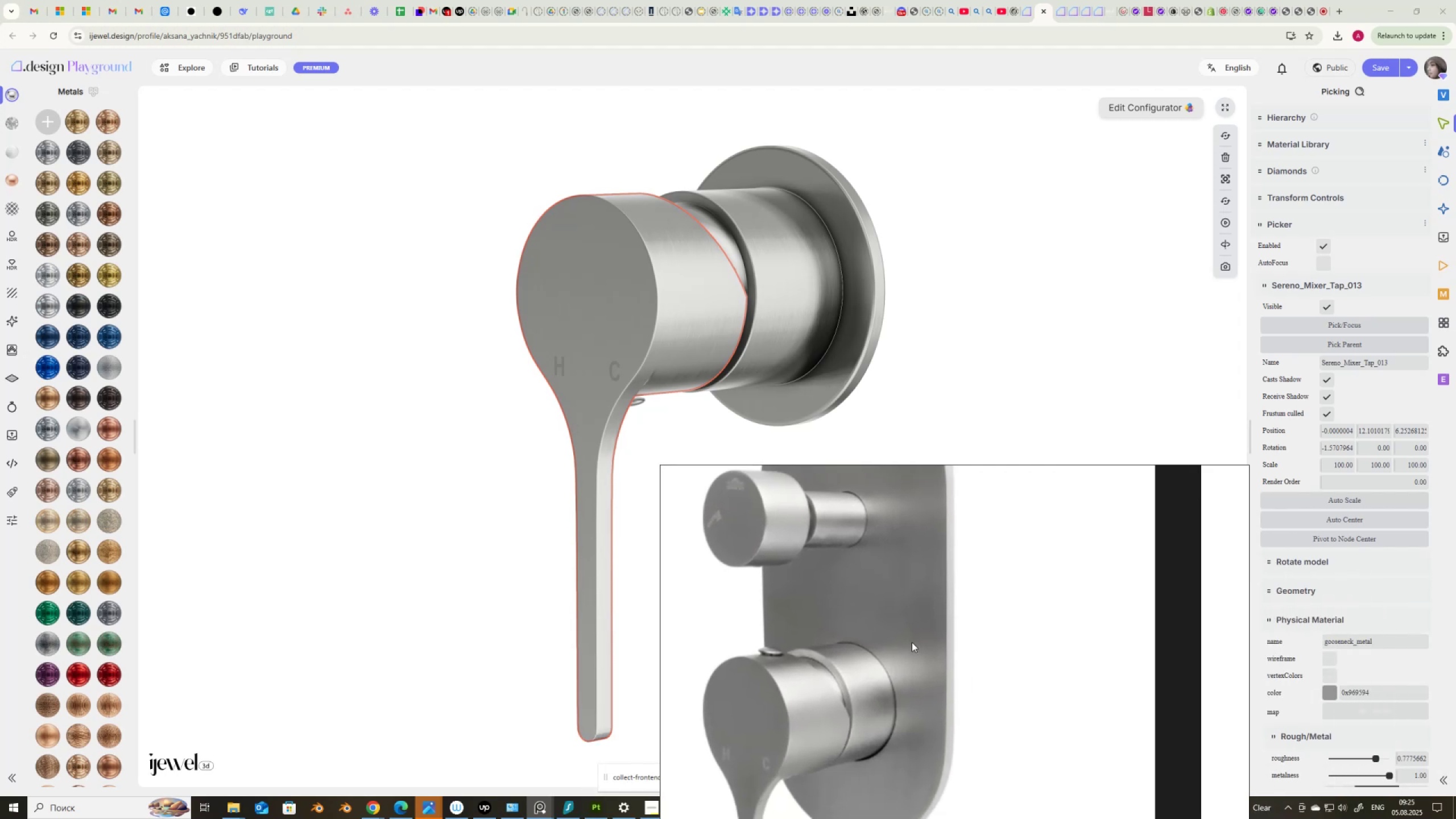 
left_click([10, 231])
 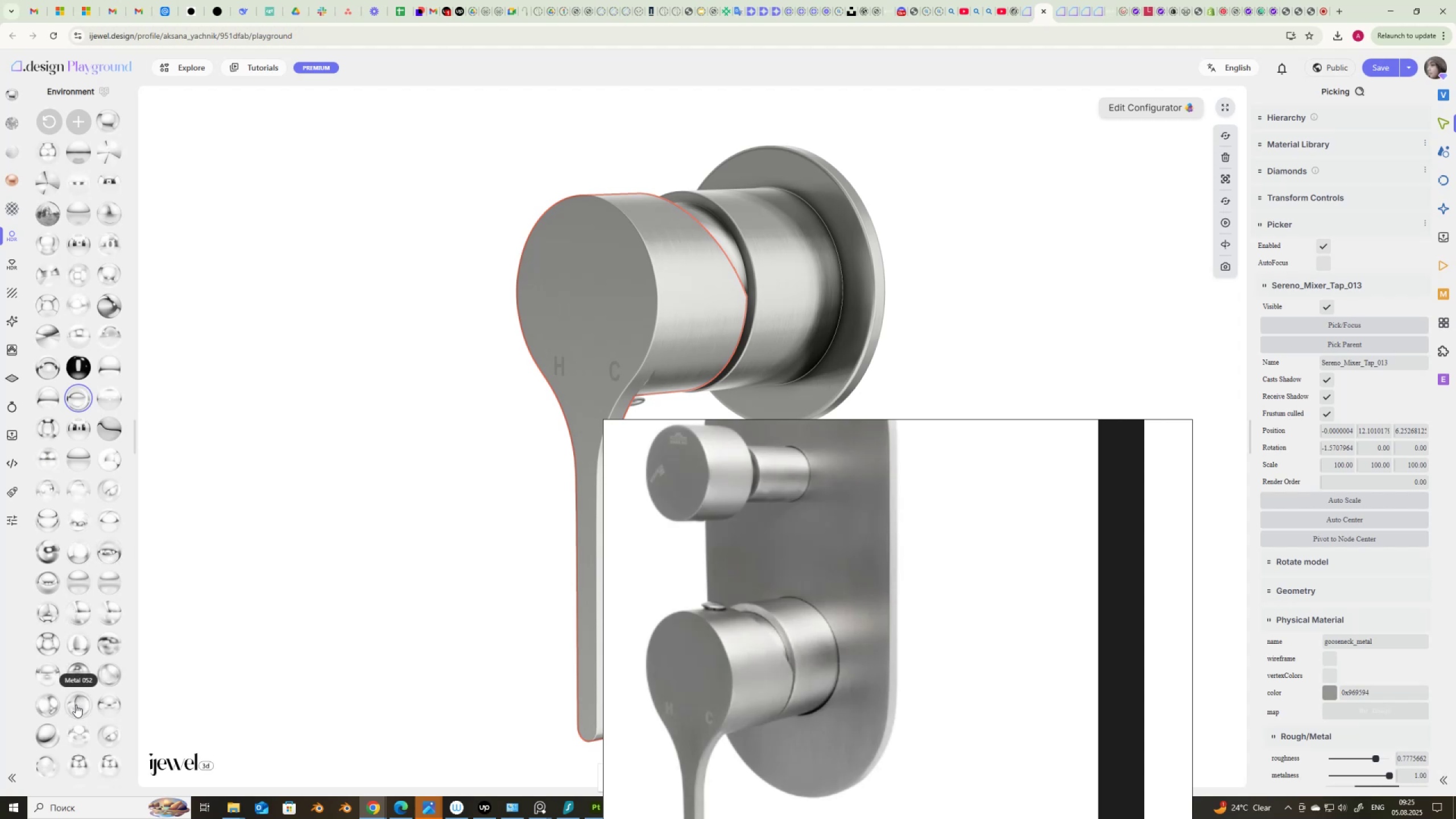 
left_click([76, 705])
 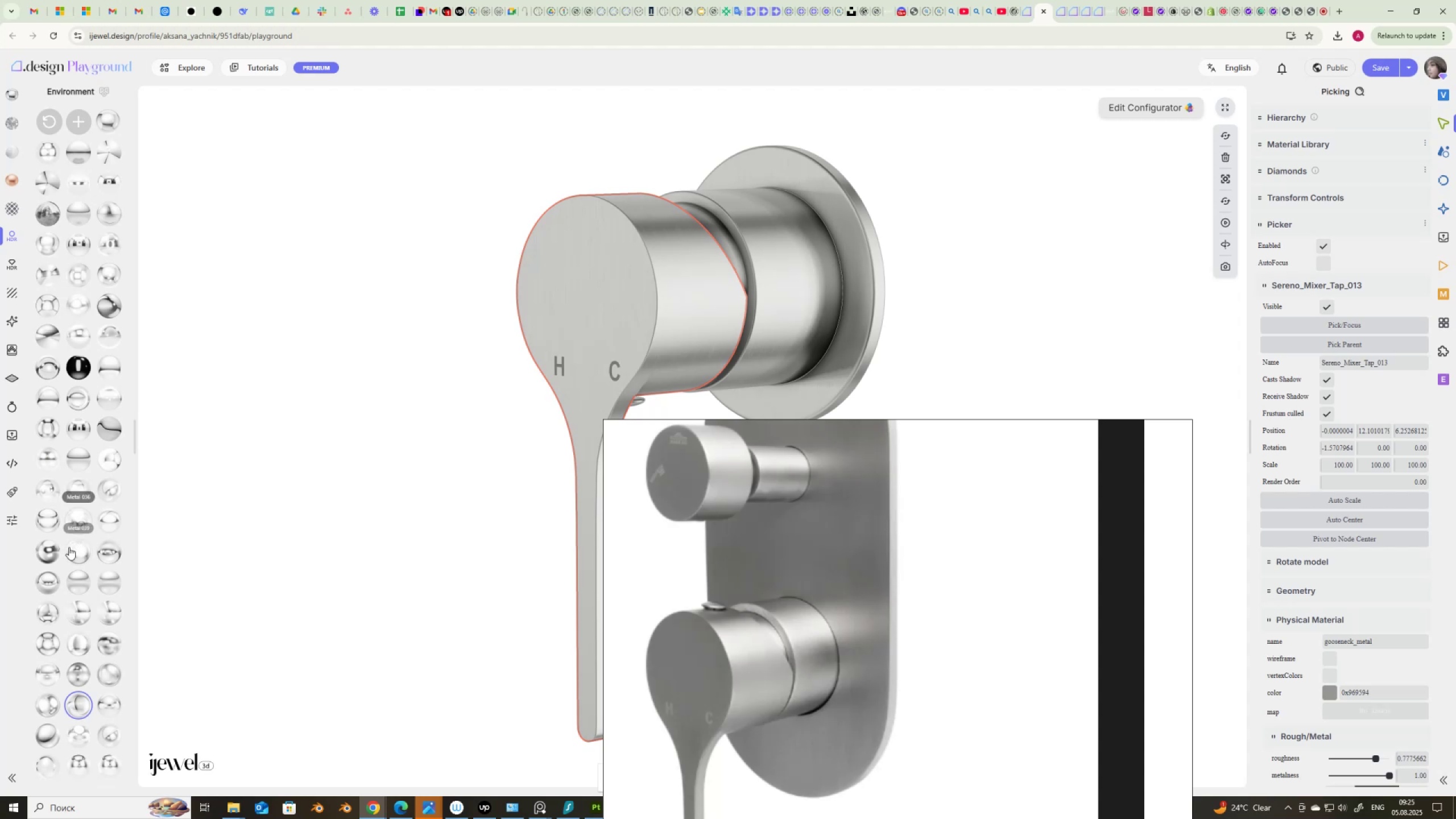 
wait(12.97)
 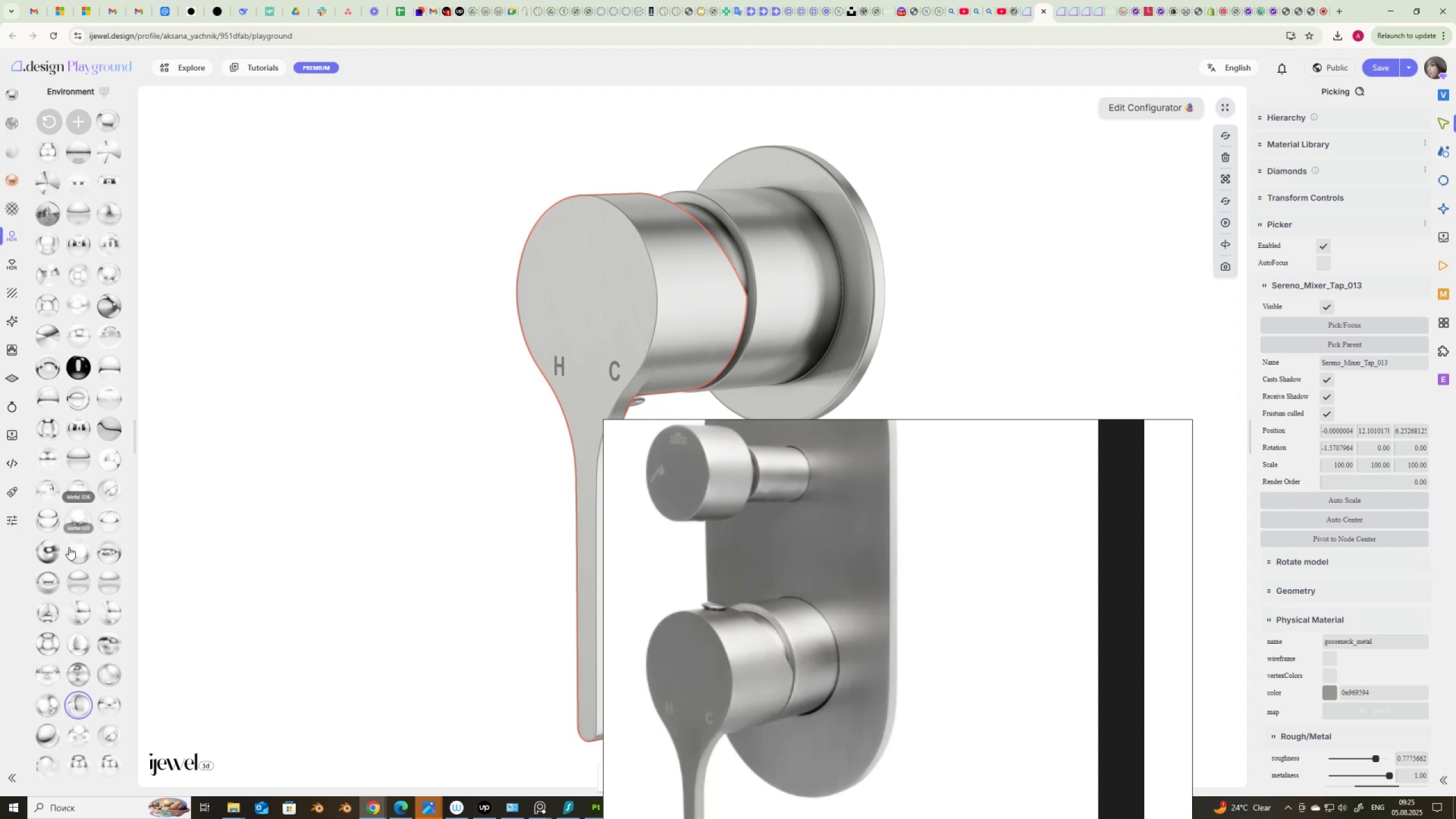 
left_click([81, 425])
 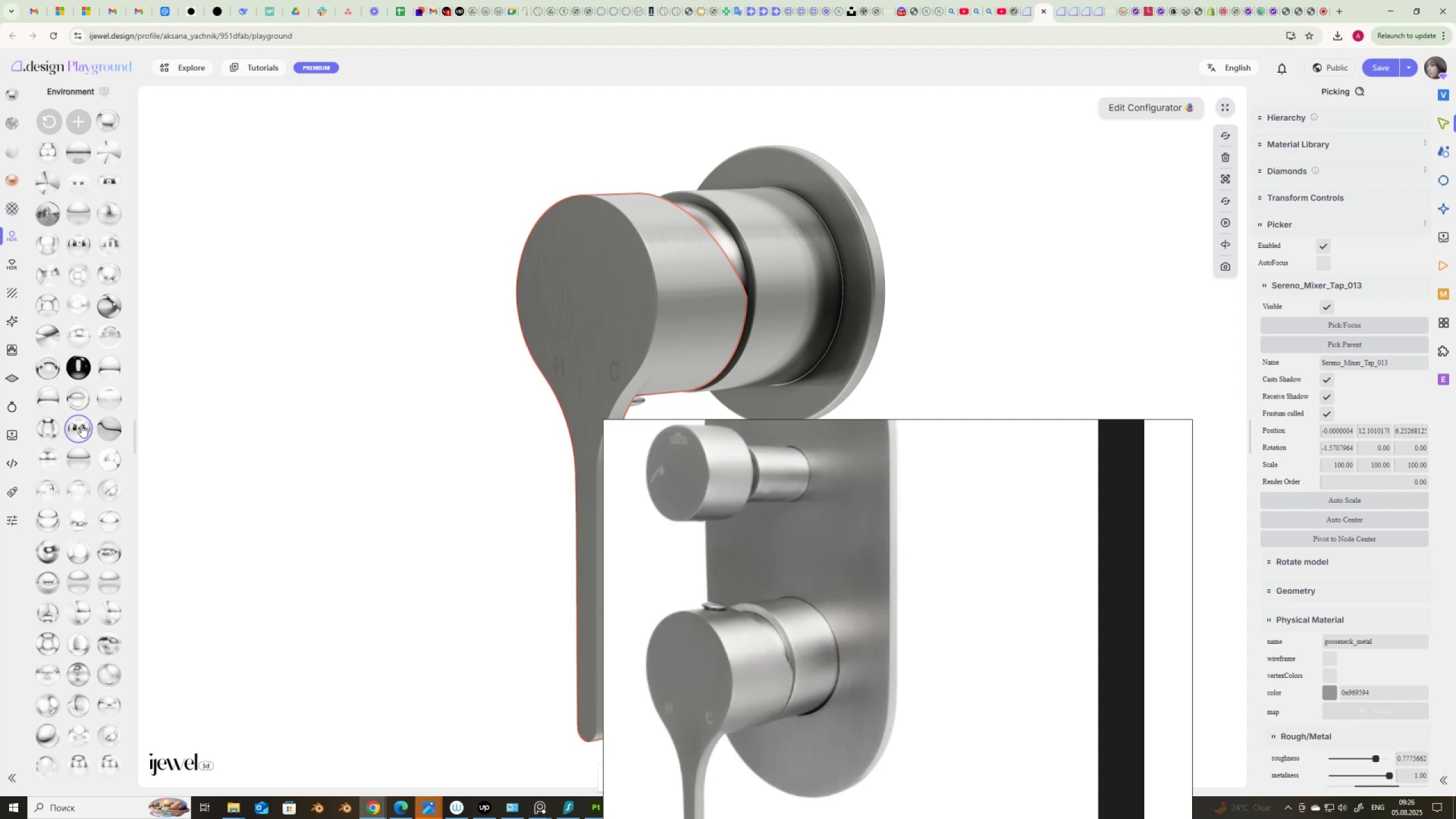 
wait(6.06)
 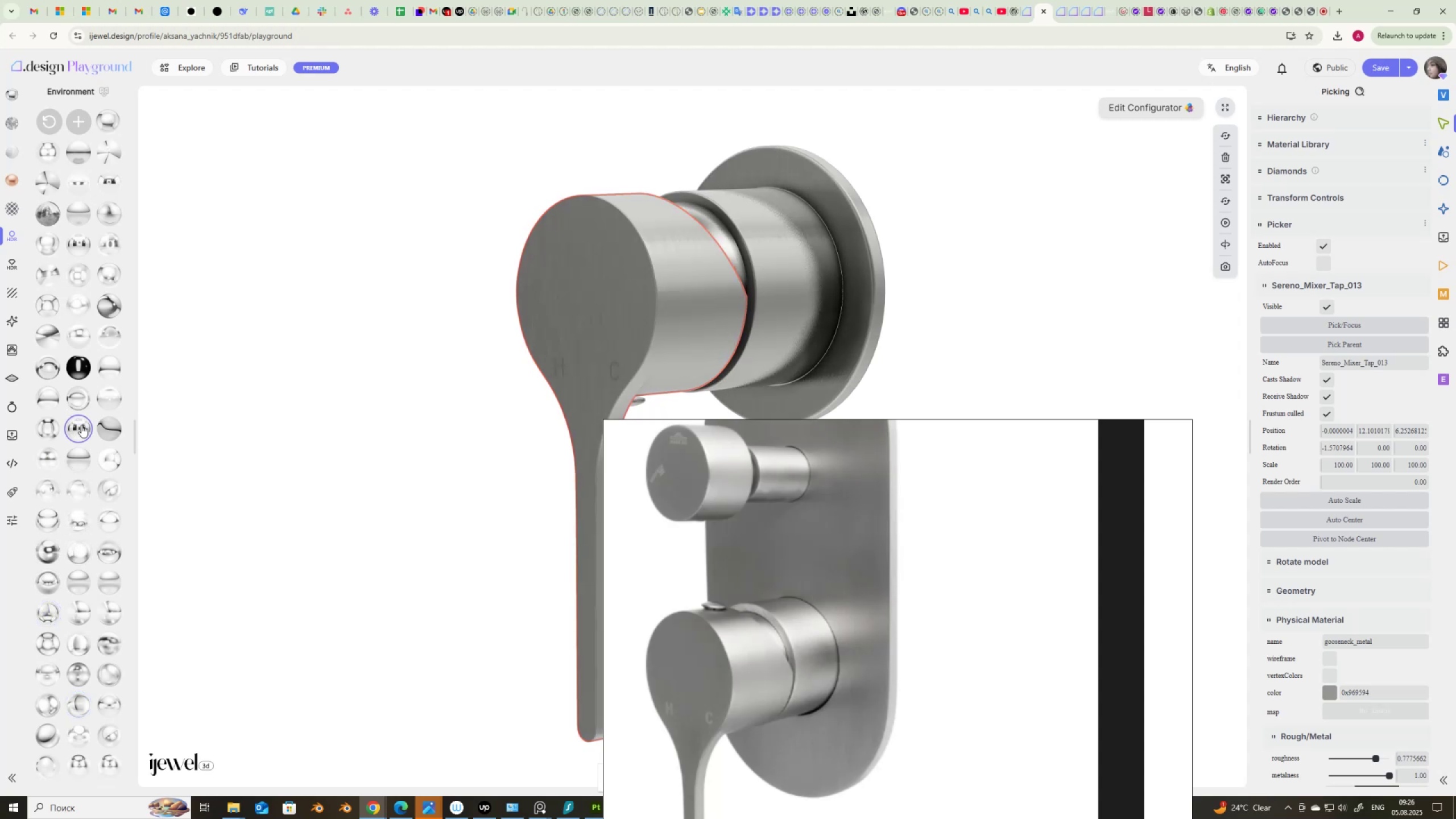 
left_click([48, 365])
 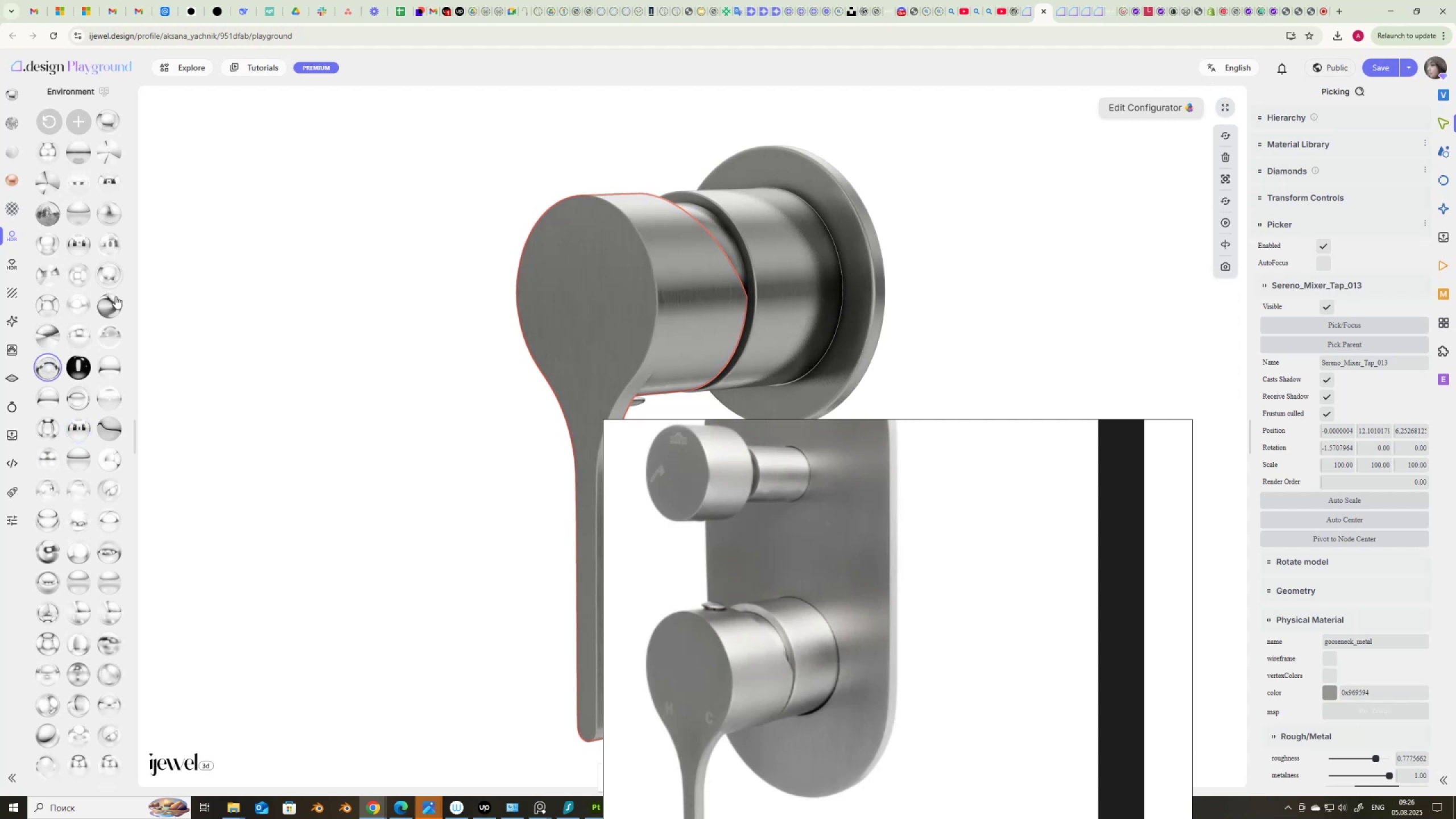 
left_click([111, 305])
 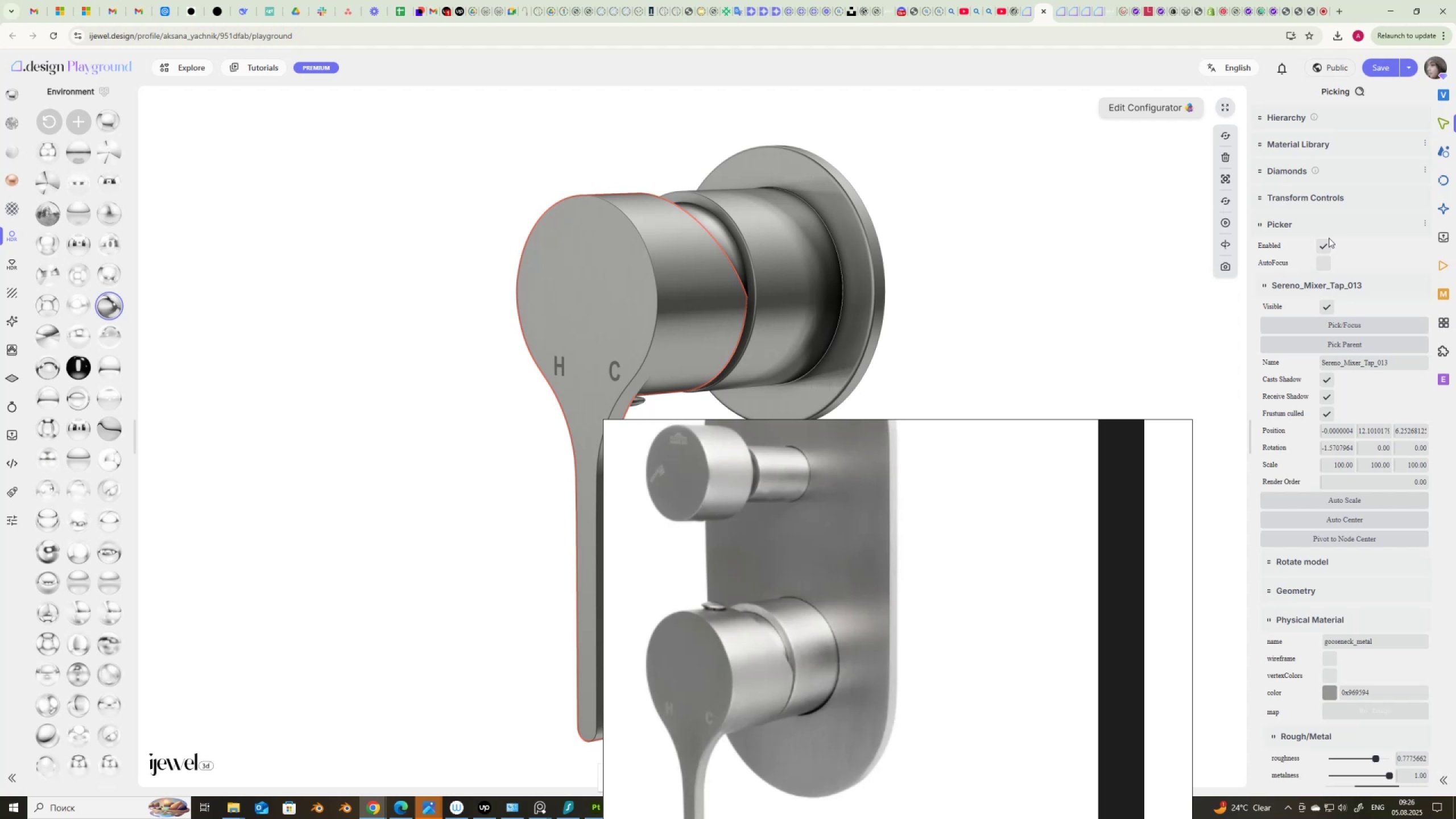 
wait(7.57)
 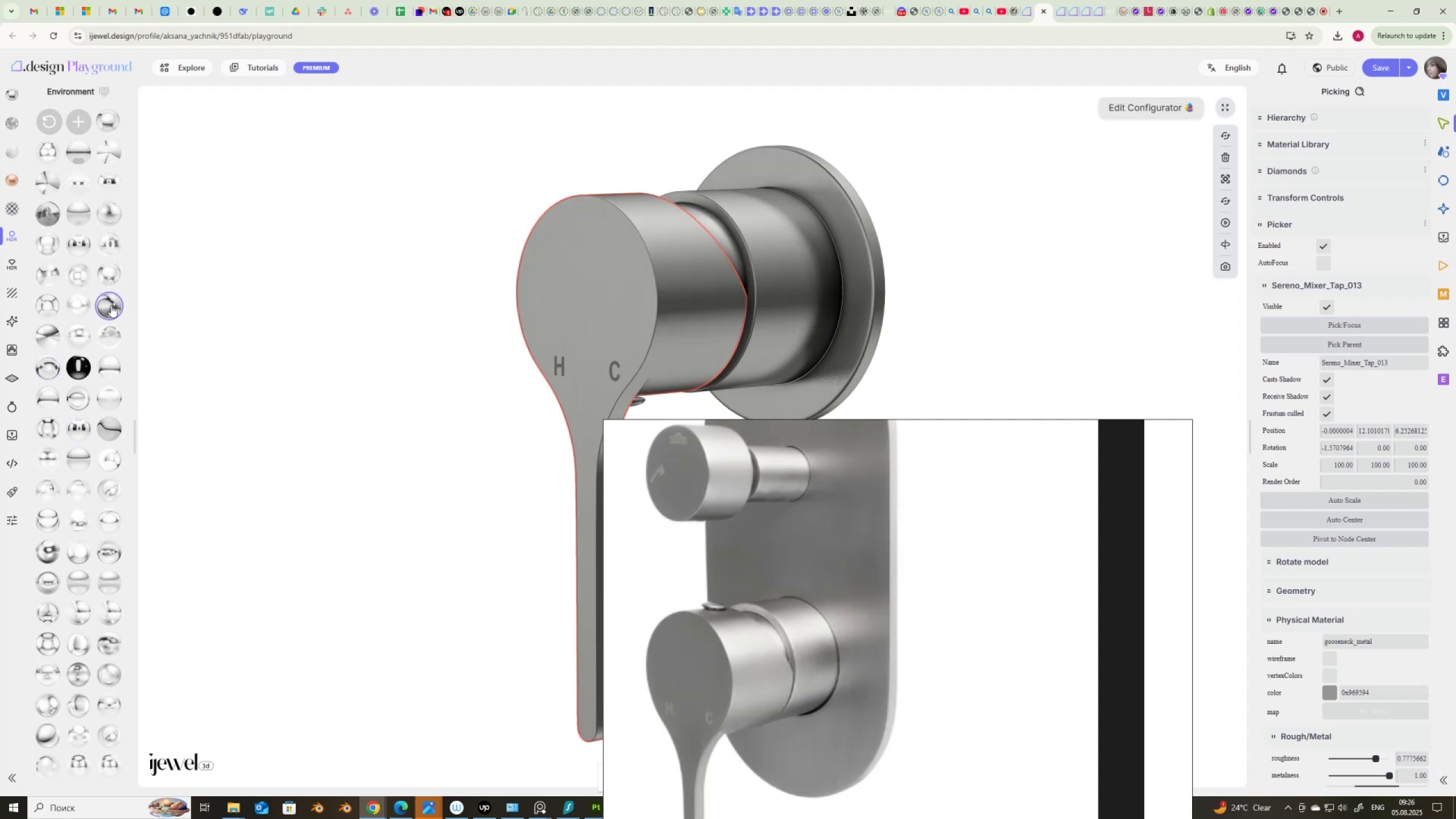 
left_click([1445, 152])
 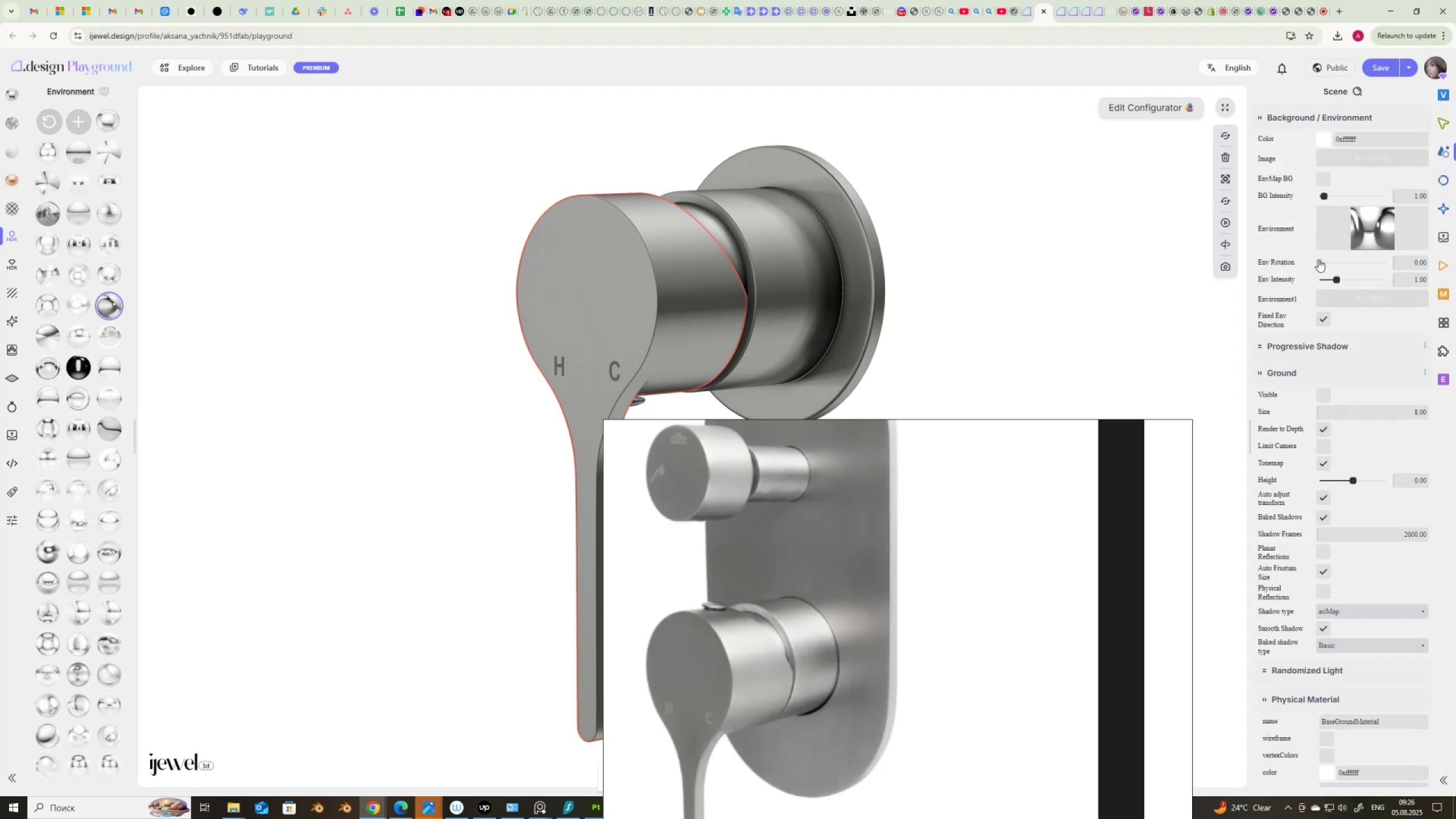 
left_click_drag(start_coordinate=[1322, 259], to_coordinate=[1268, 274])
 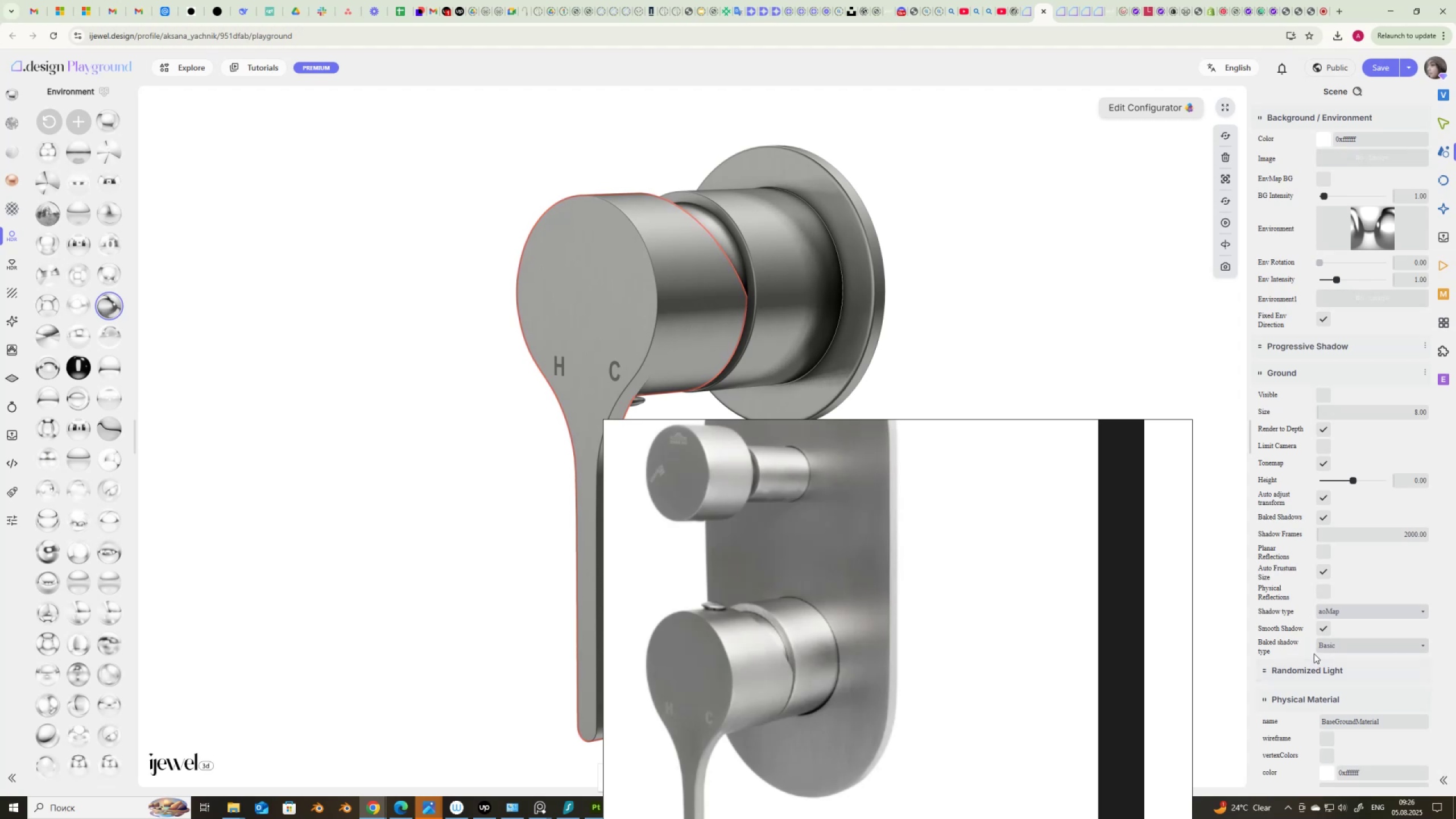 
left_click([1344, 613])
 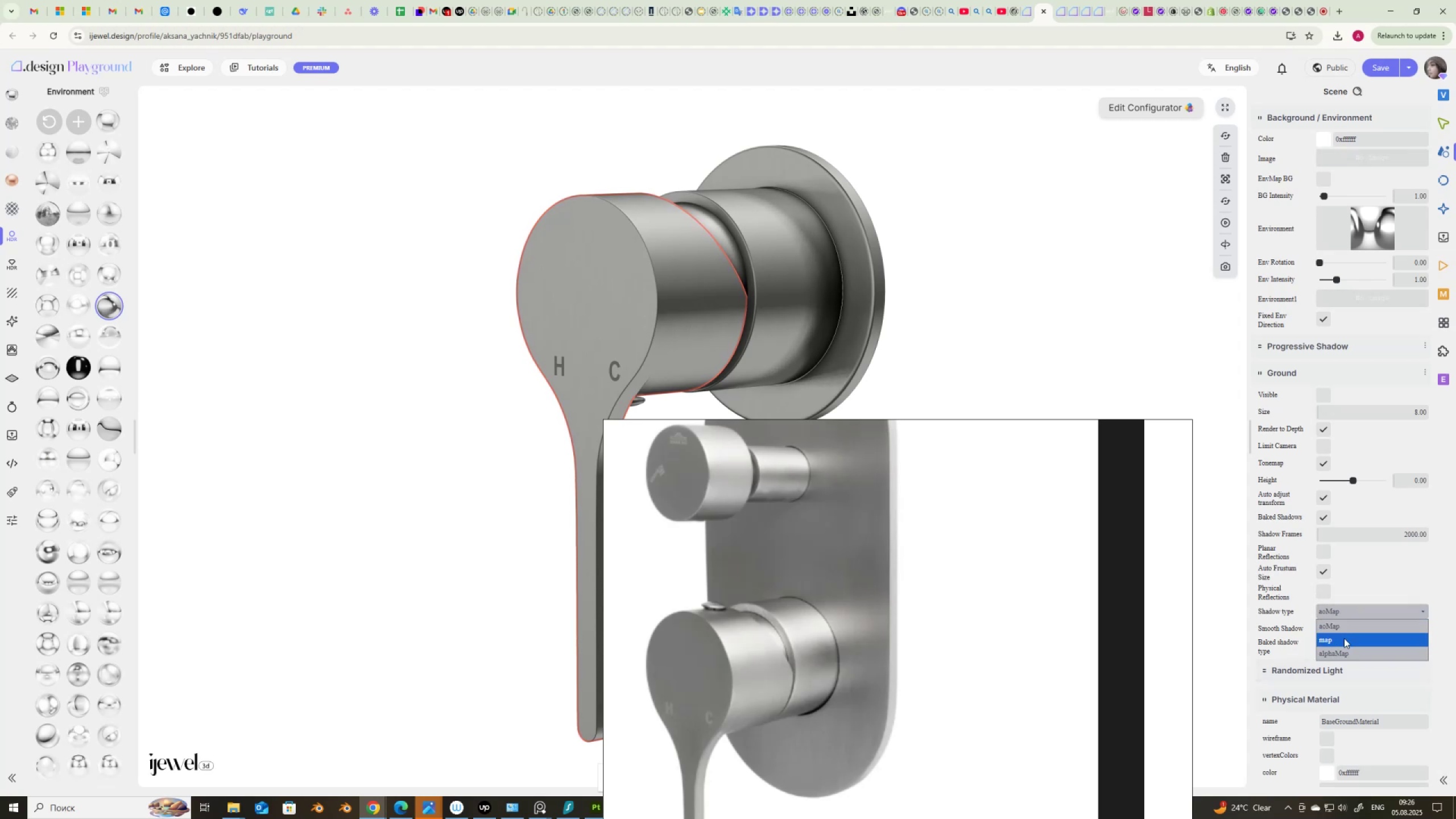 
left_click([1344, 638])
 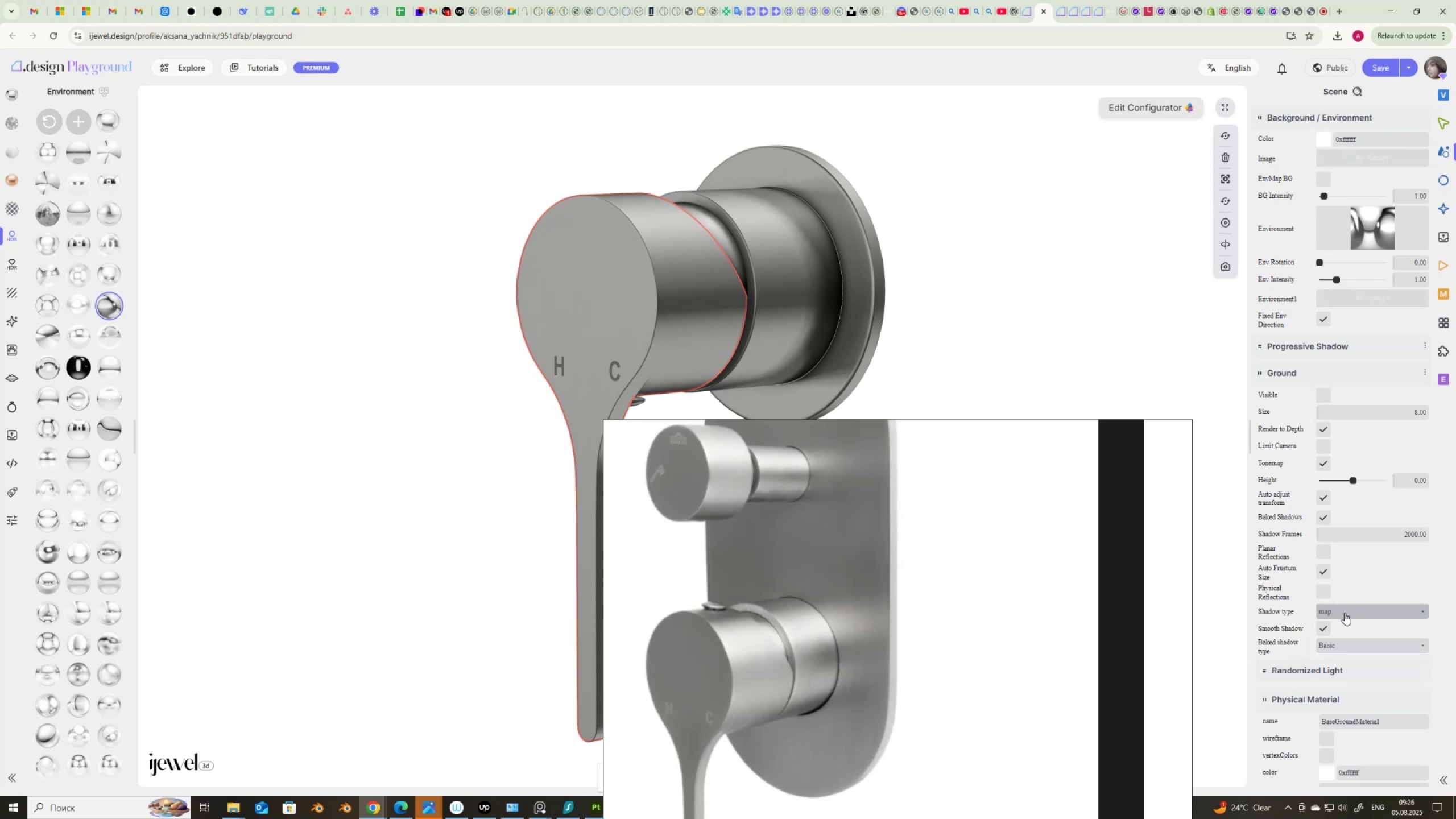 
left_click([1345, 613])
 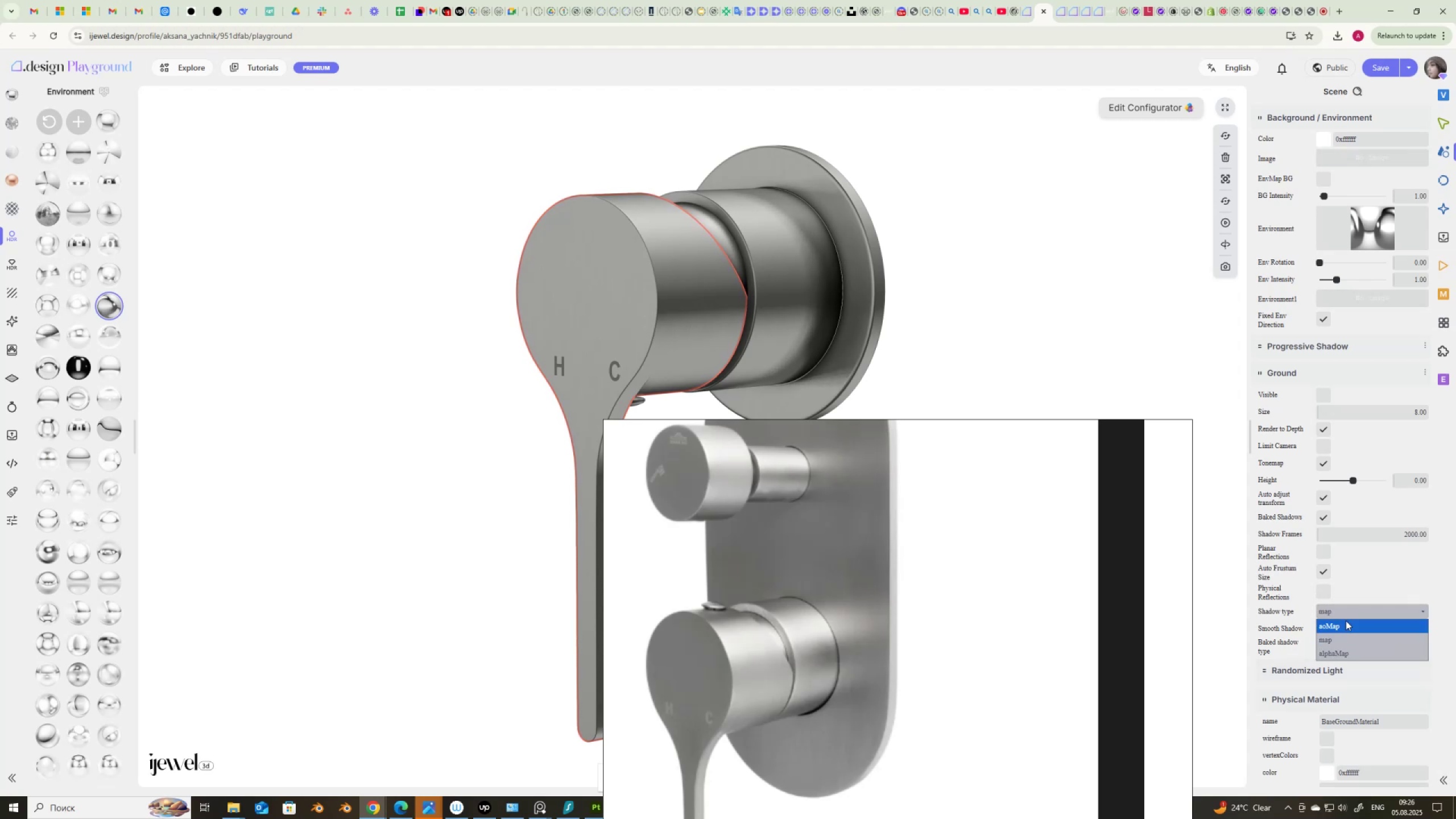 
left_click([1346, 621])
 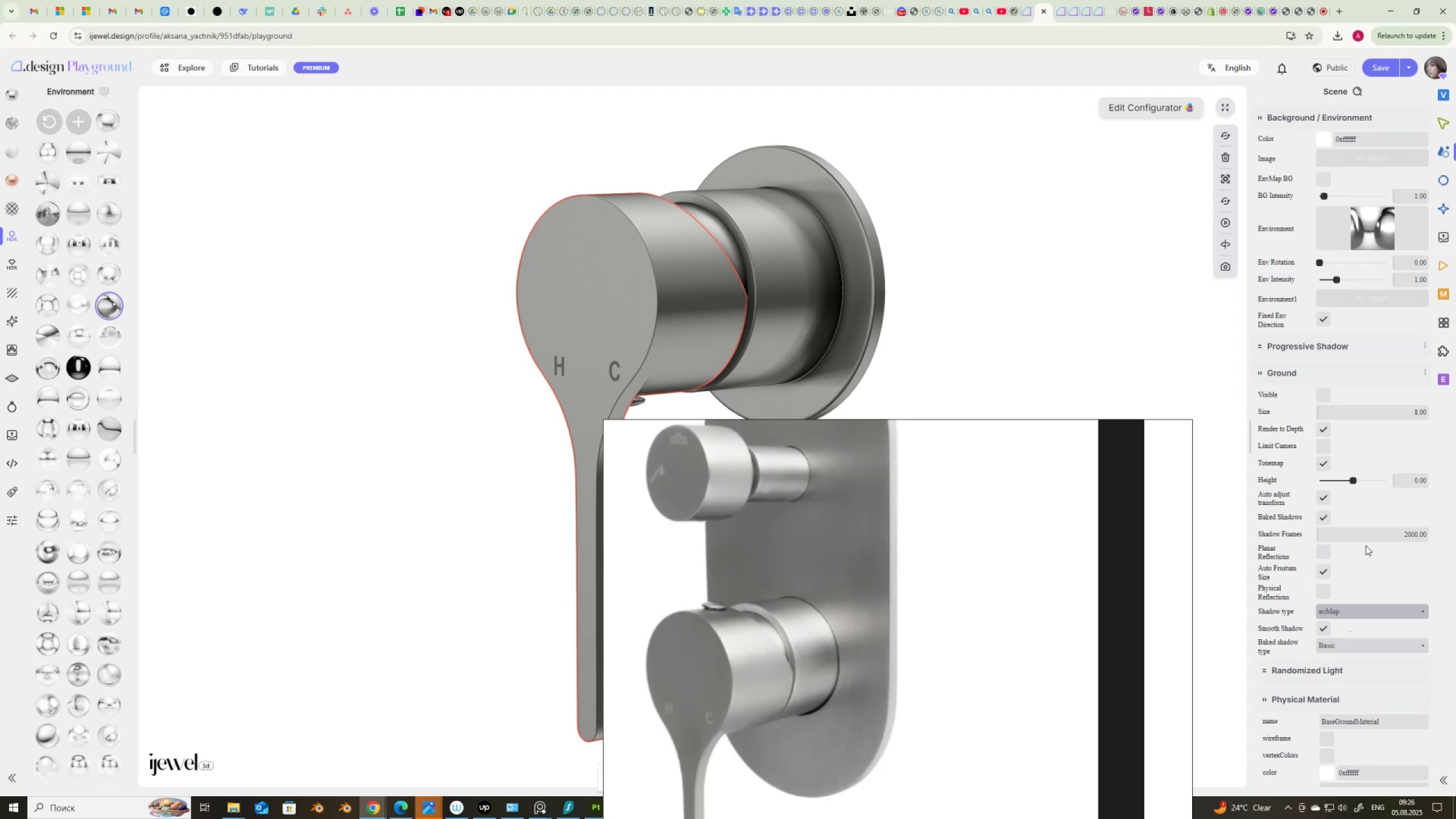 
scroll: coordinate [1366, 545], scroll_direction: down, amount: 13.0
 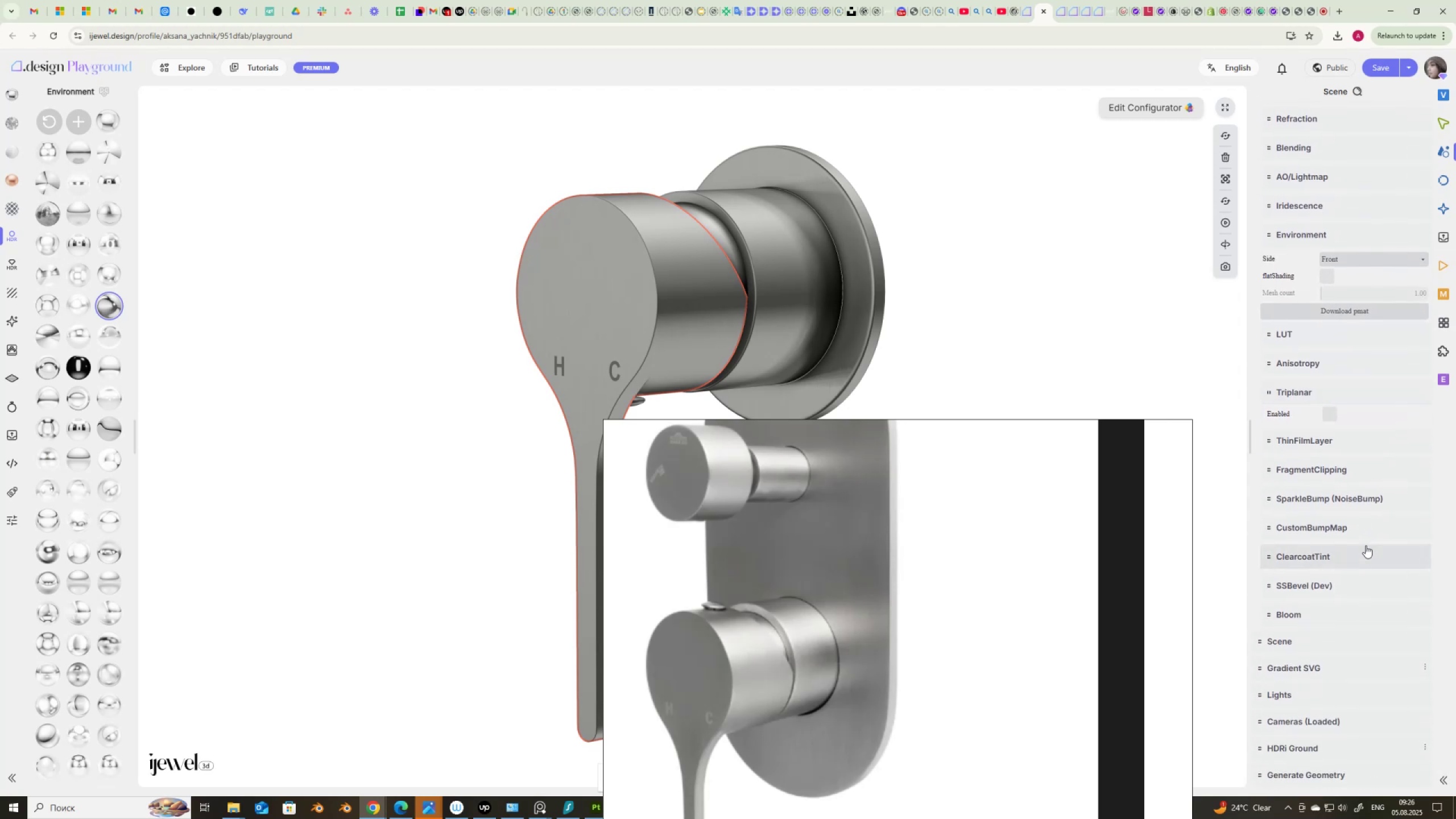 
scroll: coordinate [1367, 497], scroll_direction: up, amount: 11.0
 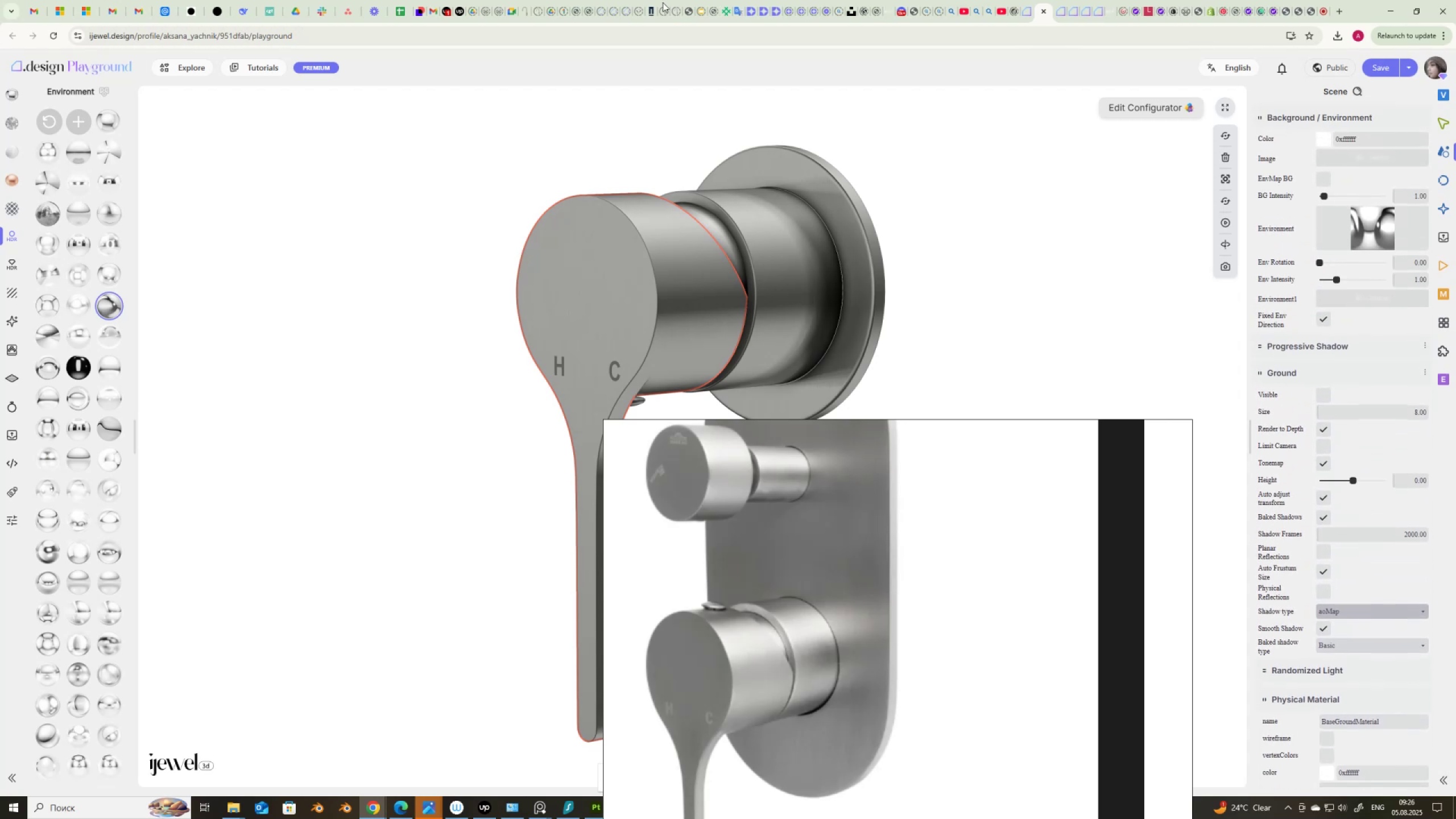 
left_click([448, 6])
 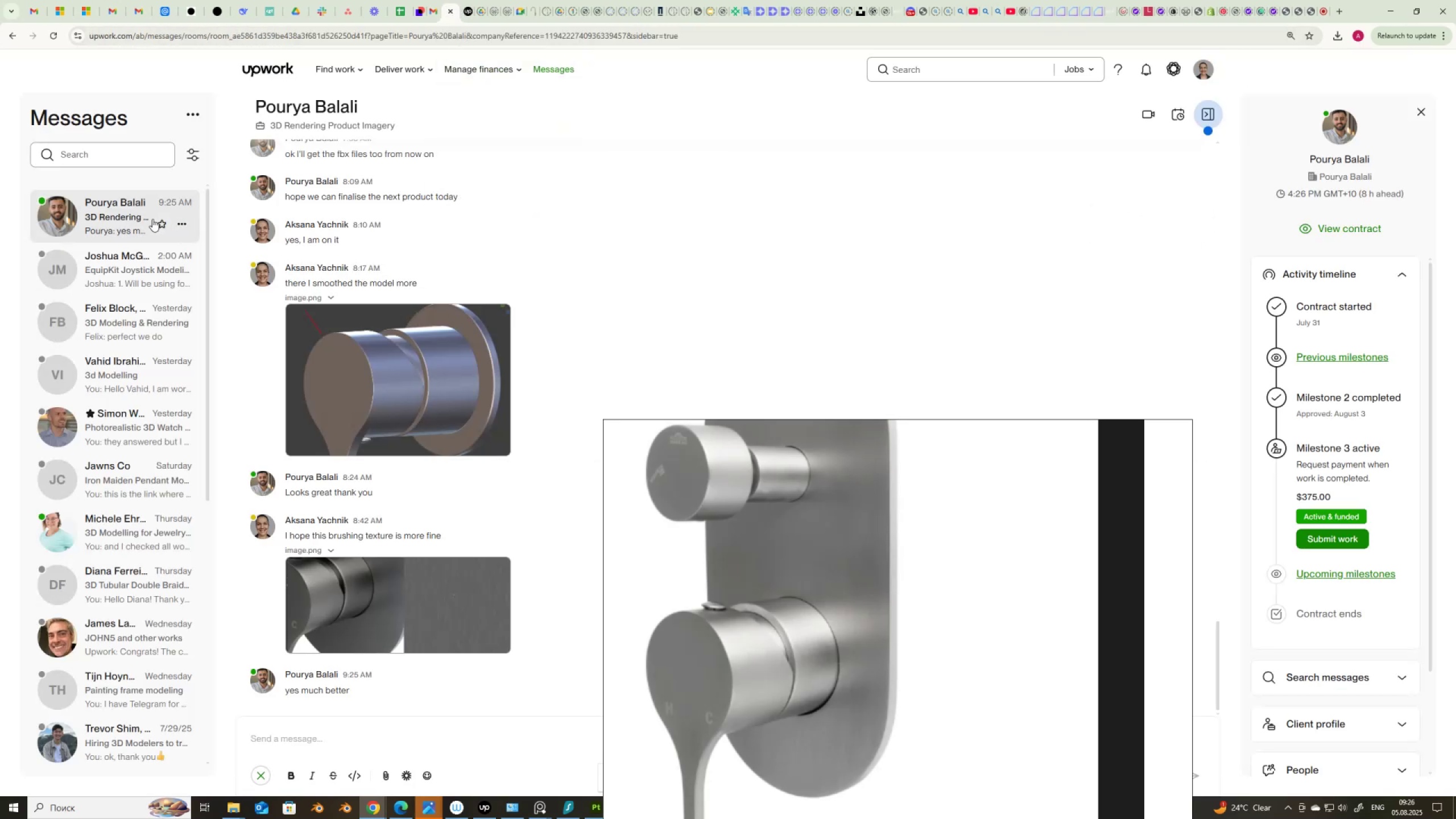 
left_click([119, 214])
 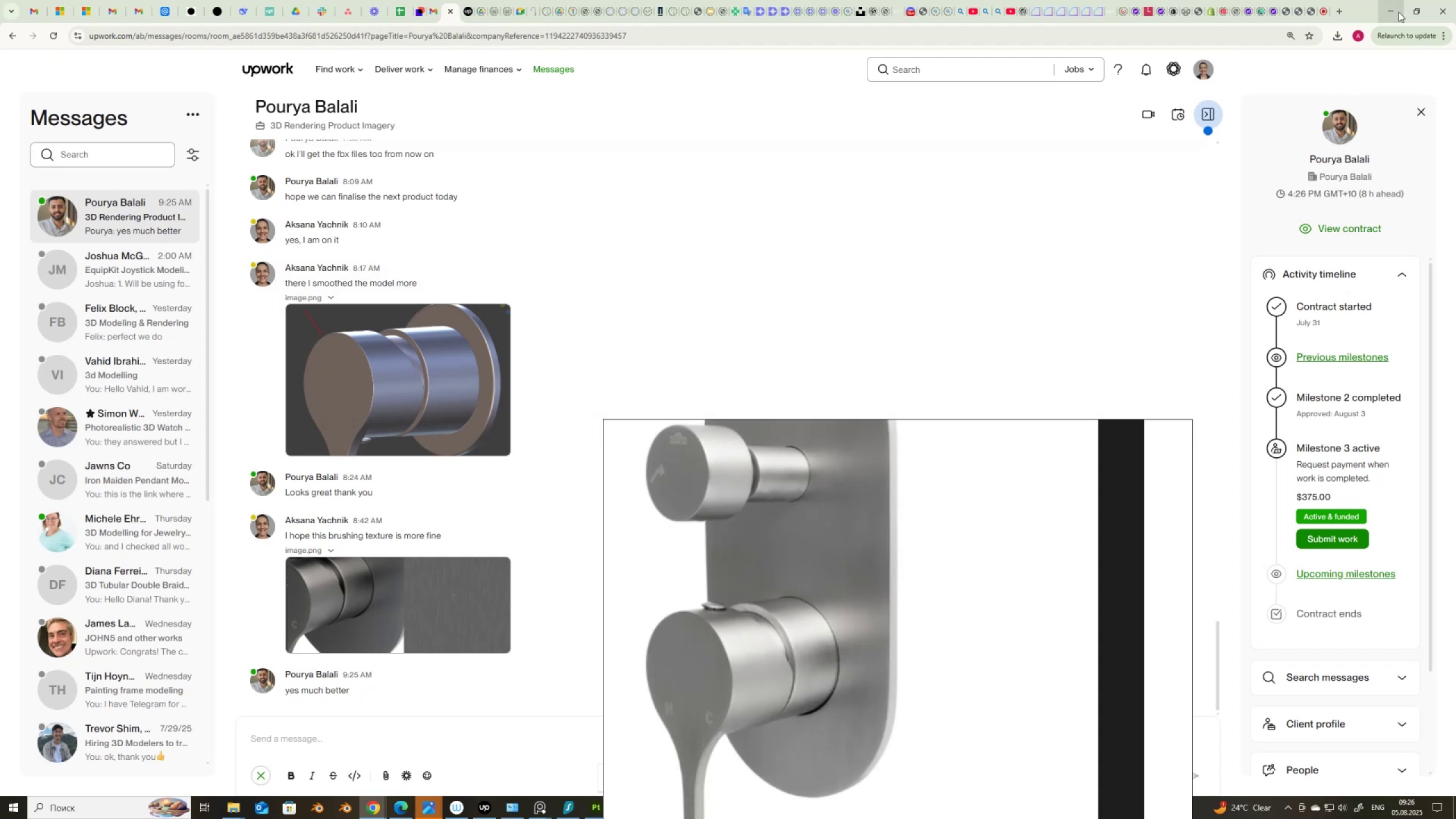 
wait(5.62)
 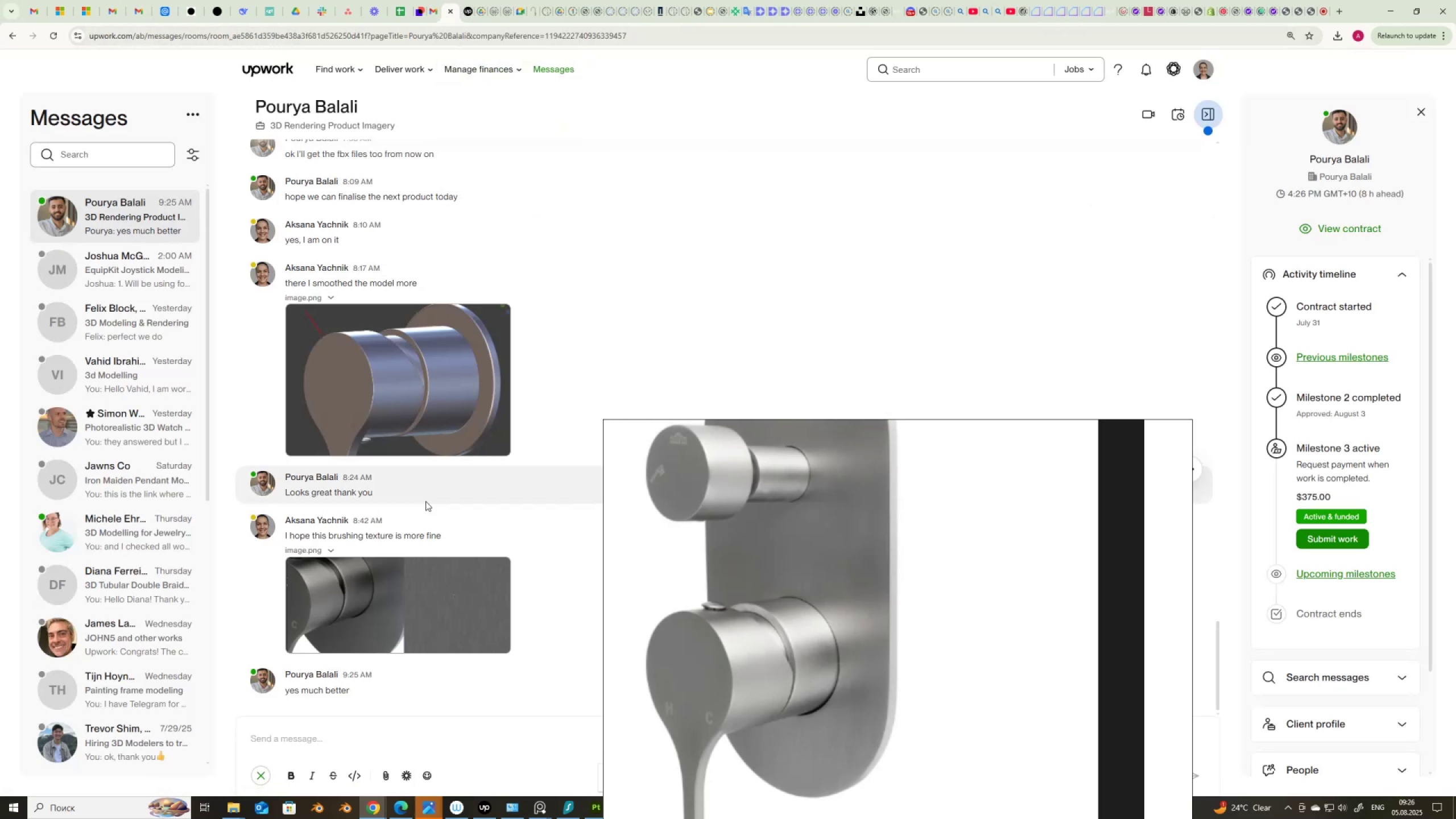 
left_click([1395, 10])
 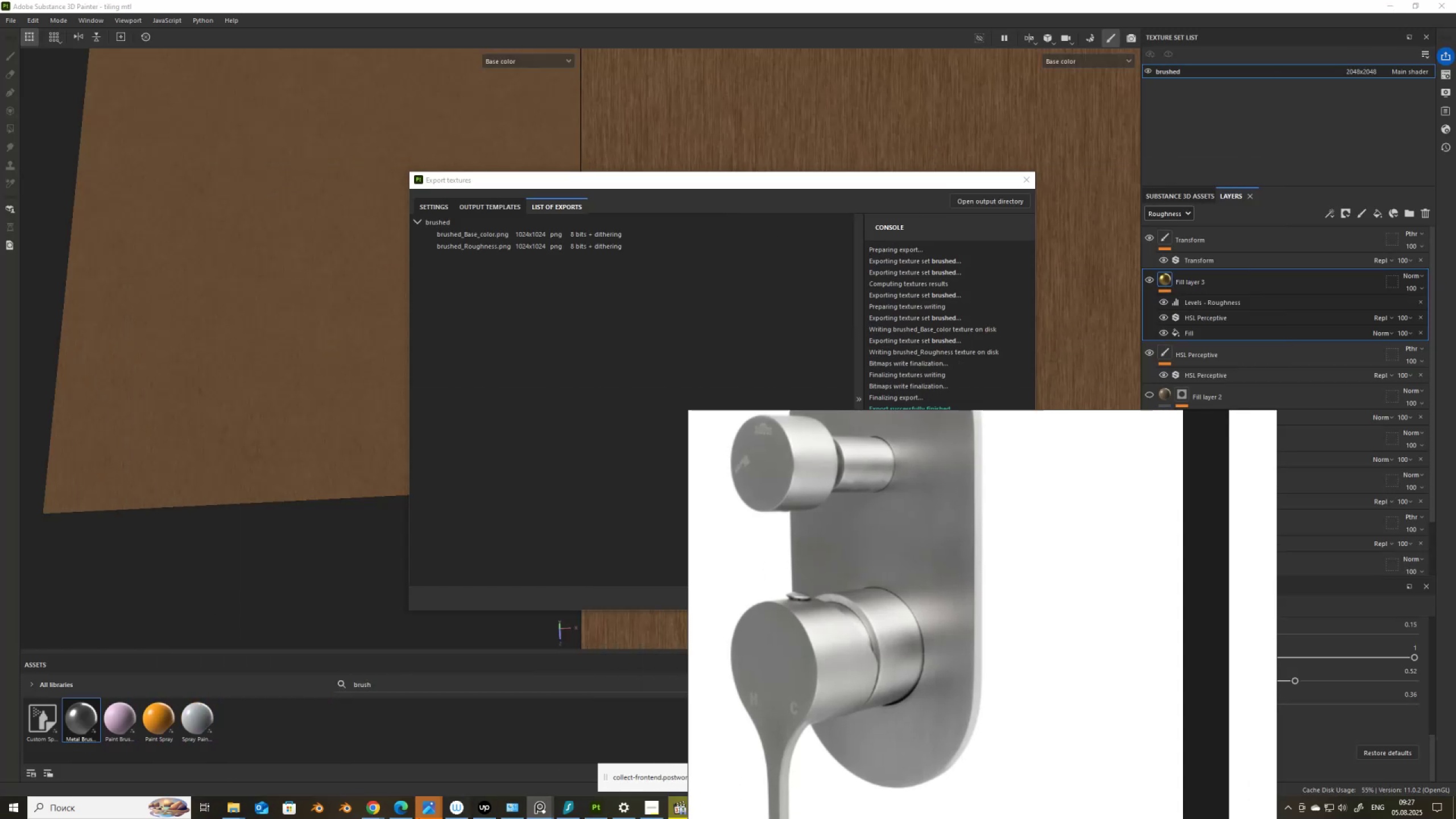 
left_click([376, 810])
 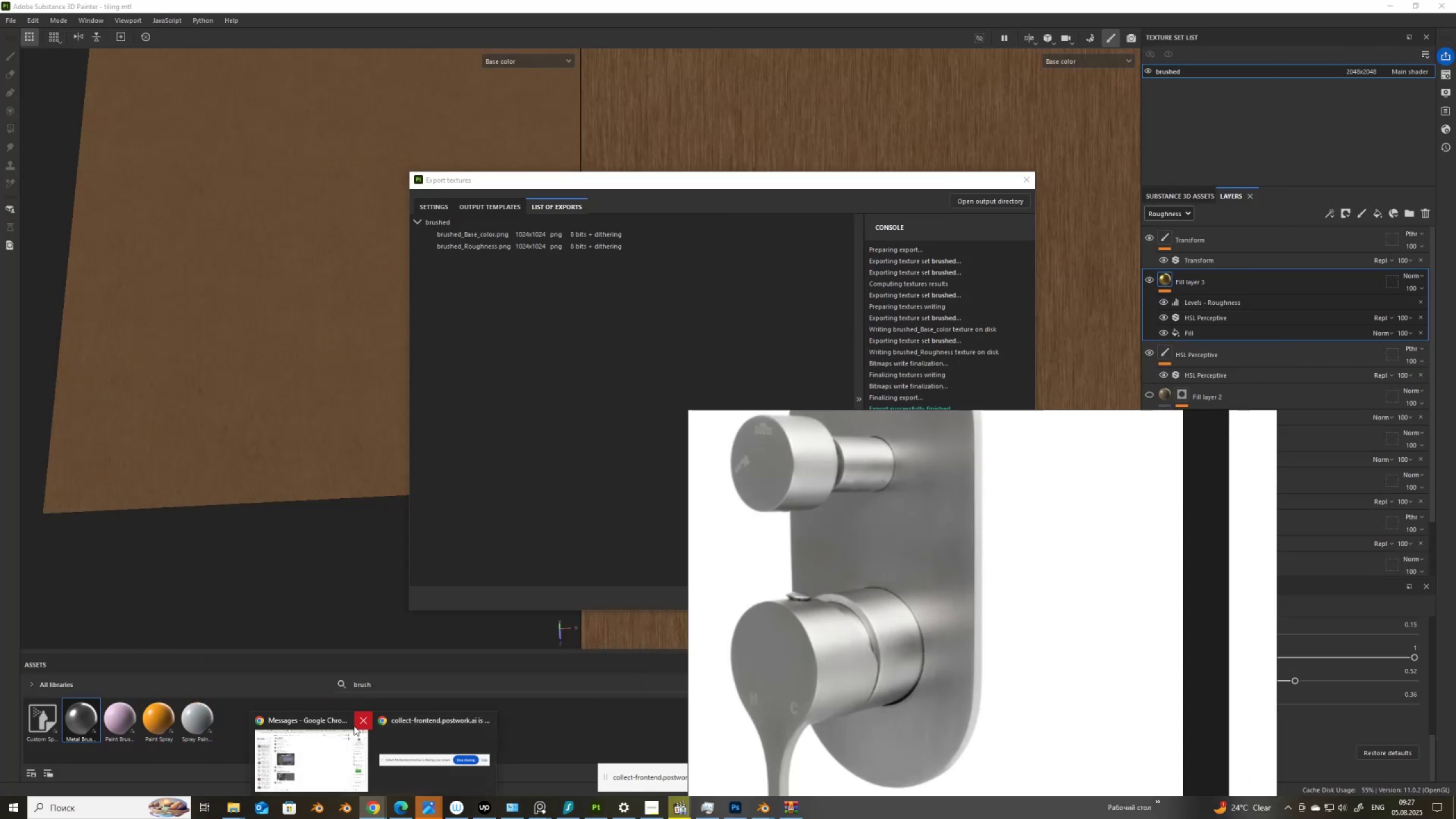 
left_click([324, 760])
 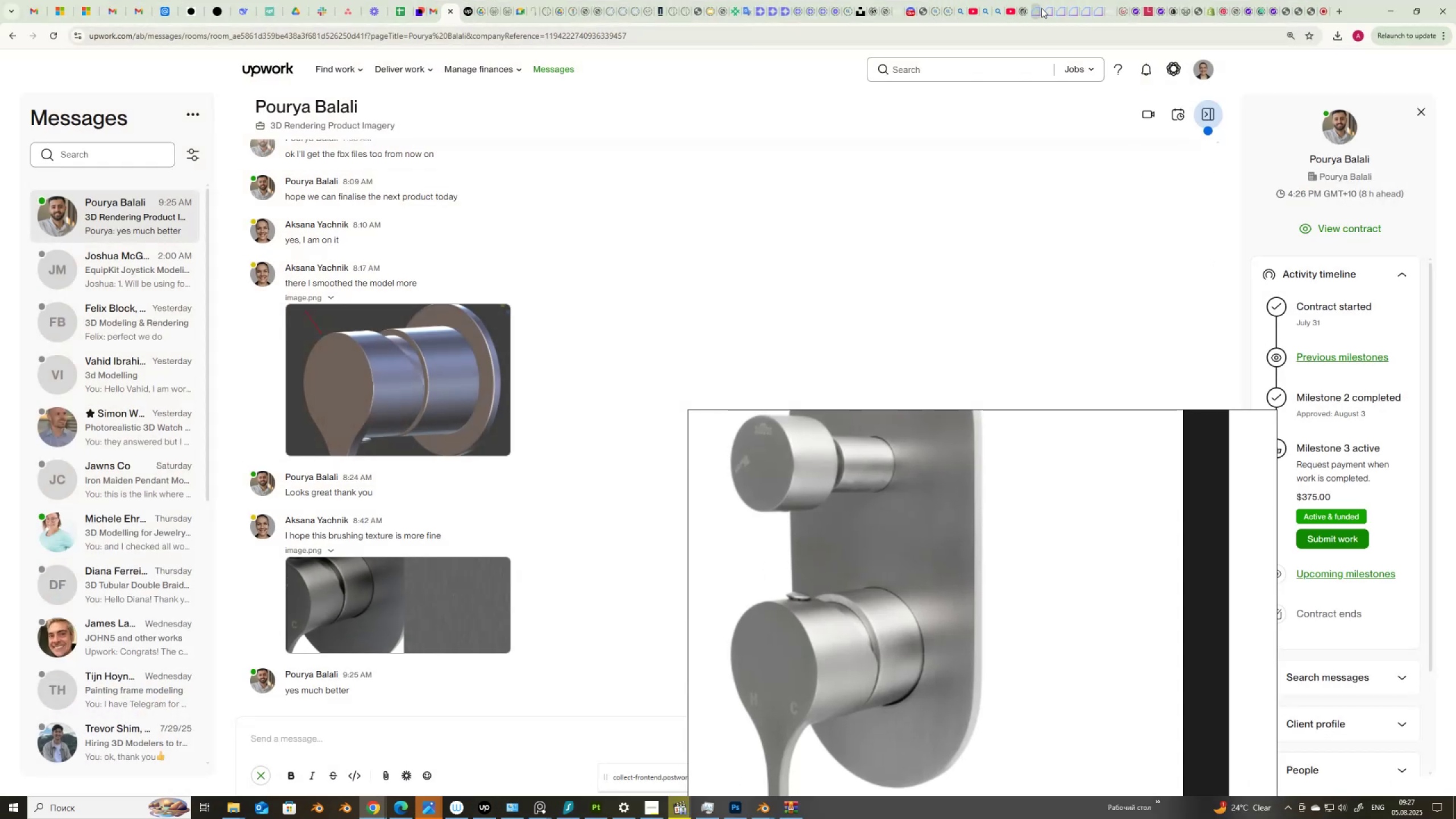 
left_click([1036, 8])
 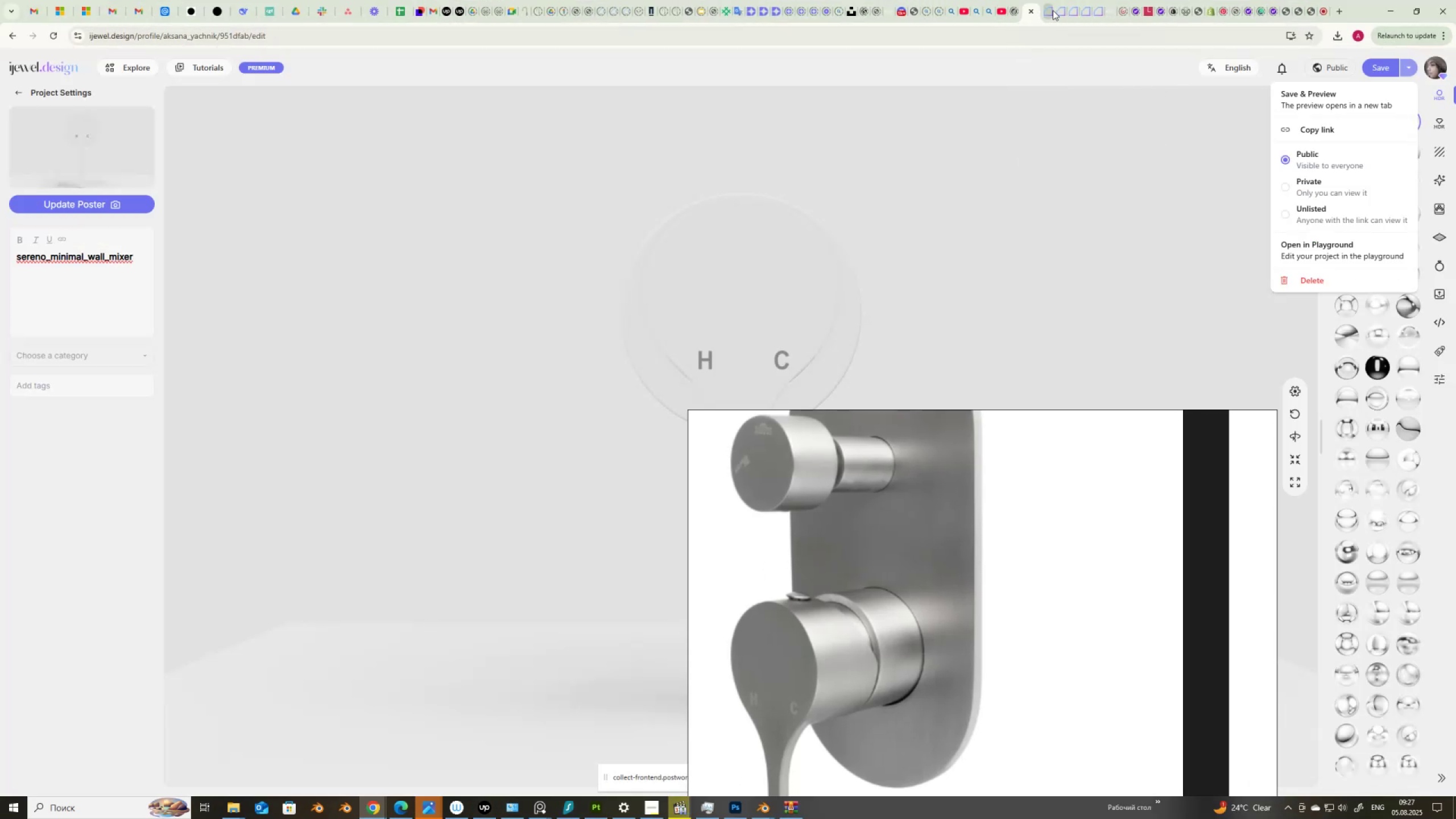 
left_click([1050, 10])
 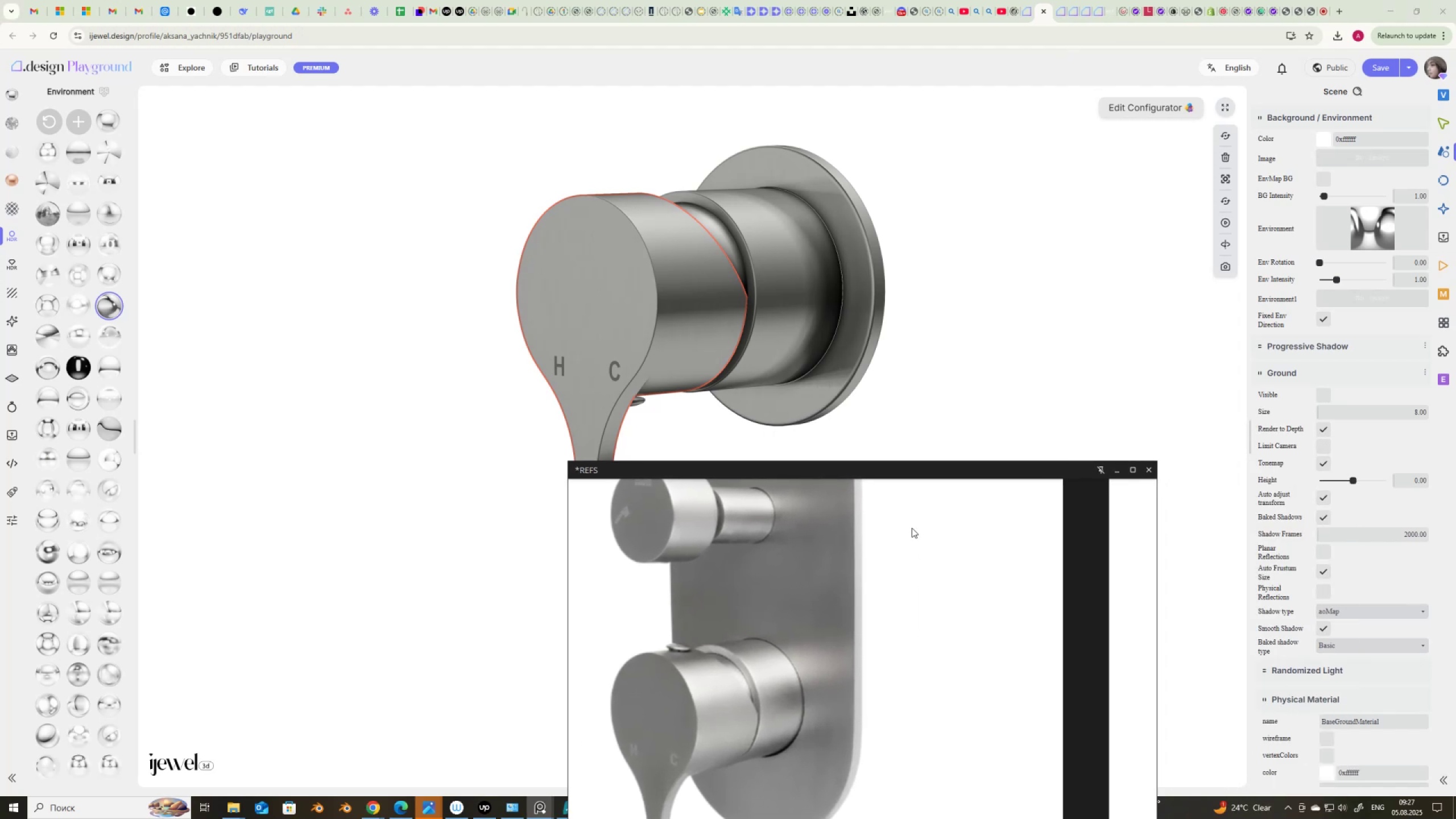 
wait(8.41)
 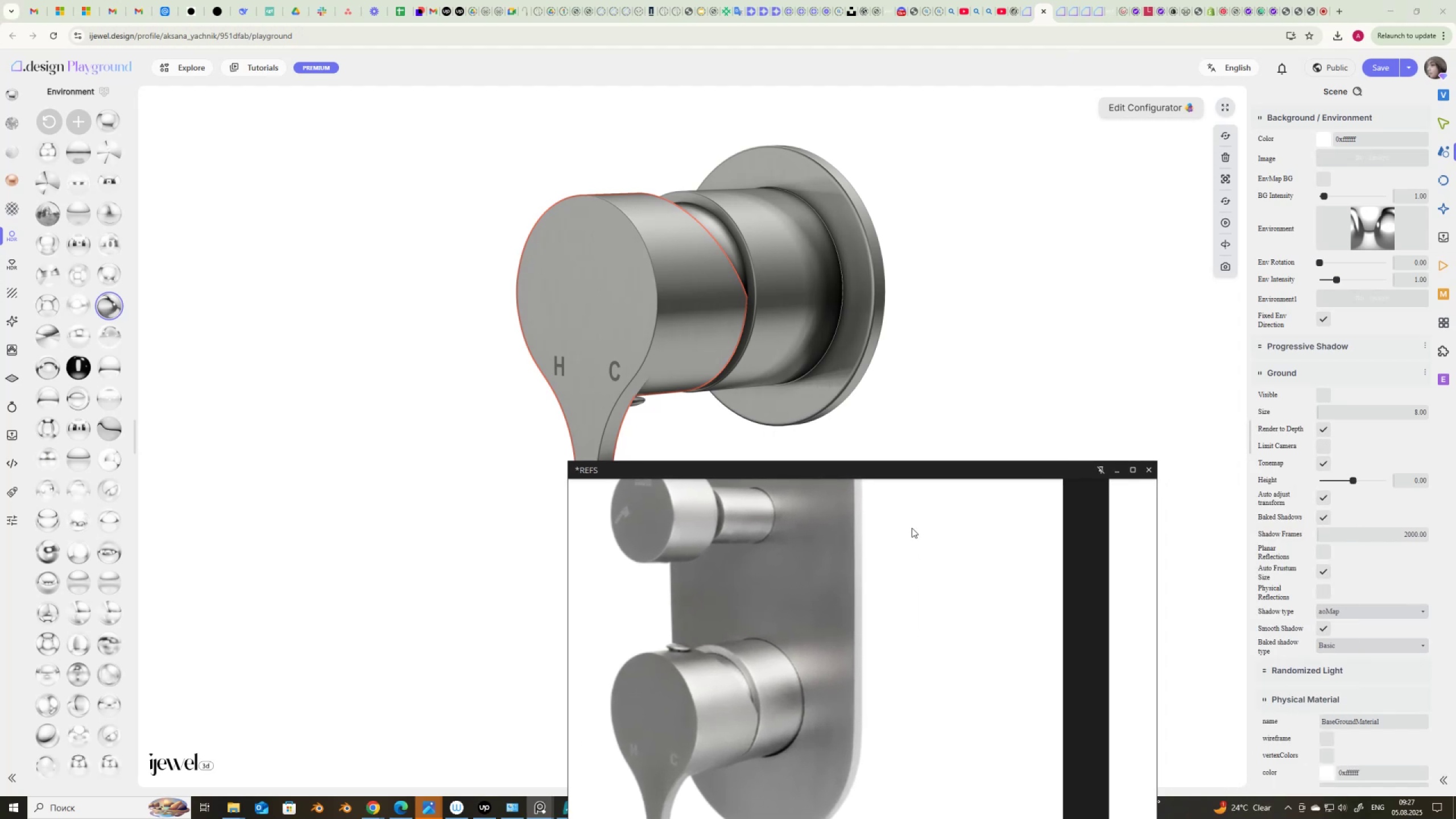 
left_click([1325, 322])
 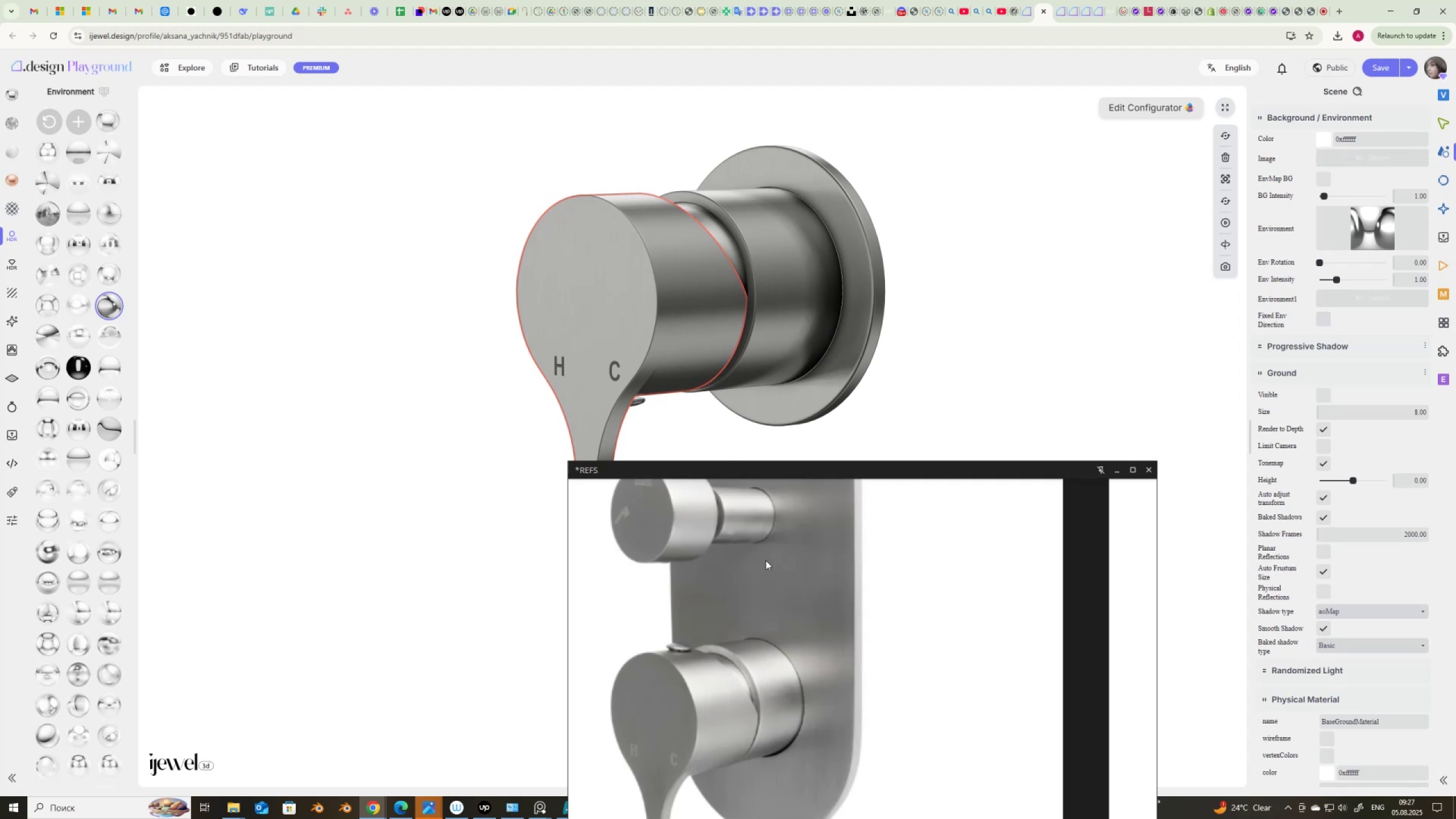 
wait(9.07)
 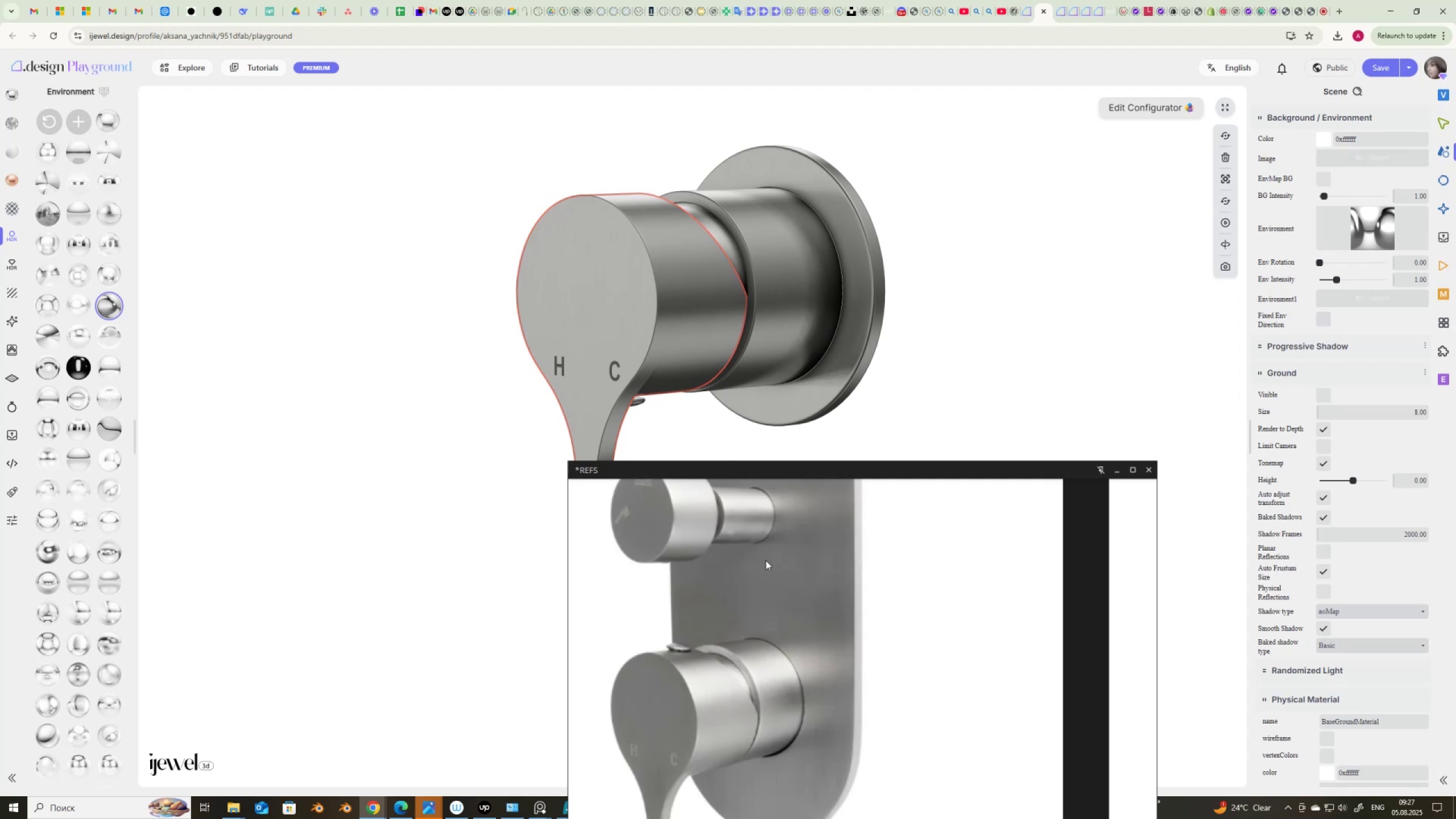 
left_click_drag(start_coordinate=[1337, 278], to_coordinate=[1347, 297])
 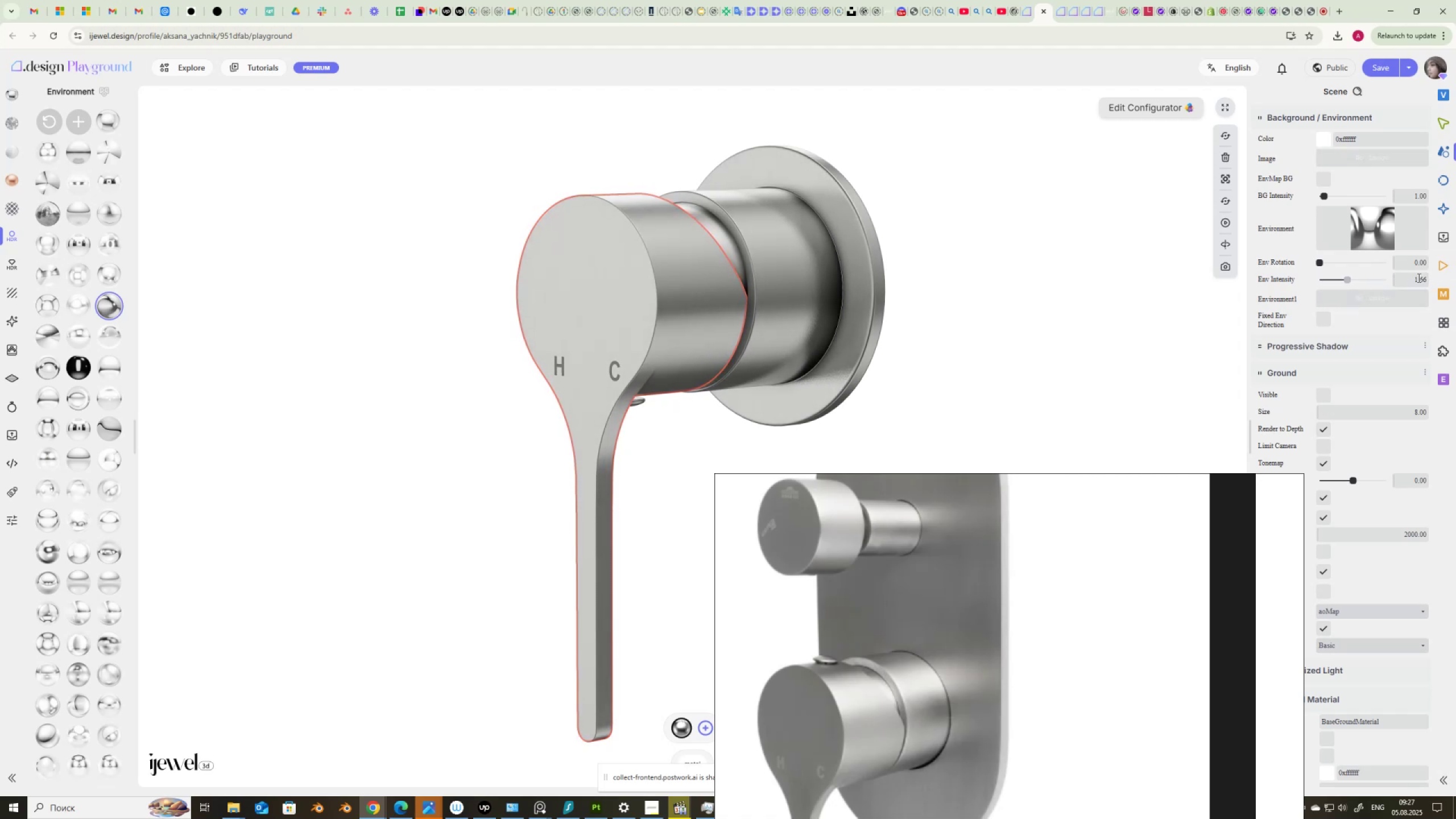 
left_click_drag(start_coordinate=[1407, 282], to_coordinate=[1455, 282])
 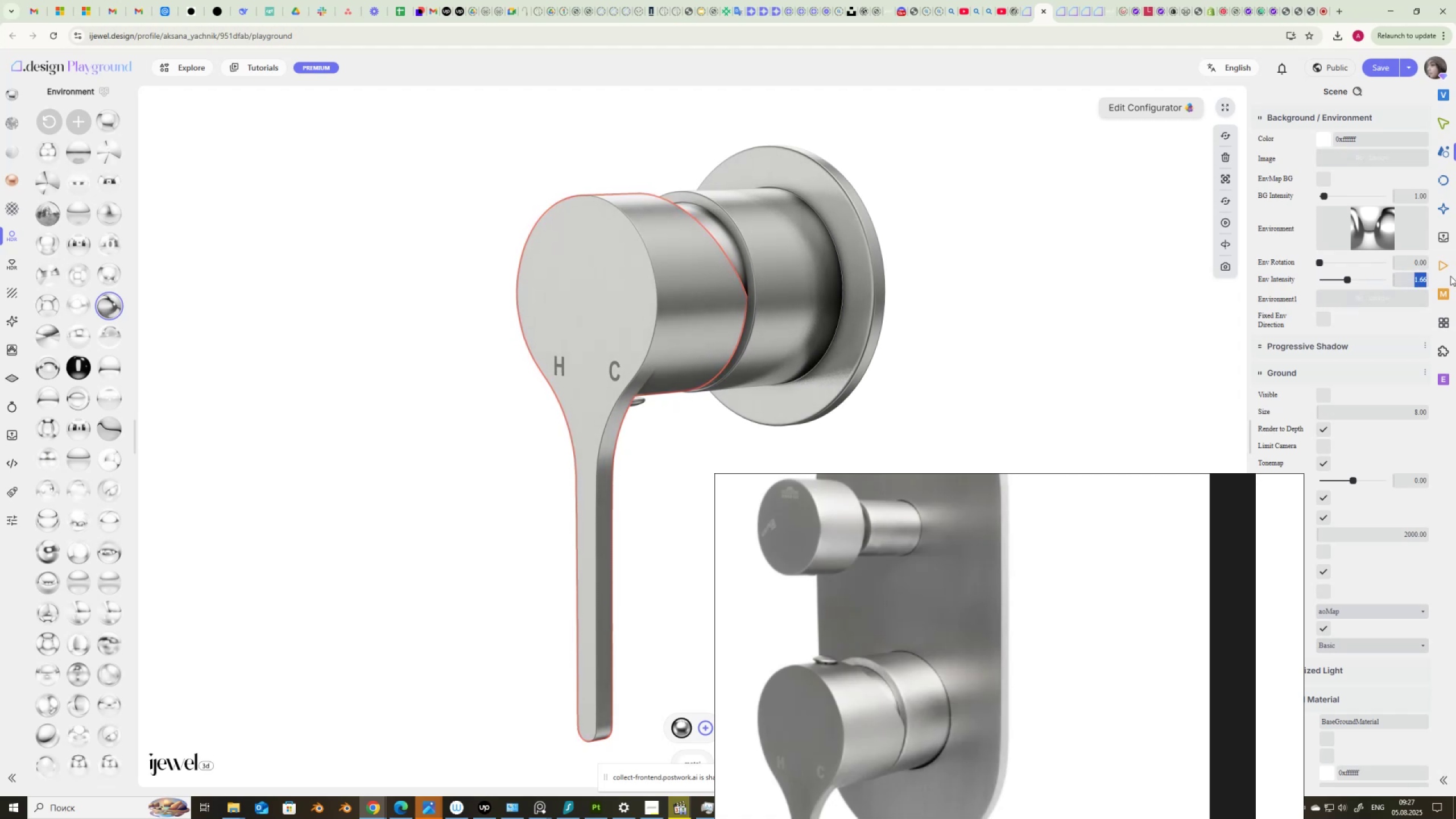 
key(Numpad1)
 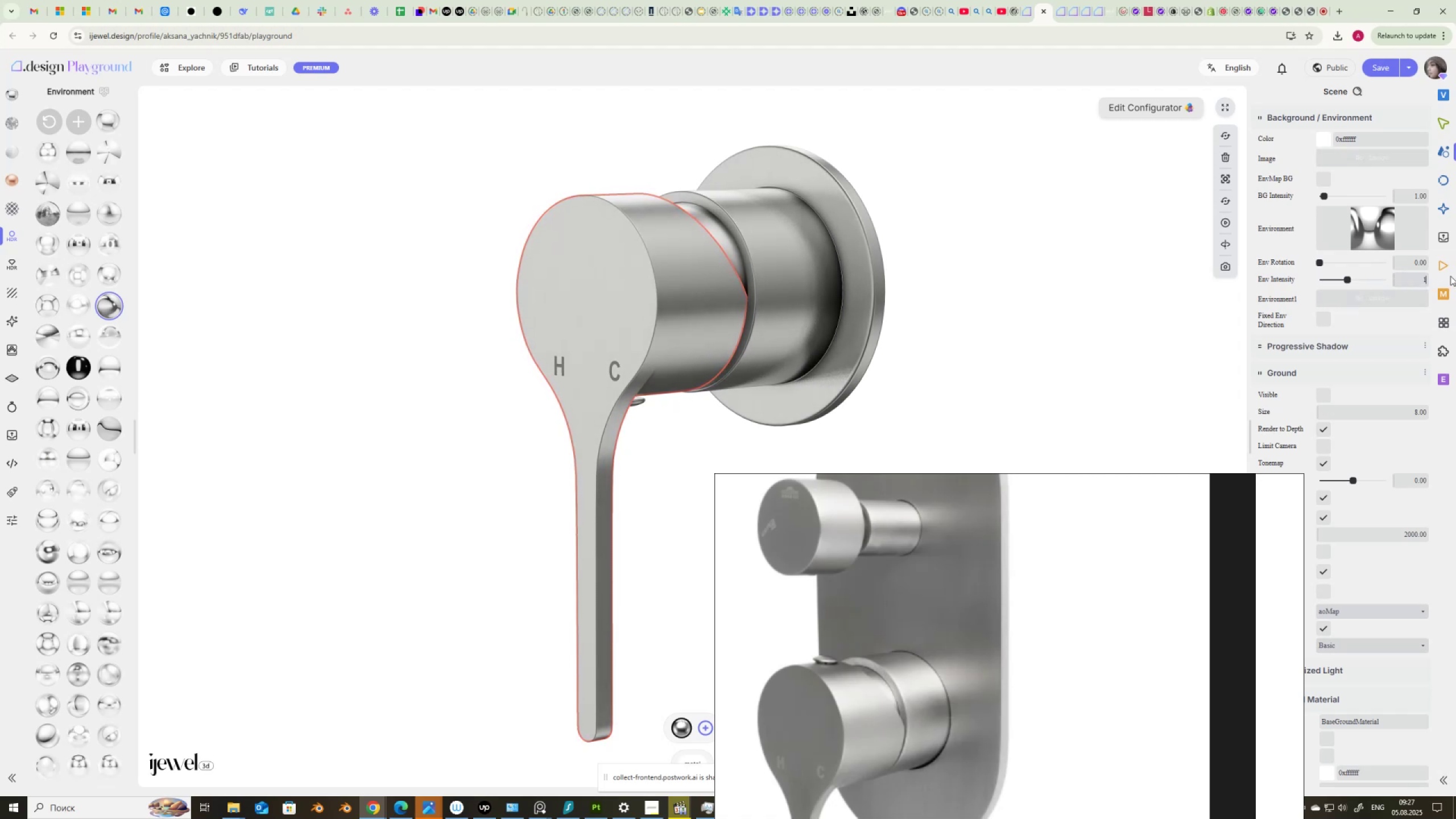 
key(NumpadDecimal)
 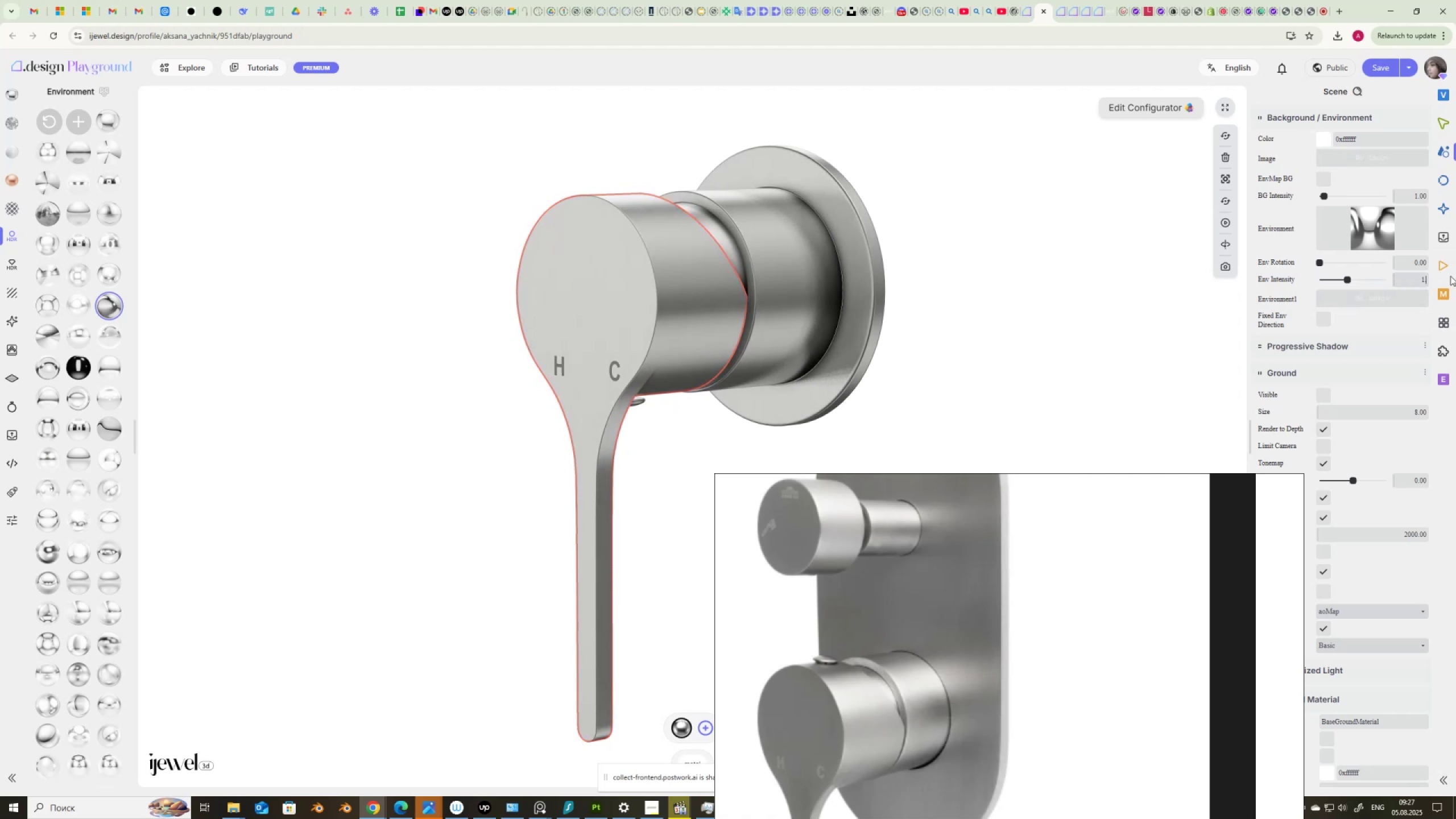 
key(Numpad1)
 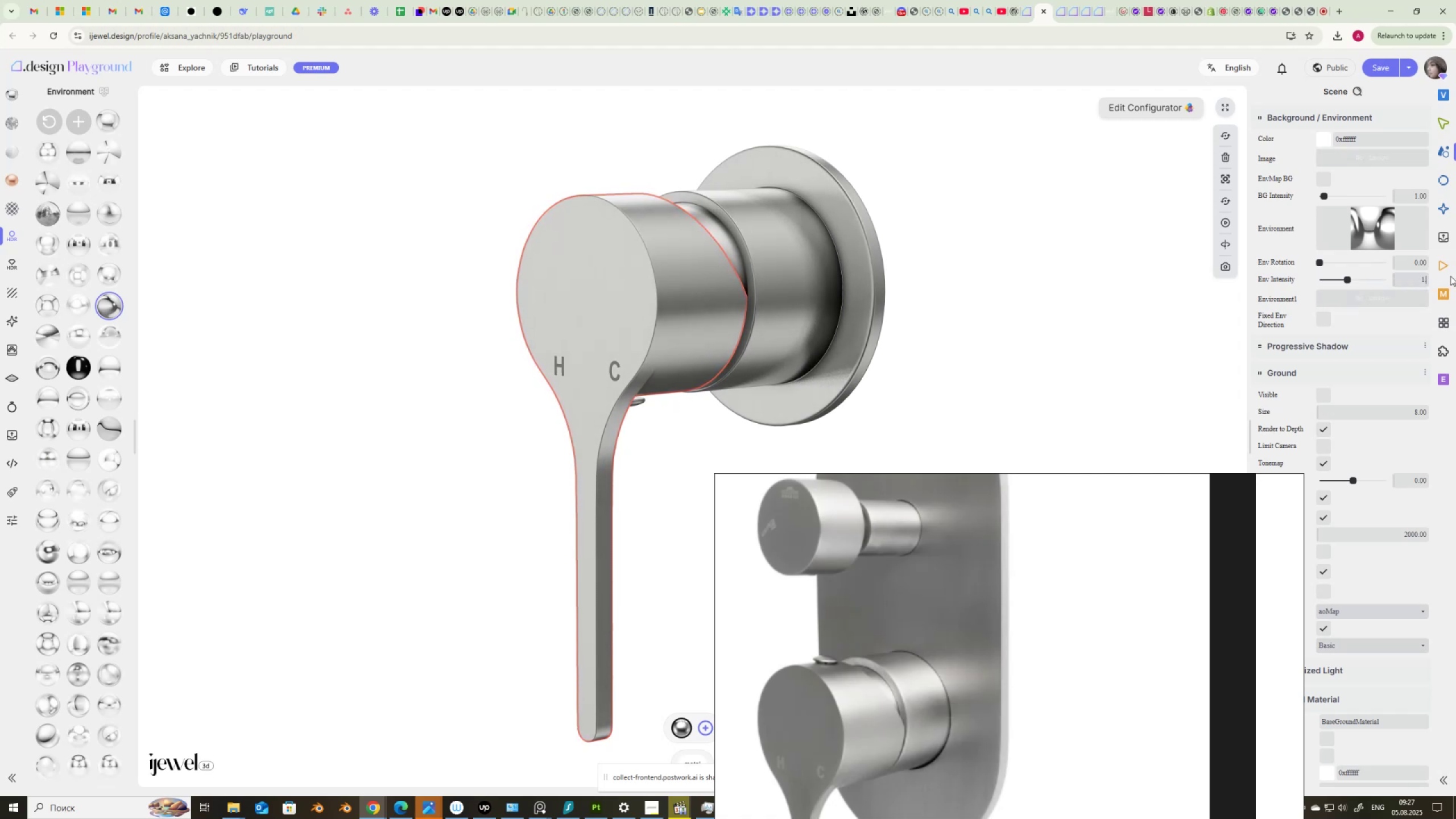 
key(NumpadEnter)
 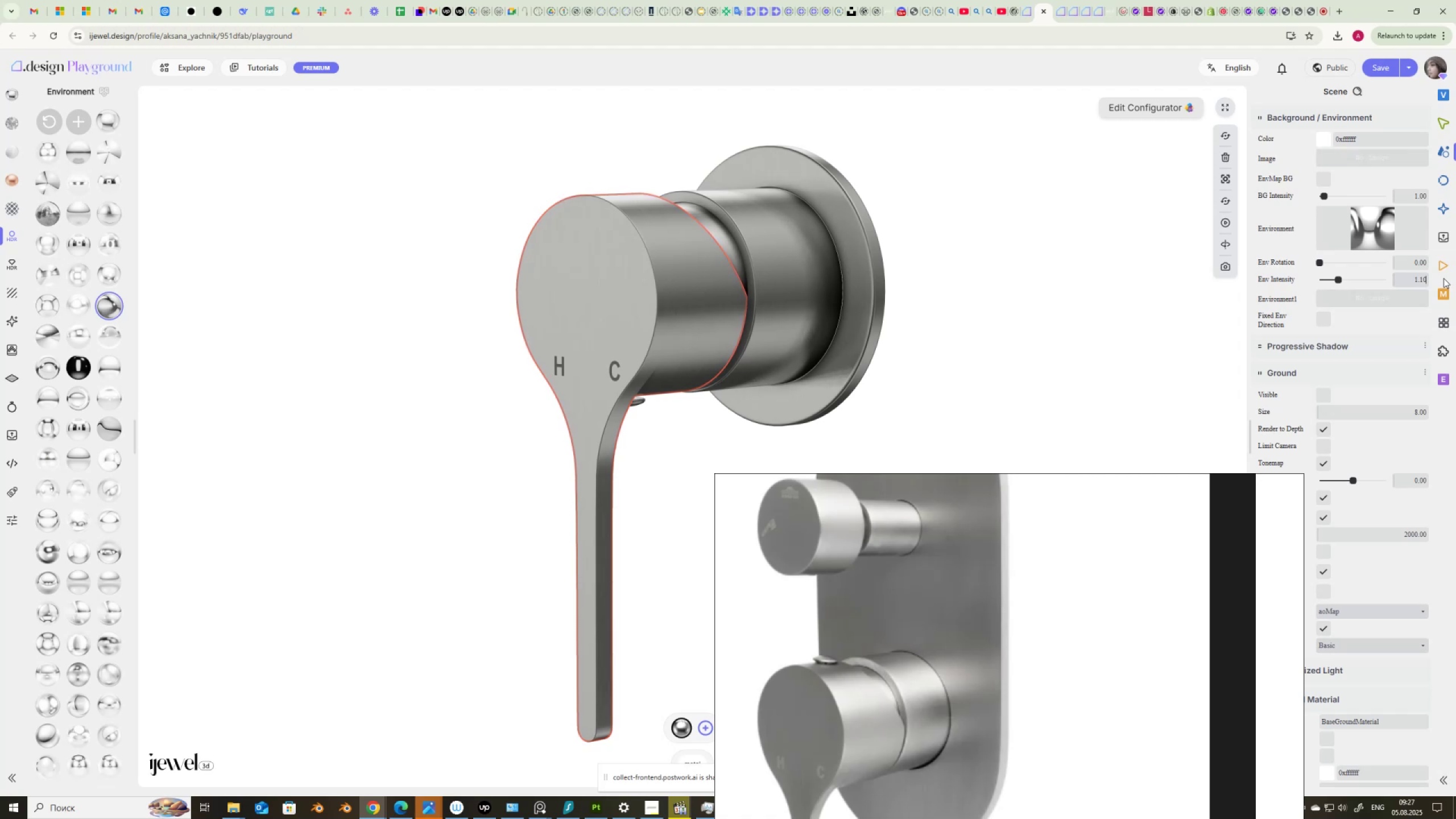 
wait(5.11)
 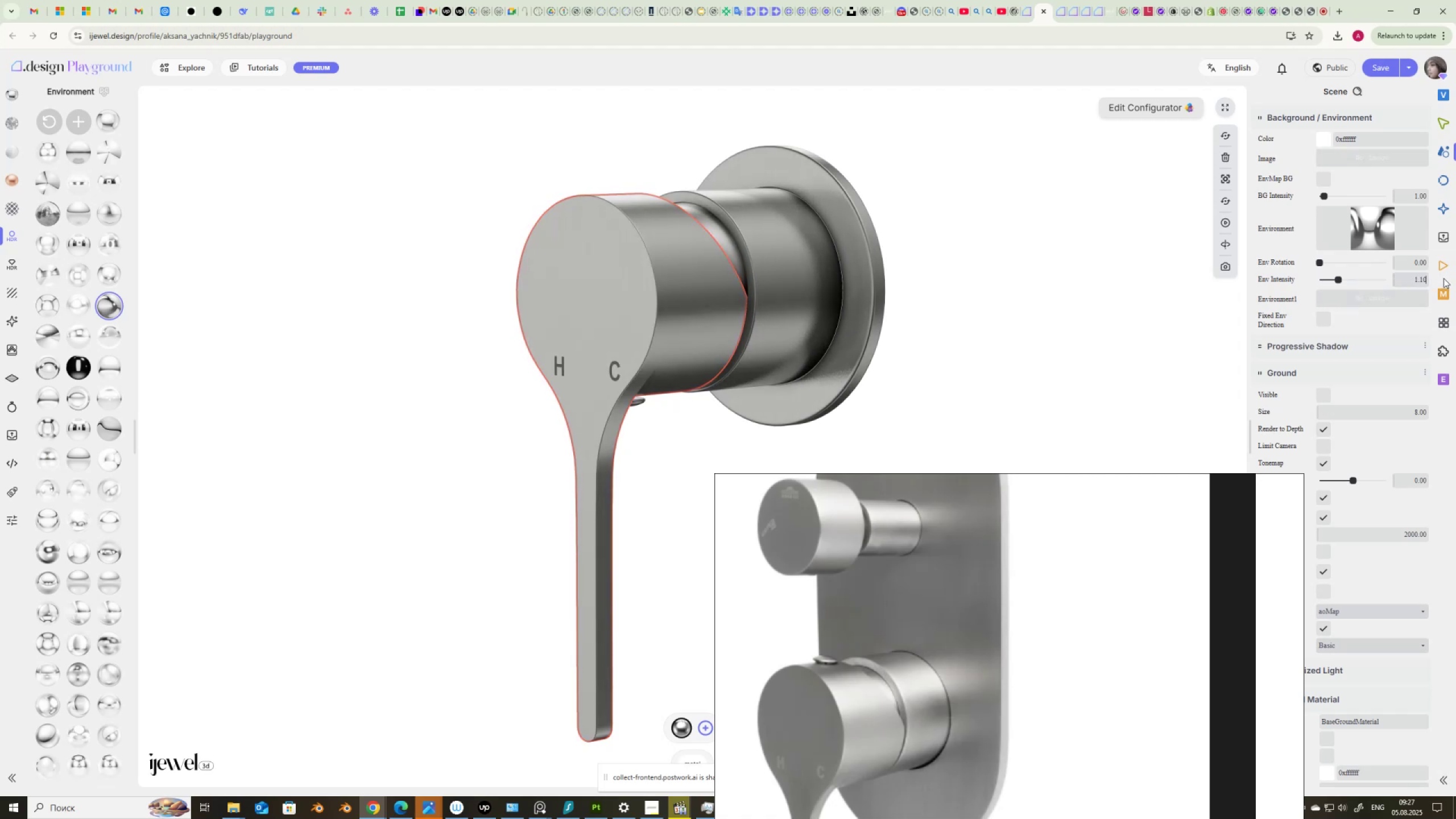 
left_click_drag(start_coordinate=[1322, 263], to_coordinate=[1215, 274])
 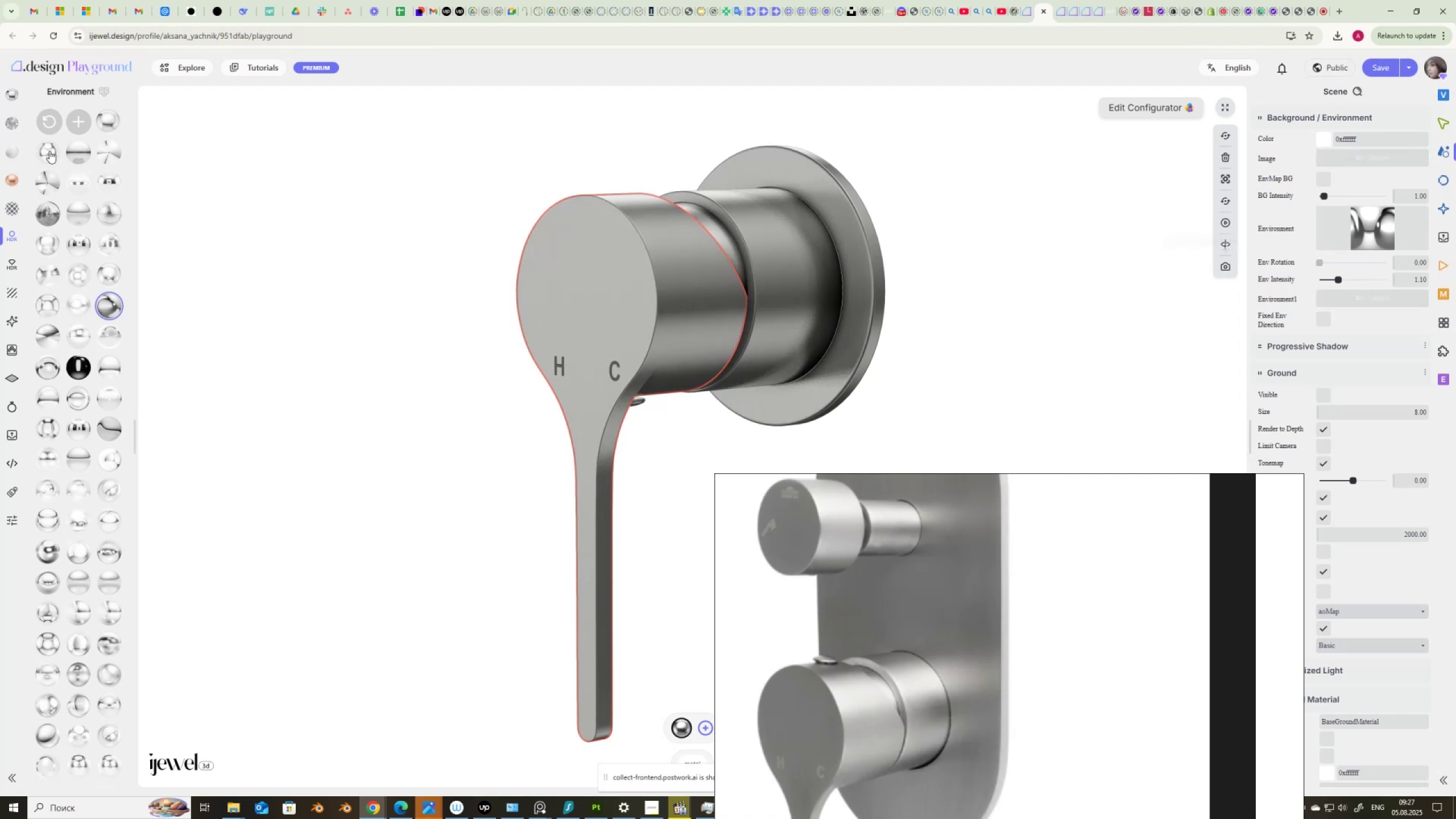 
left_click([113, 122])
 